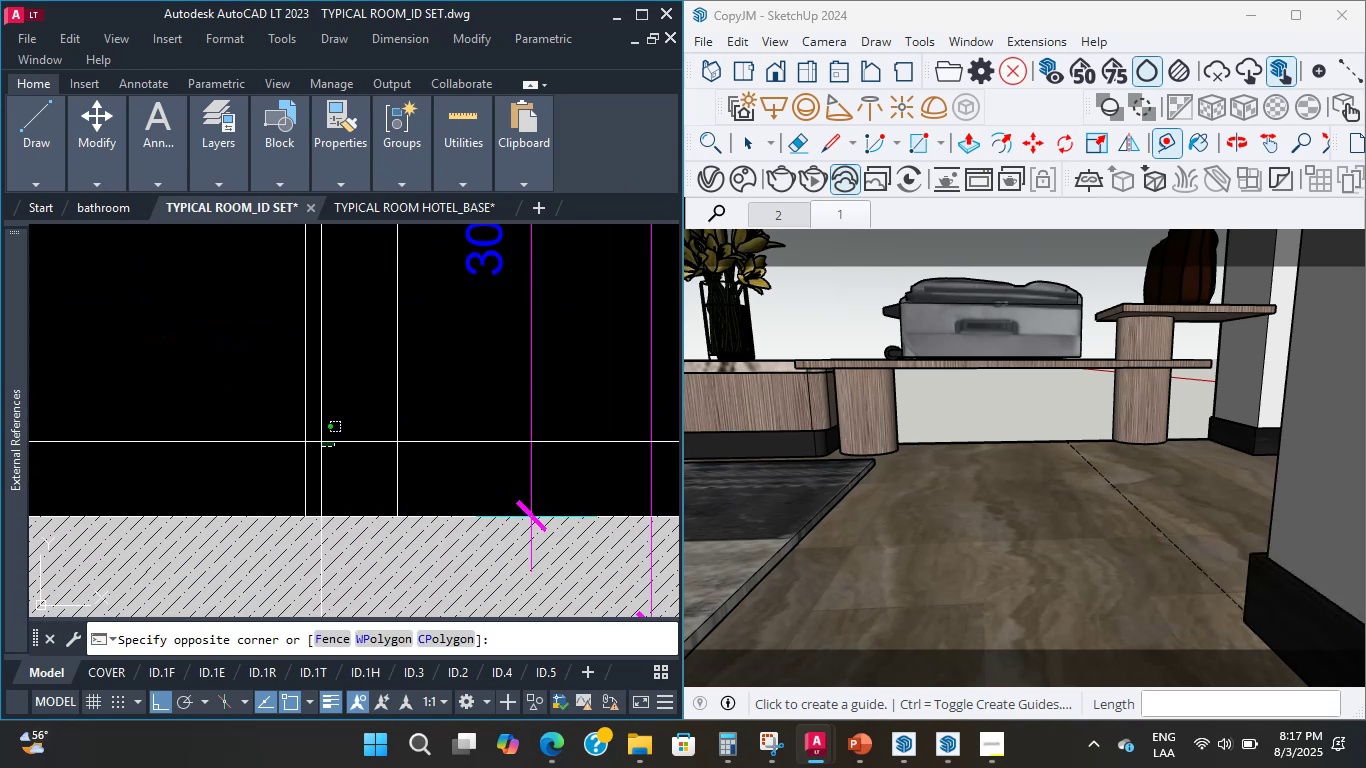 
scroll: coordinate [356, 420], scroll_direction: down, amount: 1.0
 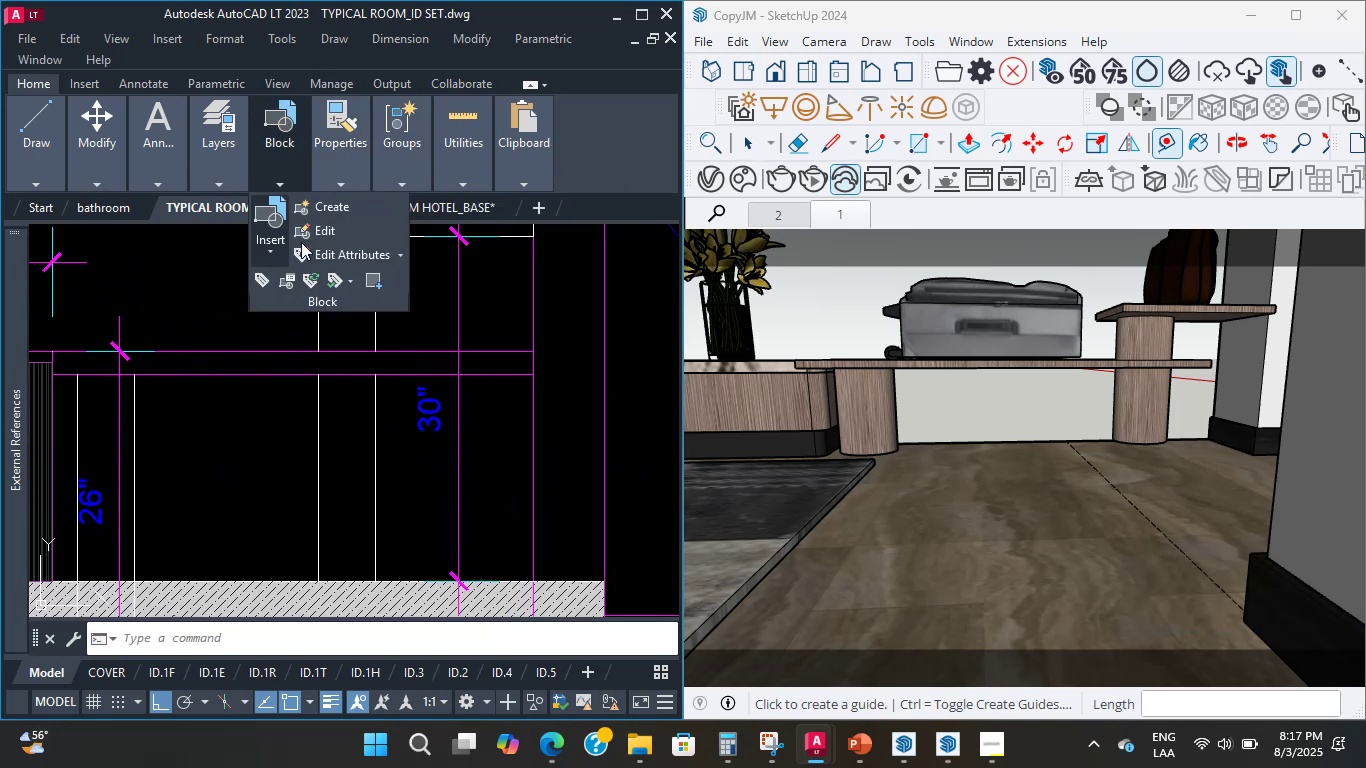 
left_click([643, 10])
 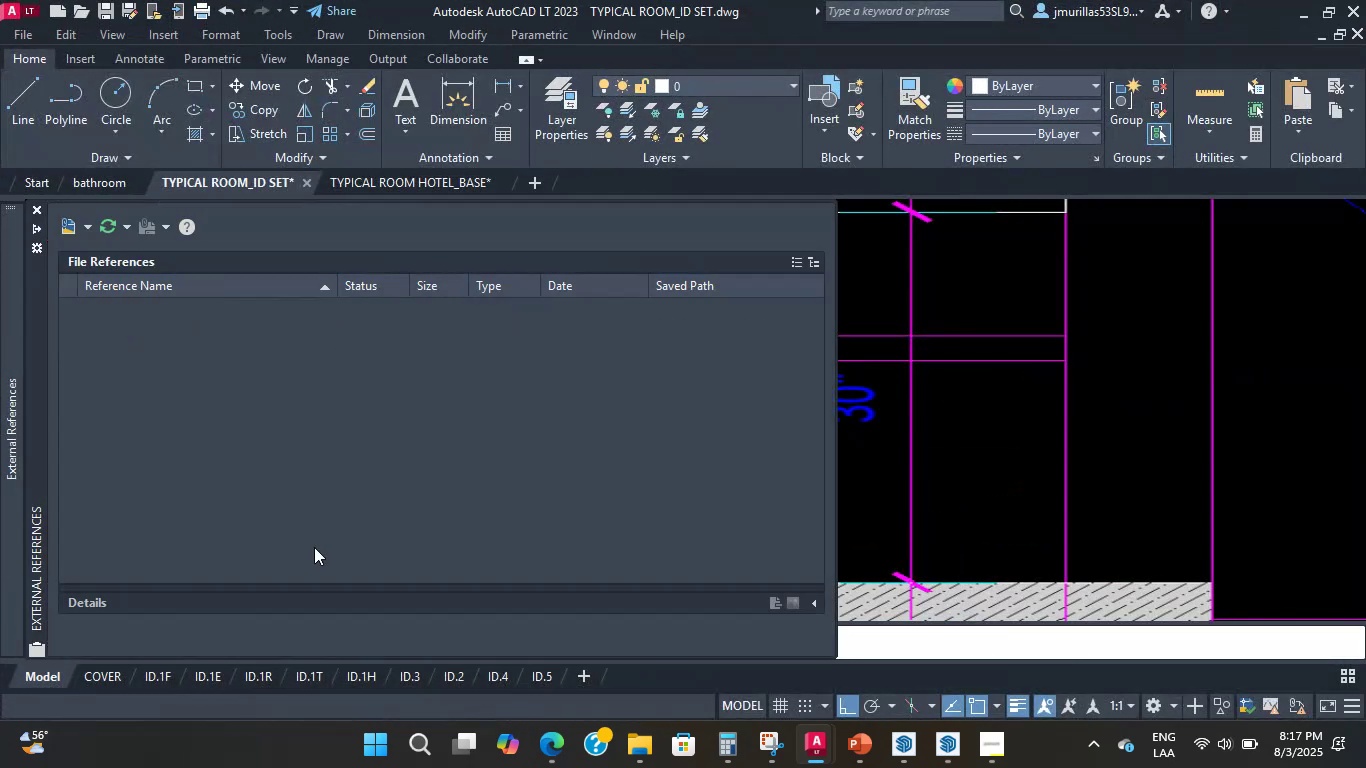 
scroll: coordinate [948, 466], scroll_direction: none, amount: 0.0
 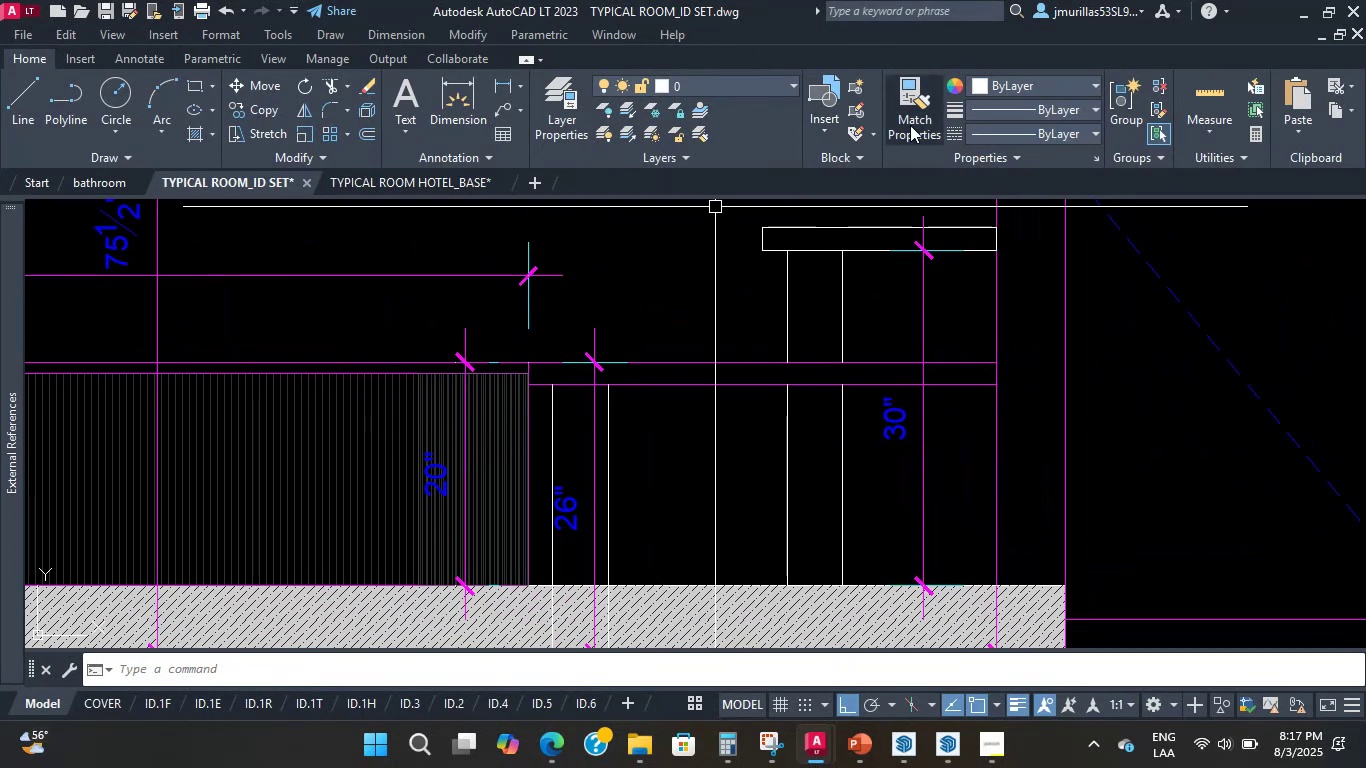 
scroll: coordinate [660, 422], scroll_direction: up, amount: 1.0
 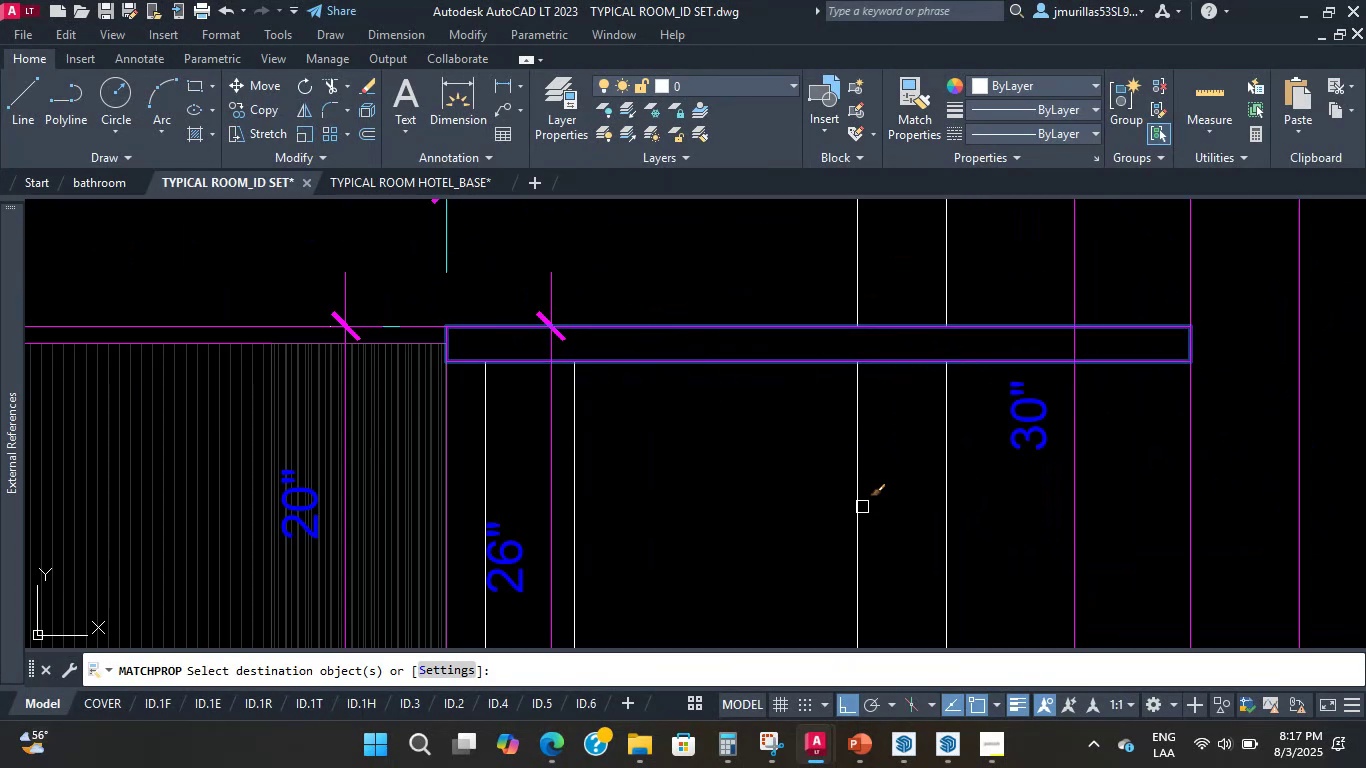 
double_click([760, 523])
 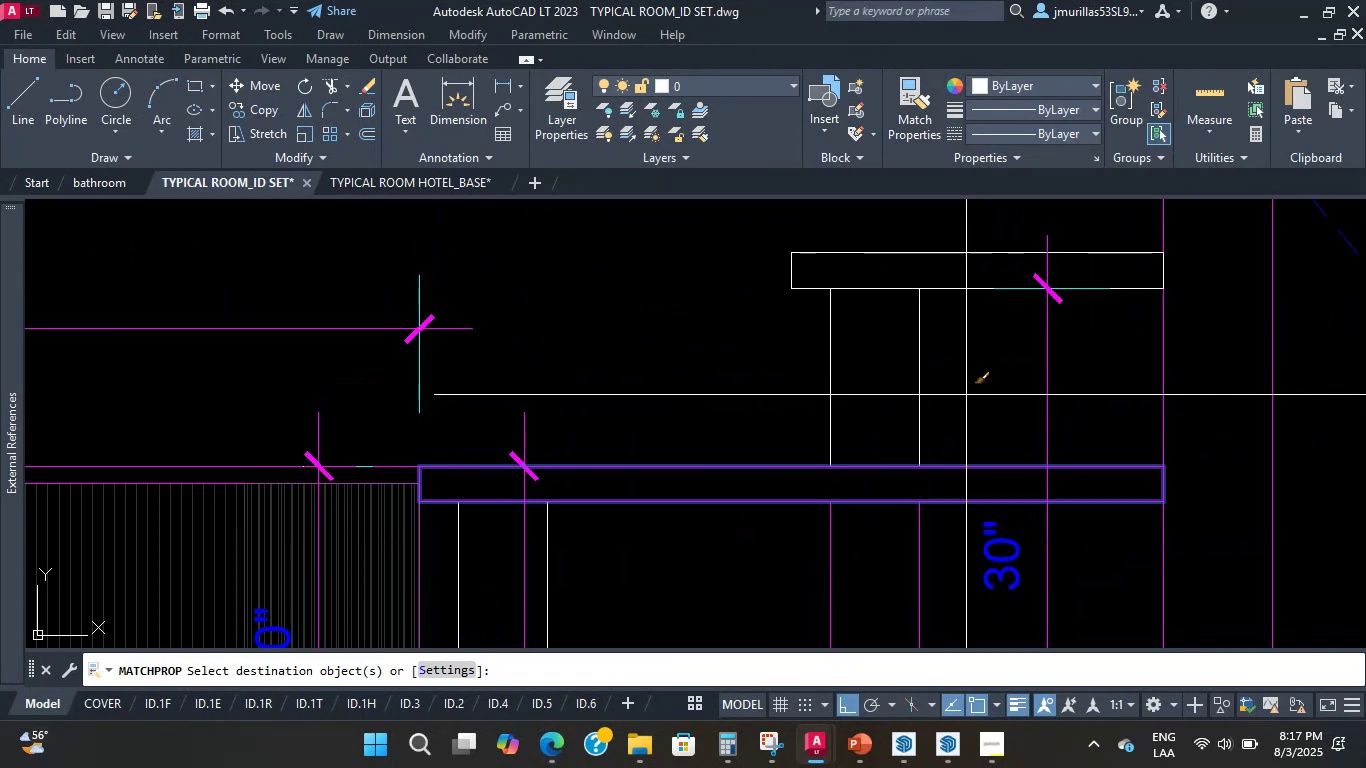 
double_click([777, 363])
 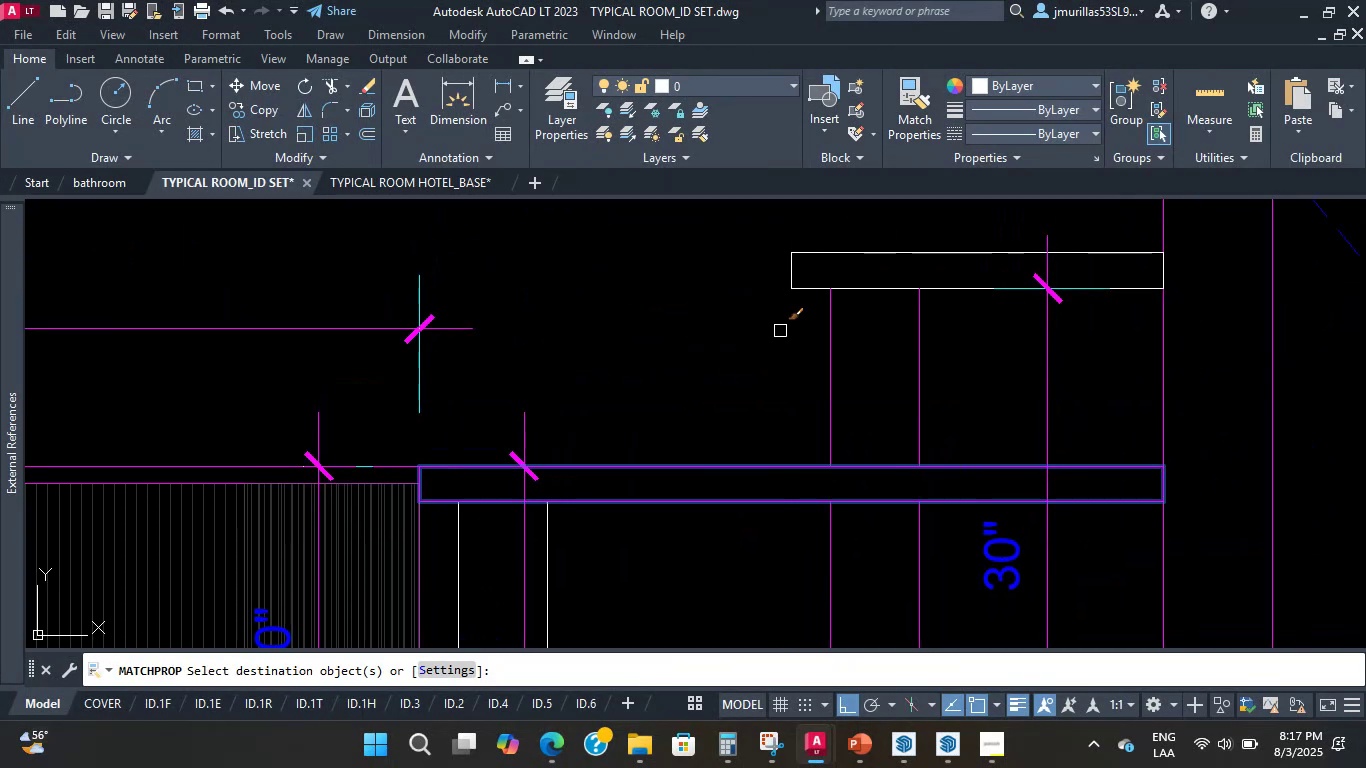 
scroll: coordinate [823, 314], scroll_direction: up, amount: 1.0
 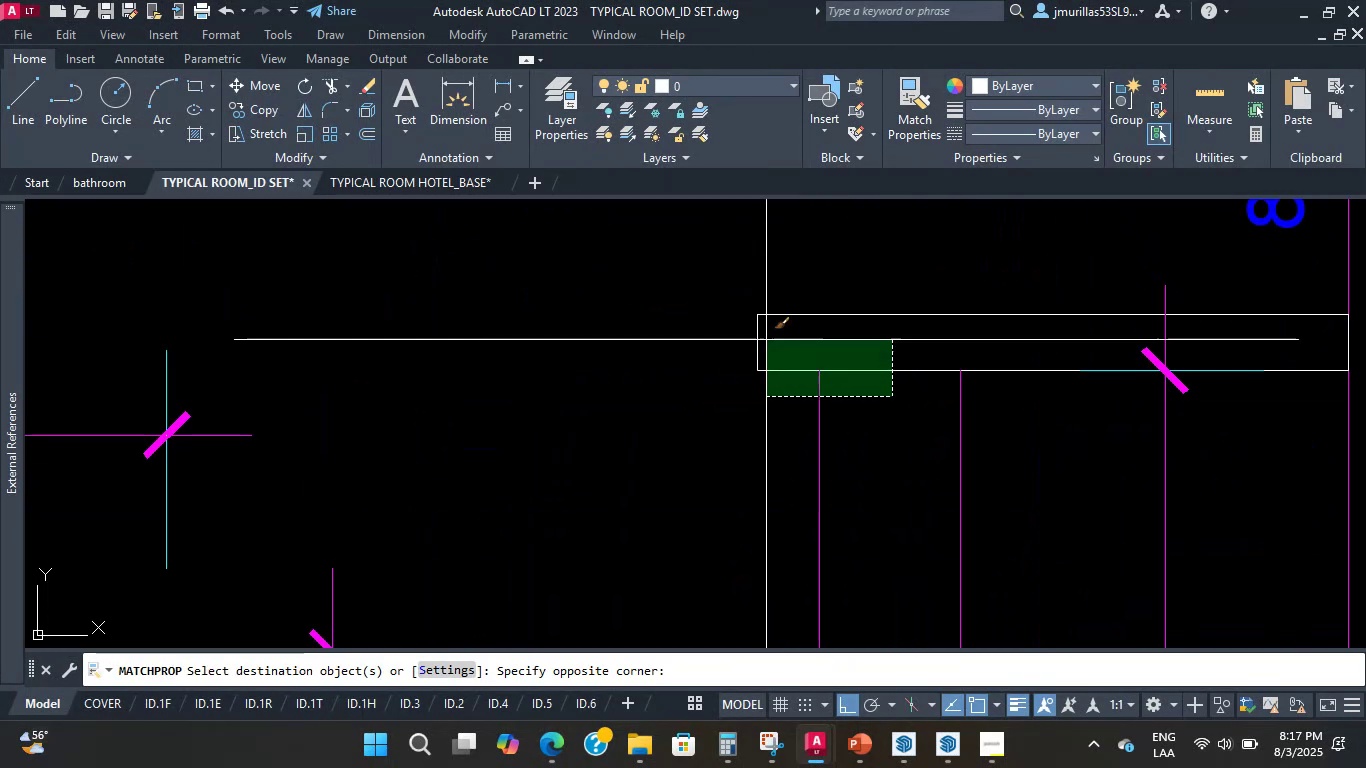 
scroll: coordinate [738, 365], scroll_direction: down, amount: 6.0
 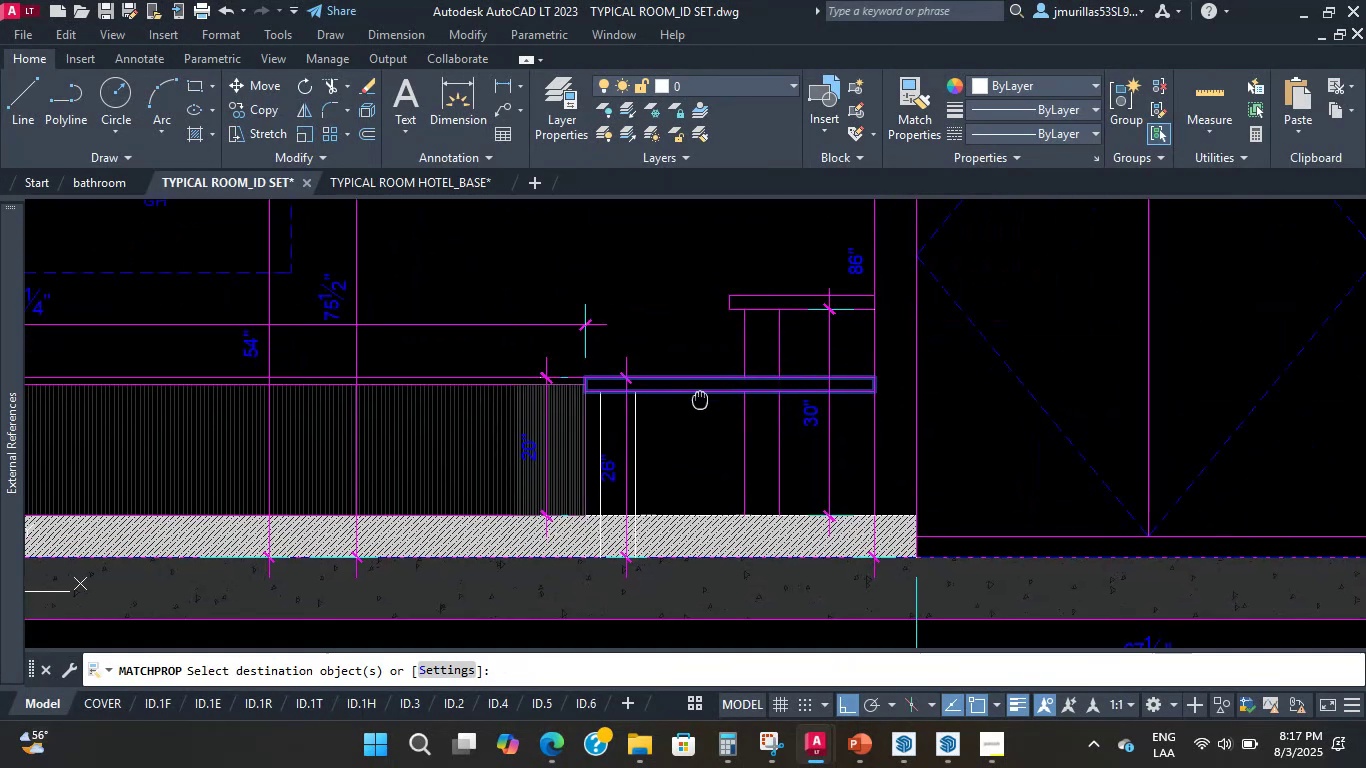 
scroll: coordinate [578, 387], scroll_direction: up, amount: 4.0
 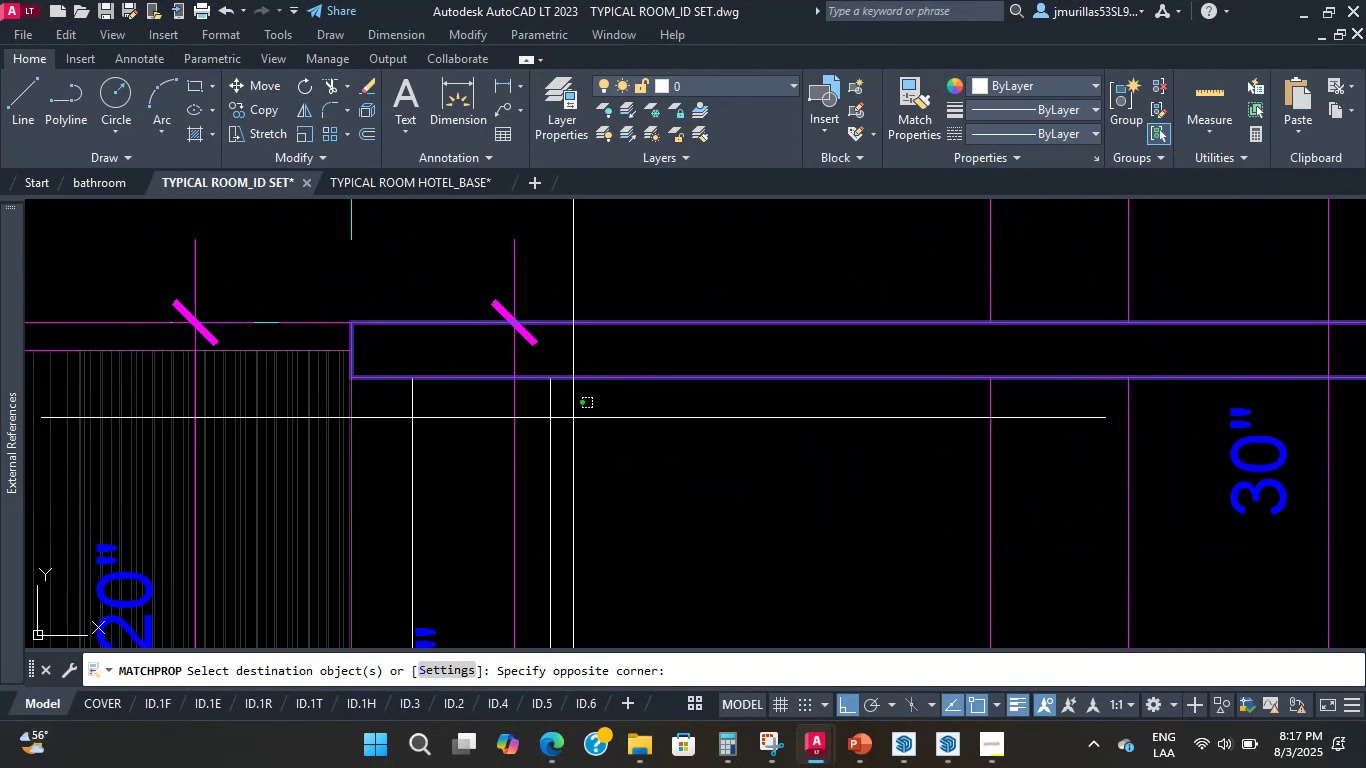 
double_click([535, 409])
 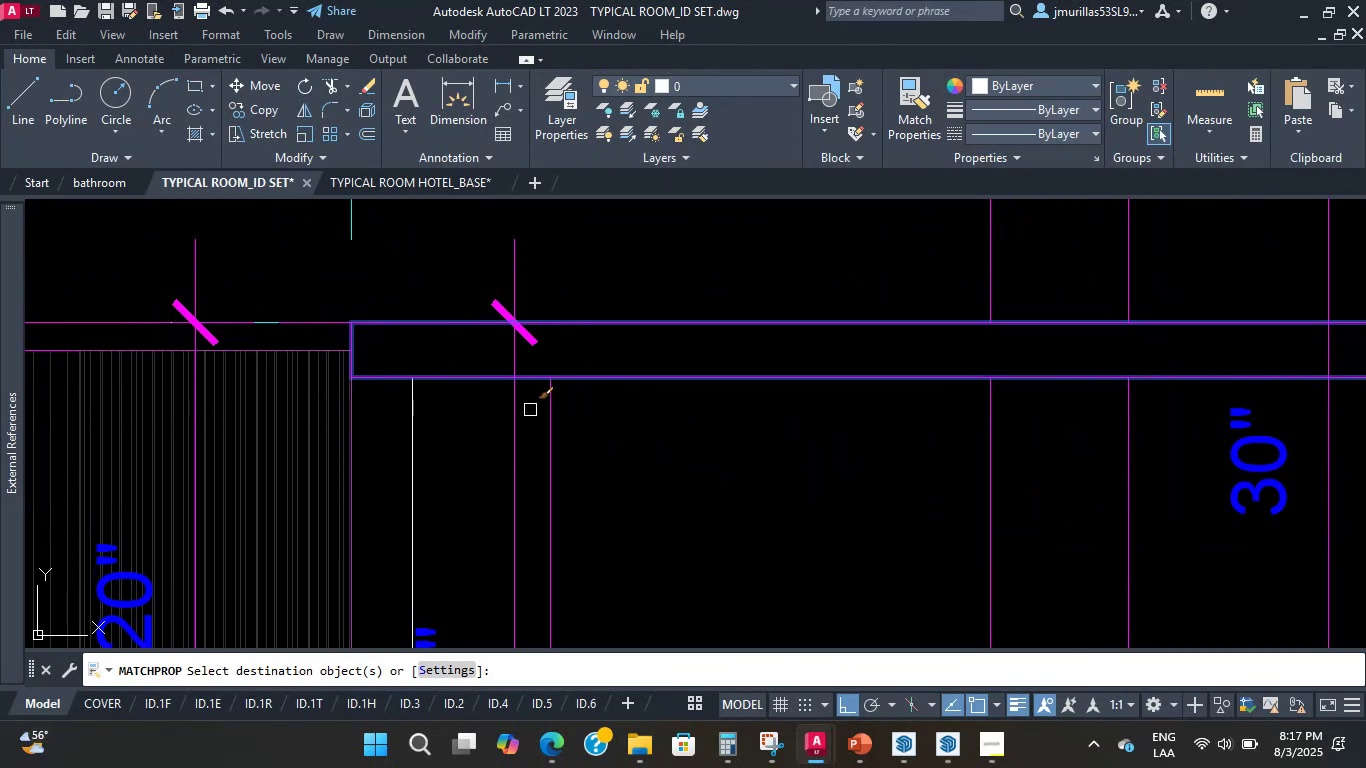 
scroll: coordinate [389, 441], scroll_direction: up, amount: 1.0
 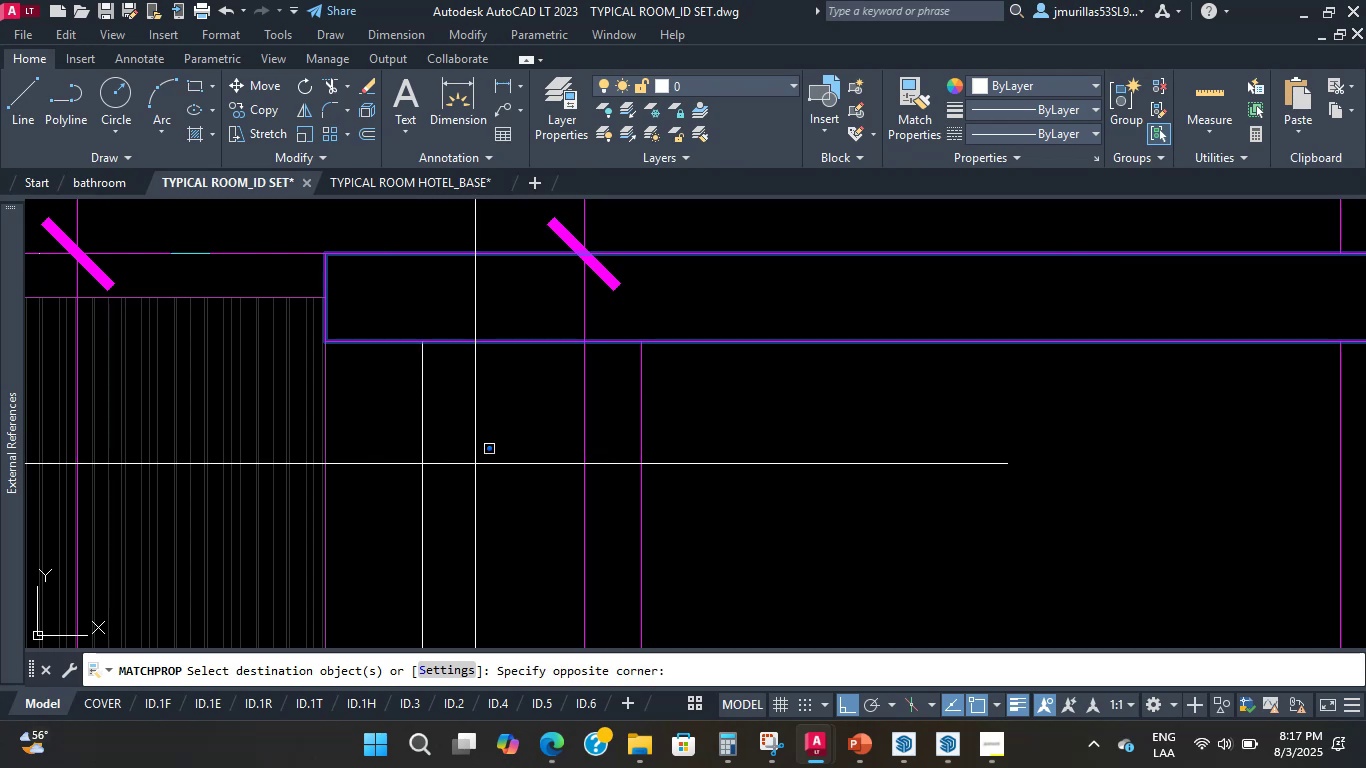 
key(Escape)
 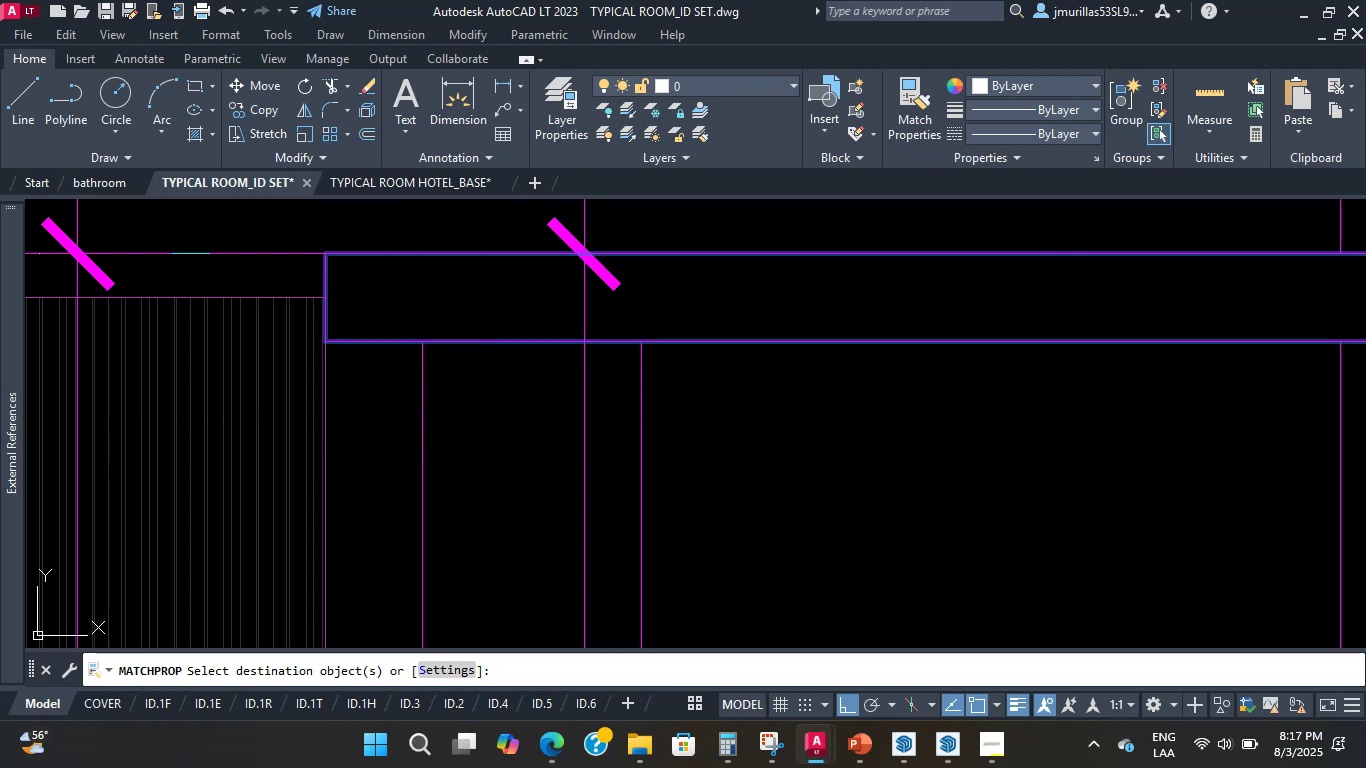 
scroll: coordinate [441, 499], scroll_direction: down, amount: 8.0
 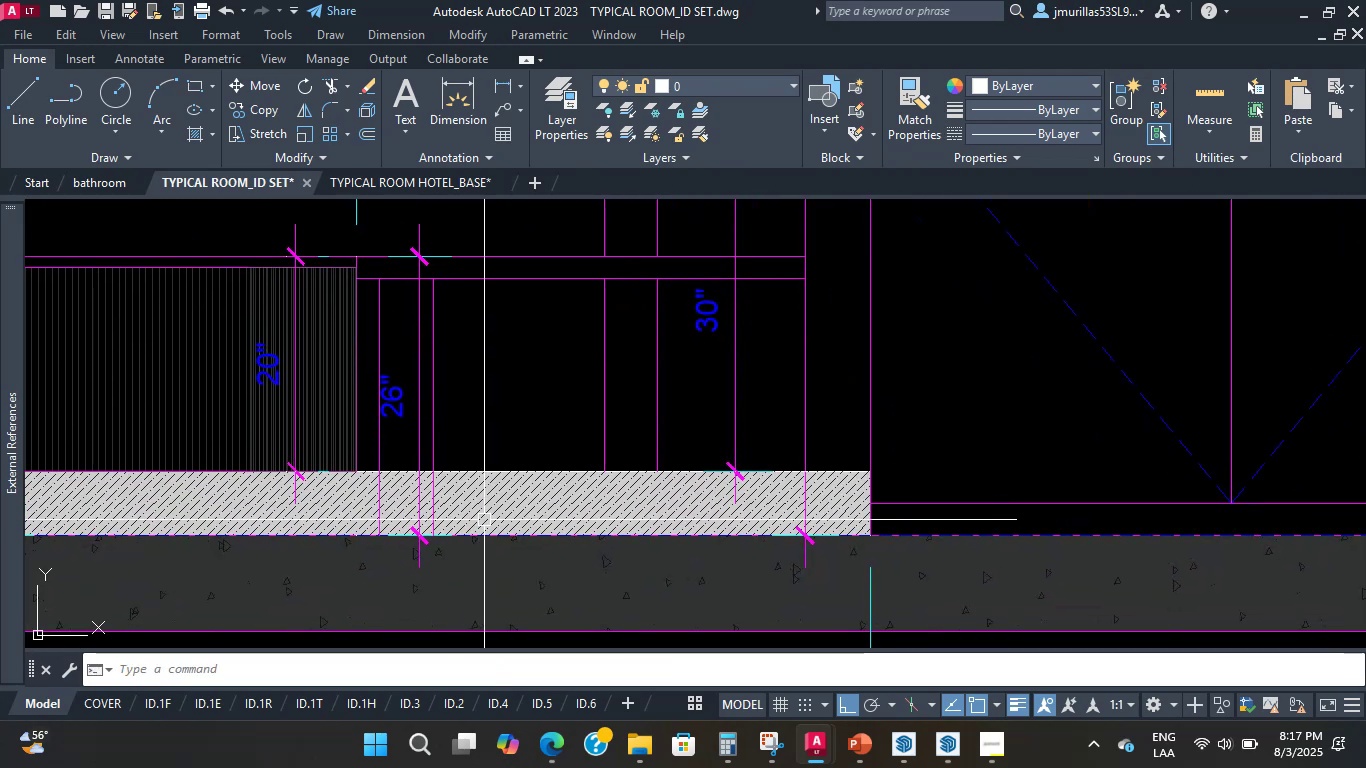 
scroll: coordinate [555, 472], scroll_direction: up, amount: 3.0
 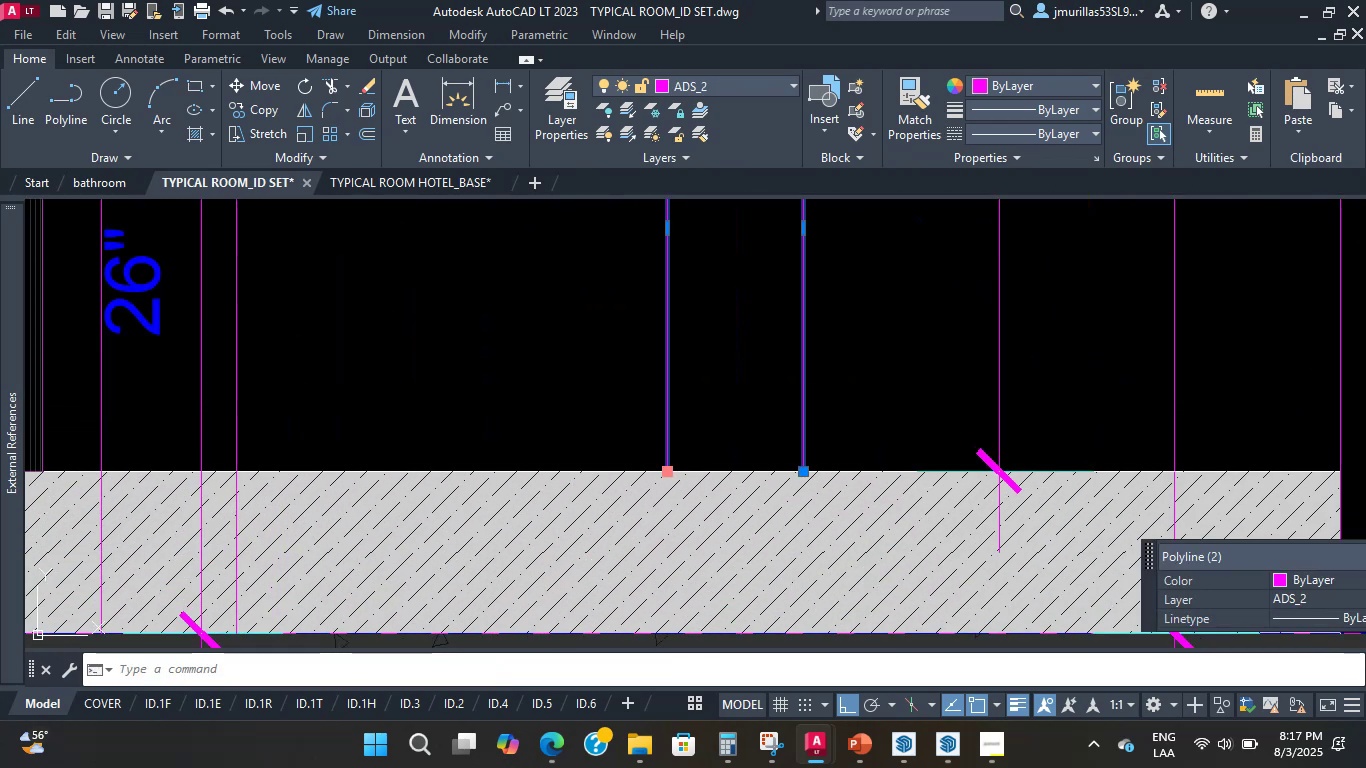 
left_click([667, 635])
 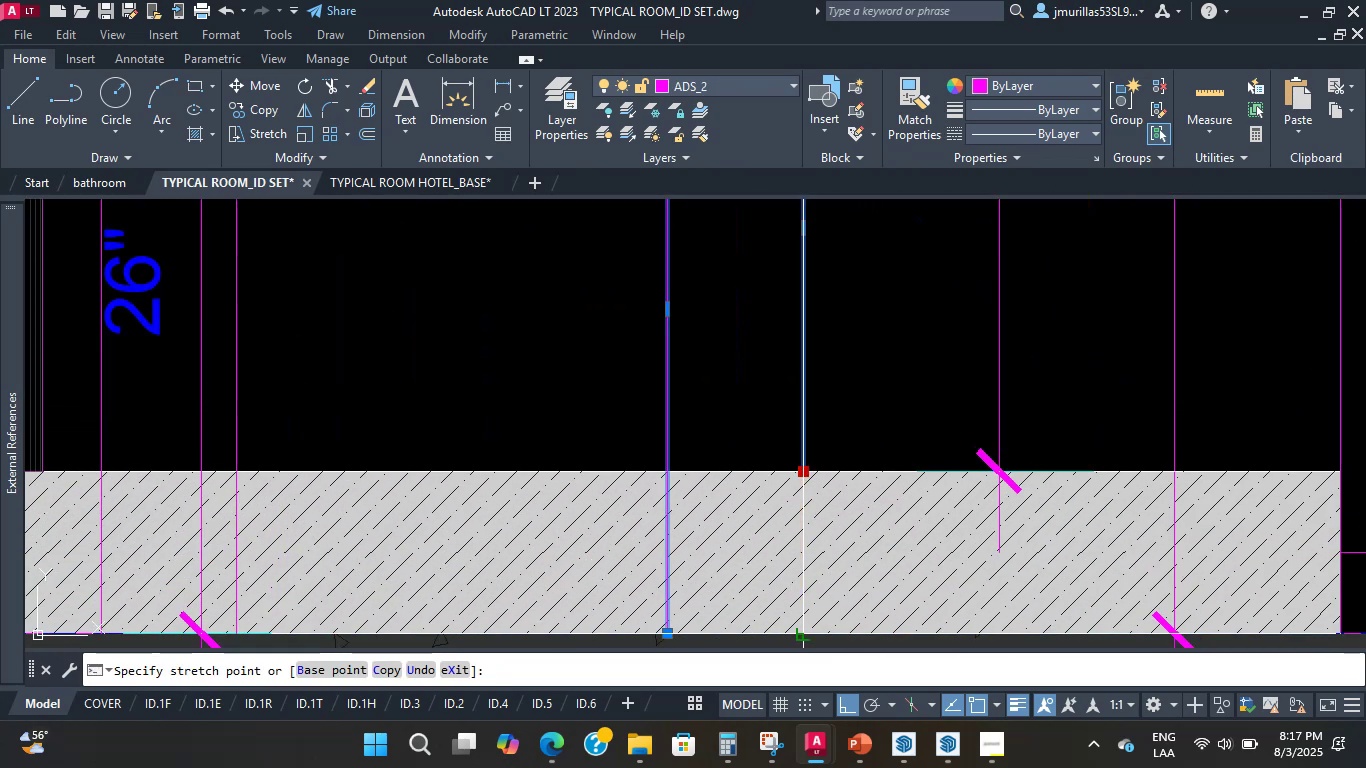 
scroll: coordinate [691, 439], scroll_direction: down, amount: 8.0
 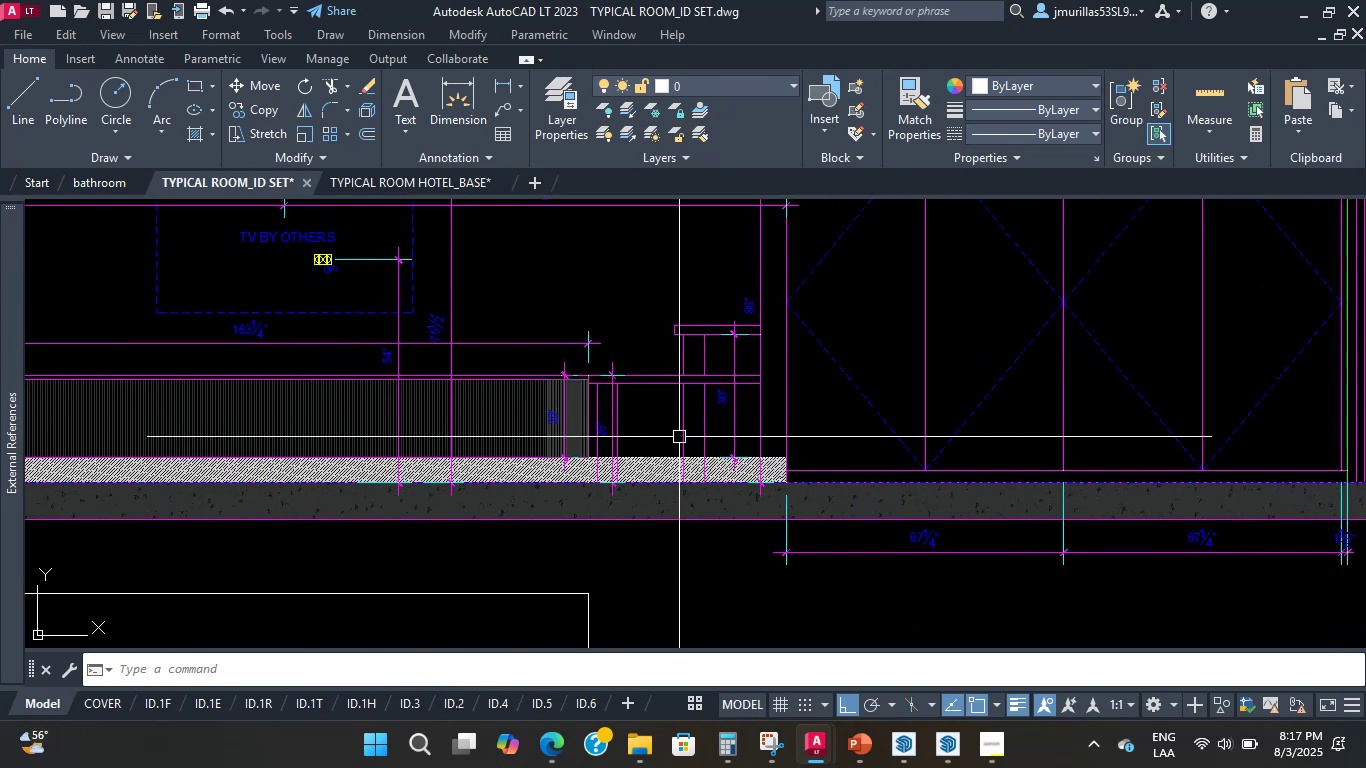 
key(Escape)
 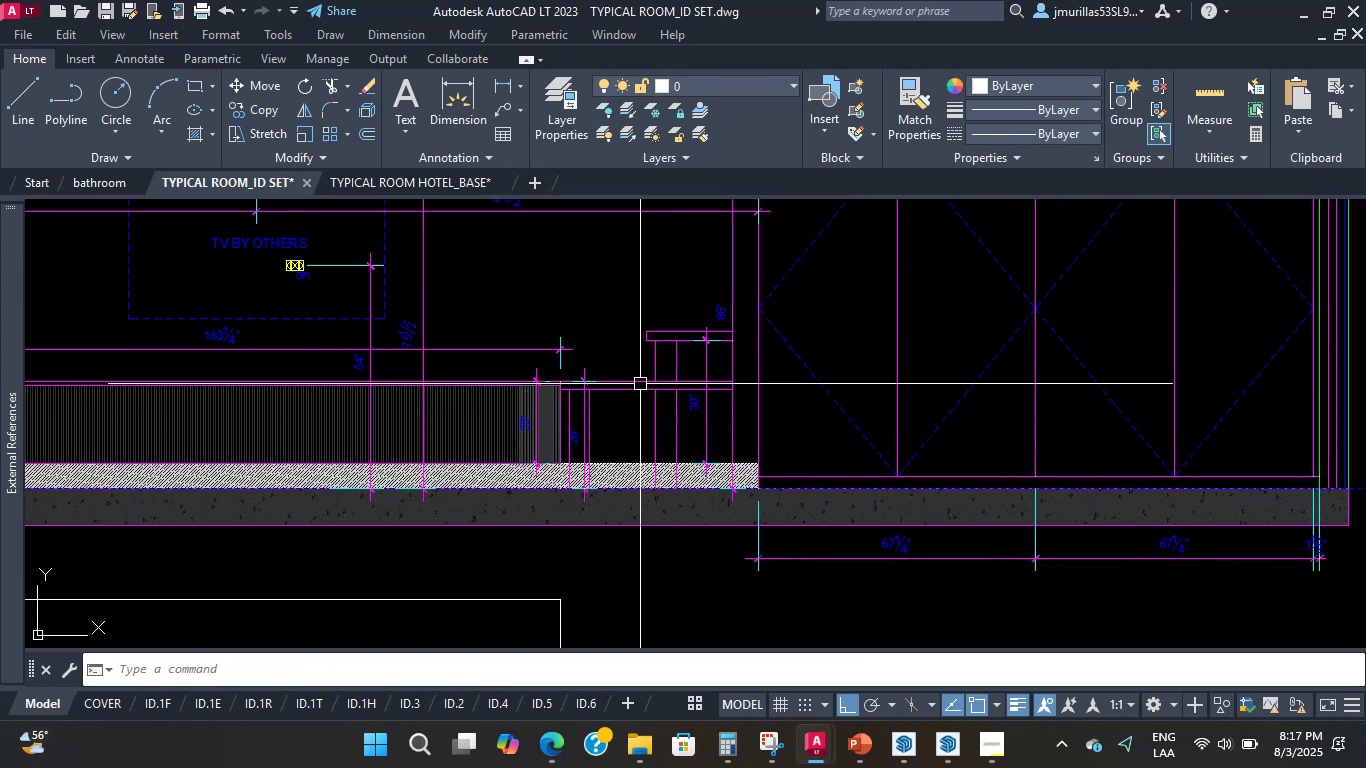 
scroll: coordinate [628, 422], scroll_direction: up, amount: 3.0
 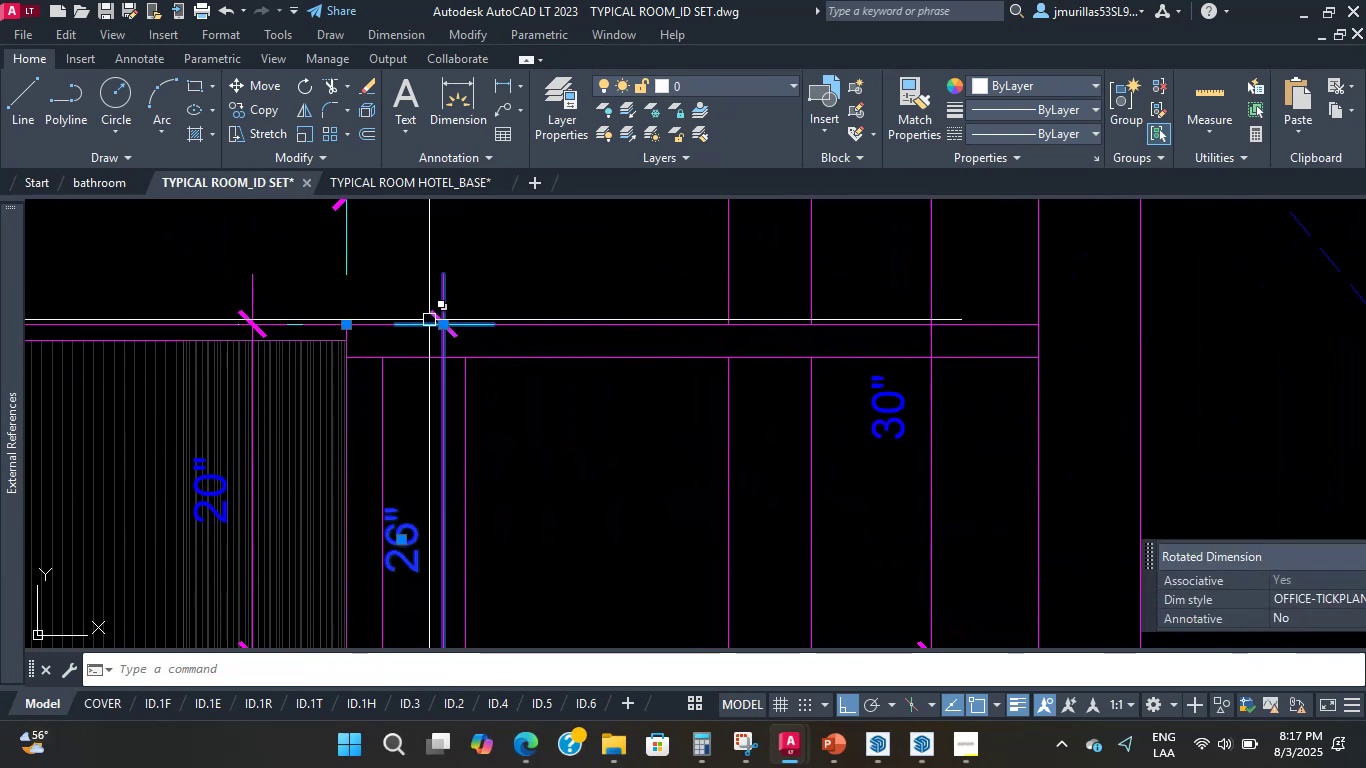 
wait(5.98)
 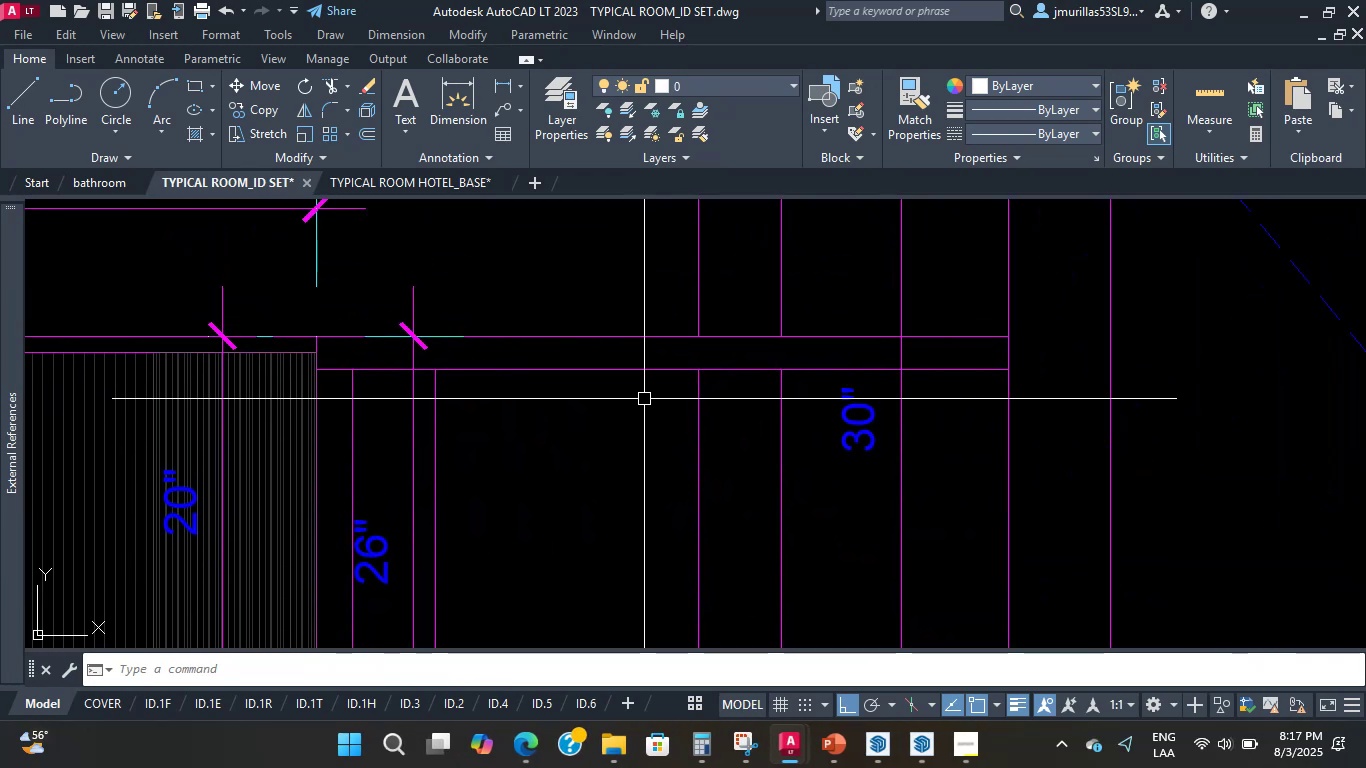 
left_click([602, 376])
 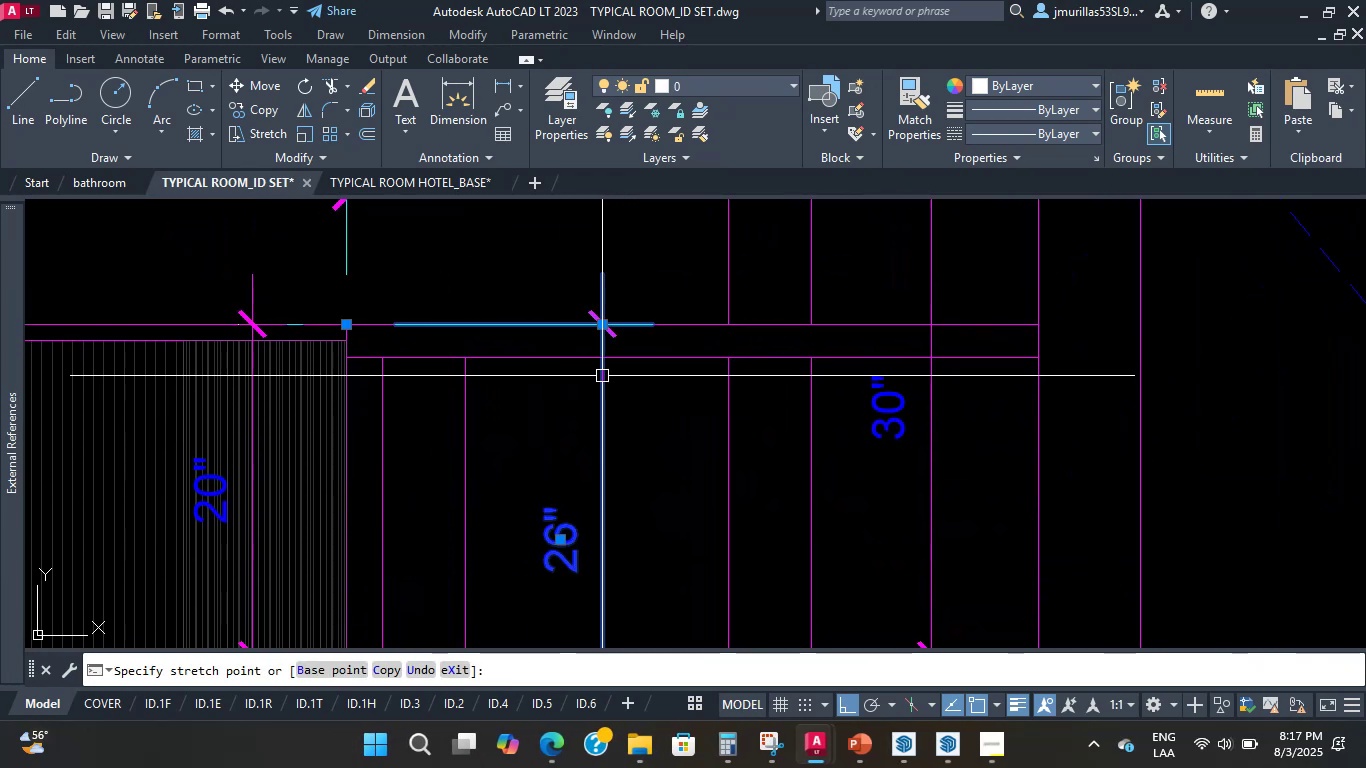 
key(Escape)
 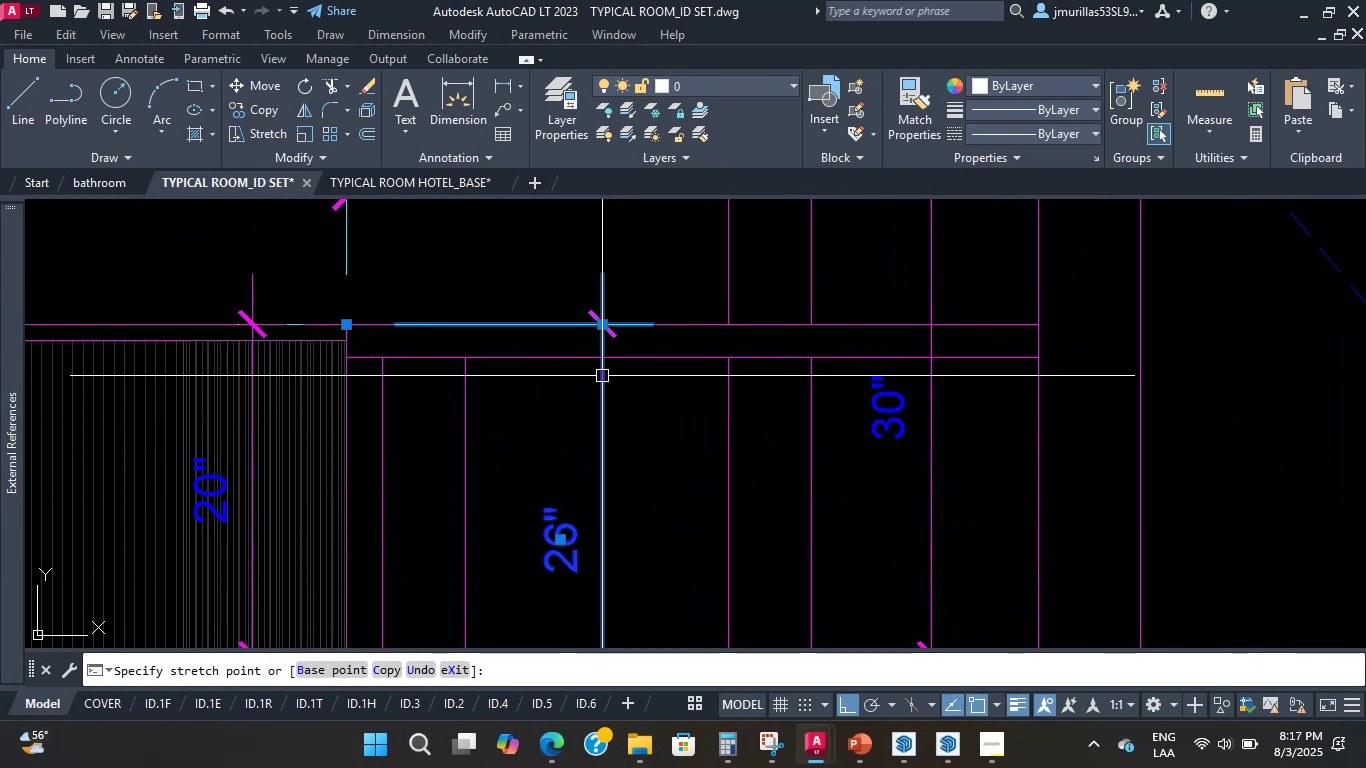 
scroll: coordinate [493, 470], scroll_direction: down, amount: 1.0
 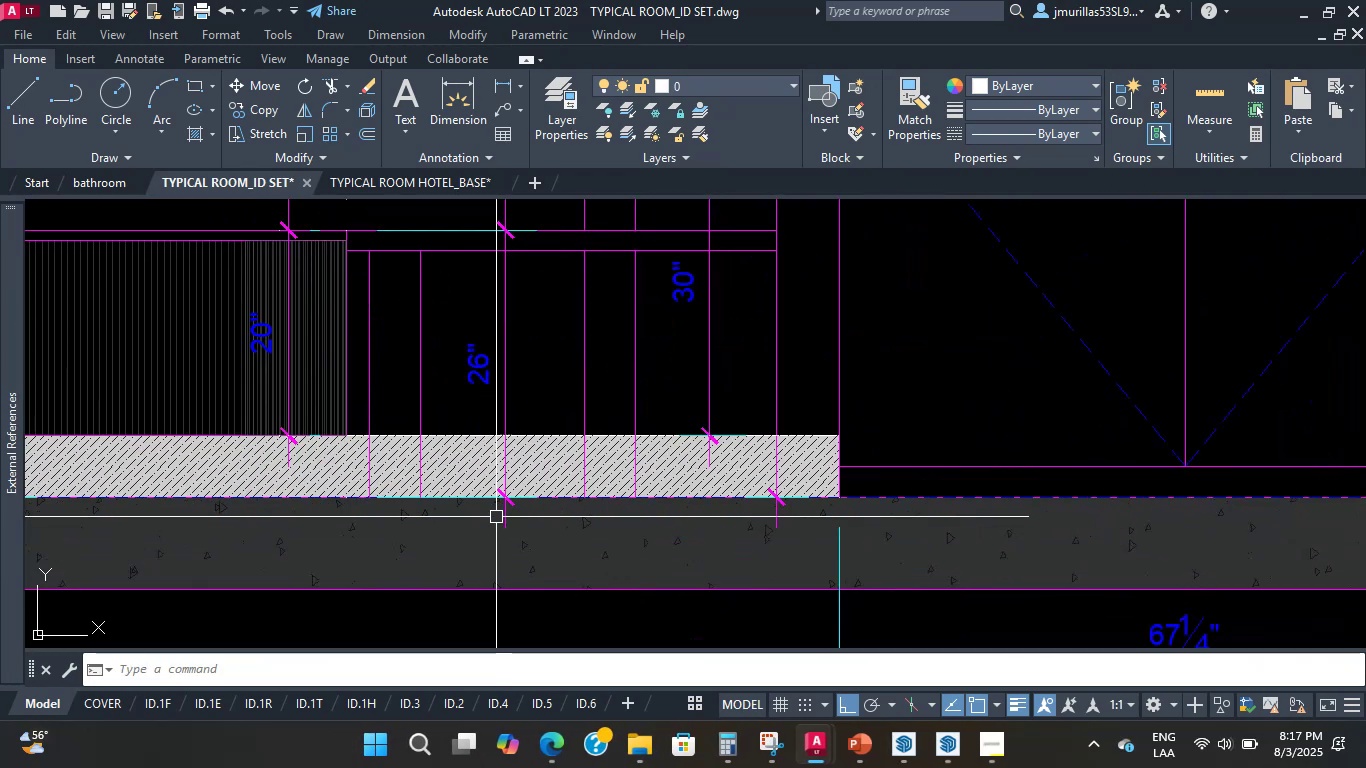 
key(Escape)
 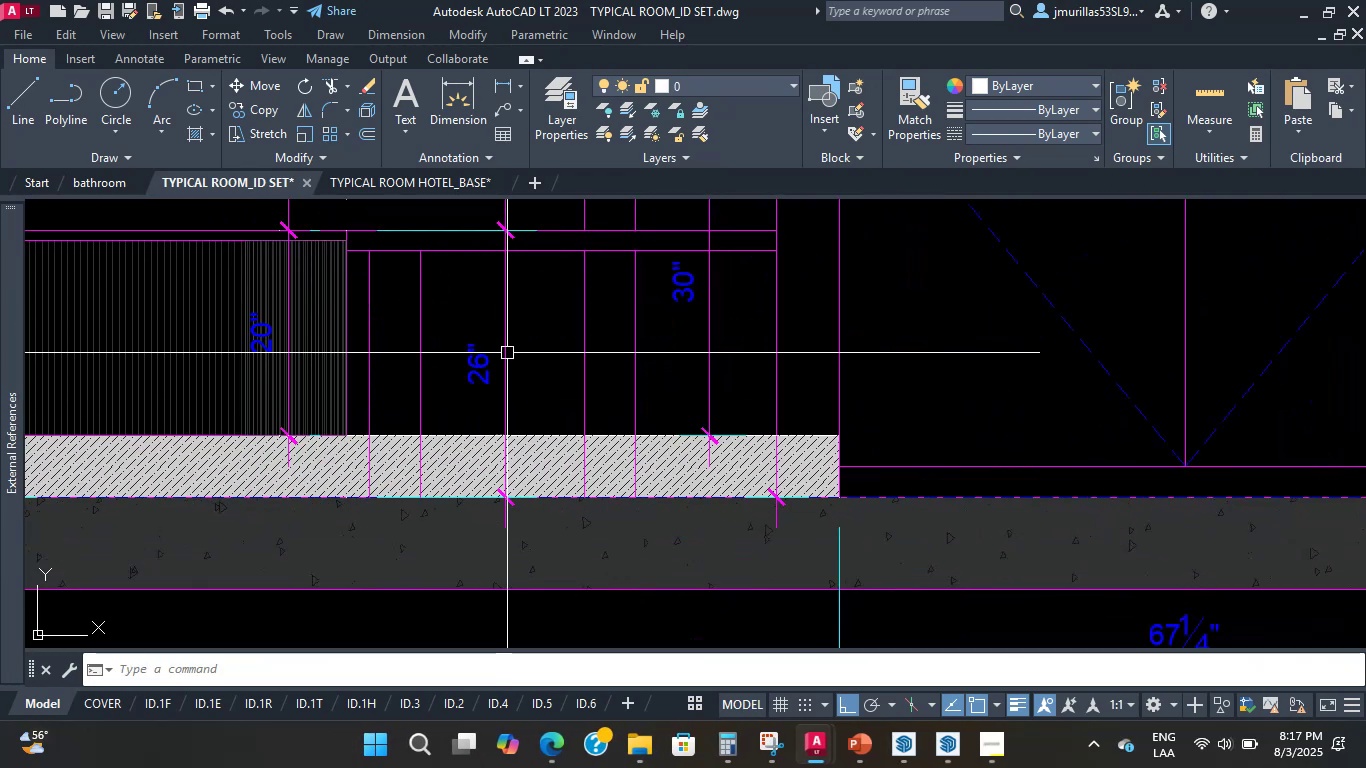 
scroll: coordinate [498, 364], scroll_direction: up, amount: 1.0
 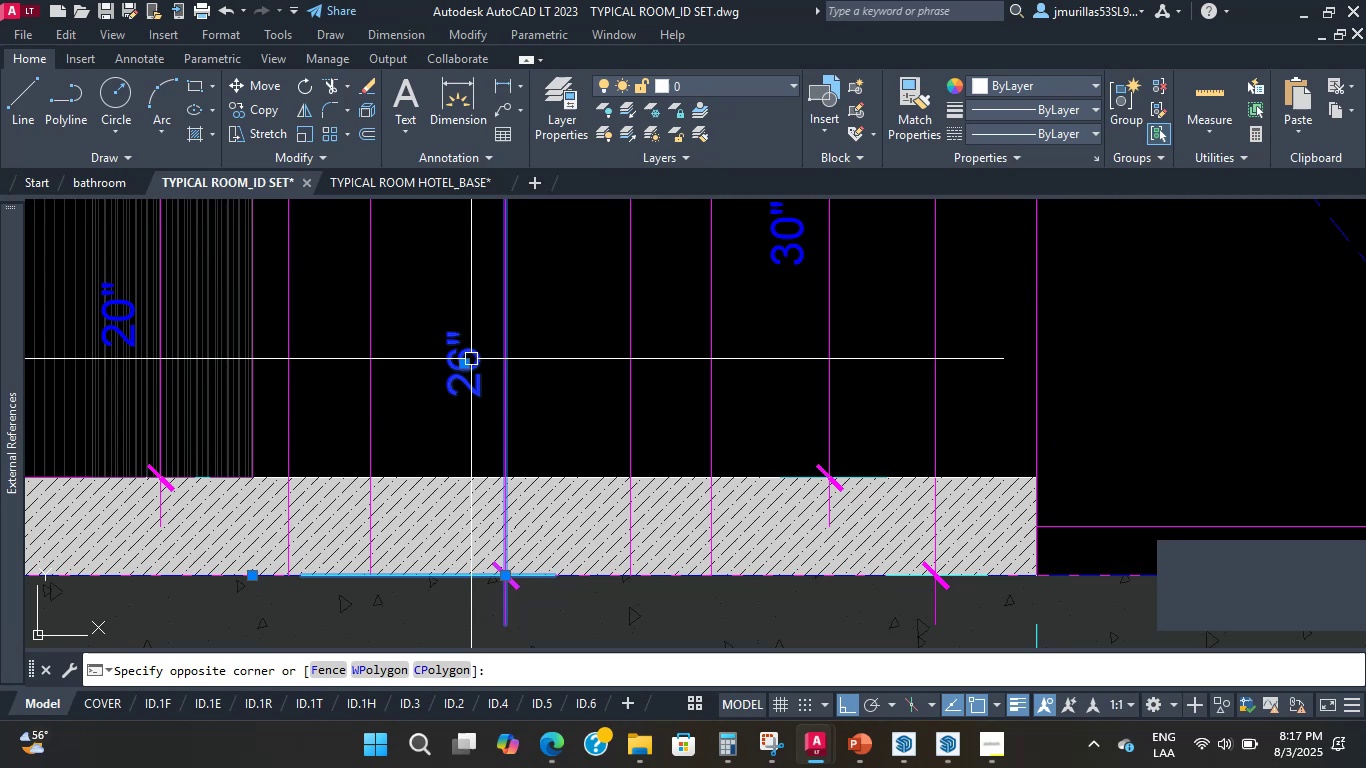 
scroll: coordinate [460, 439], scroll_direction: down, amount: 1.0
 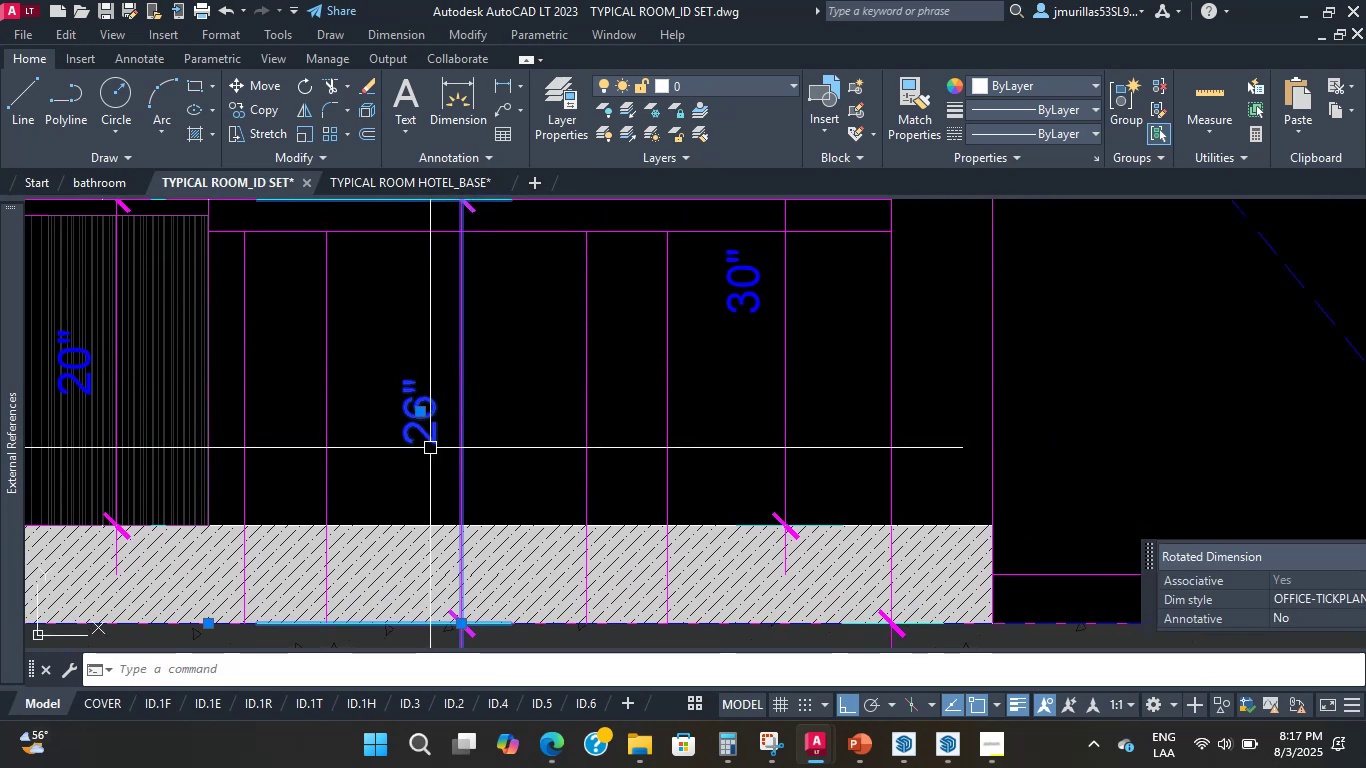 
key(Escape)
 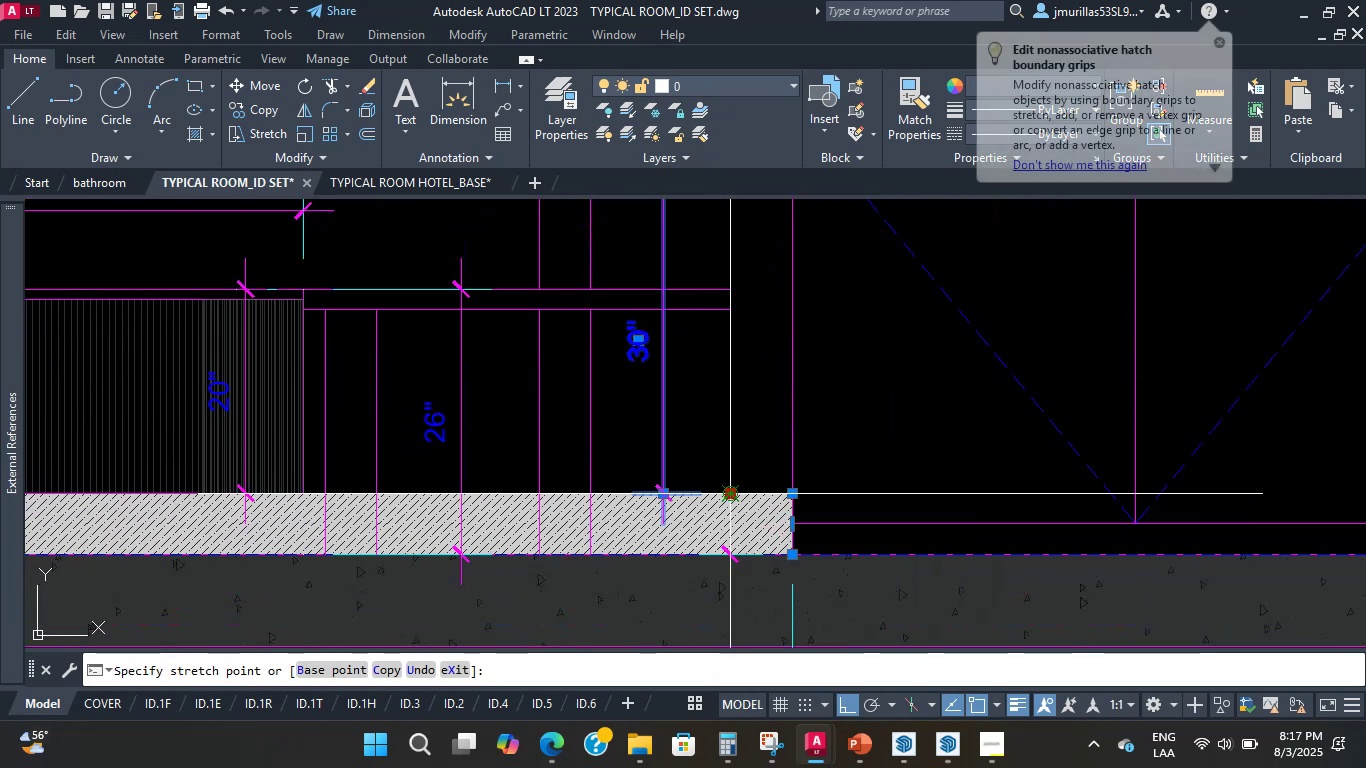 
key(Escape)
 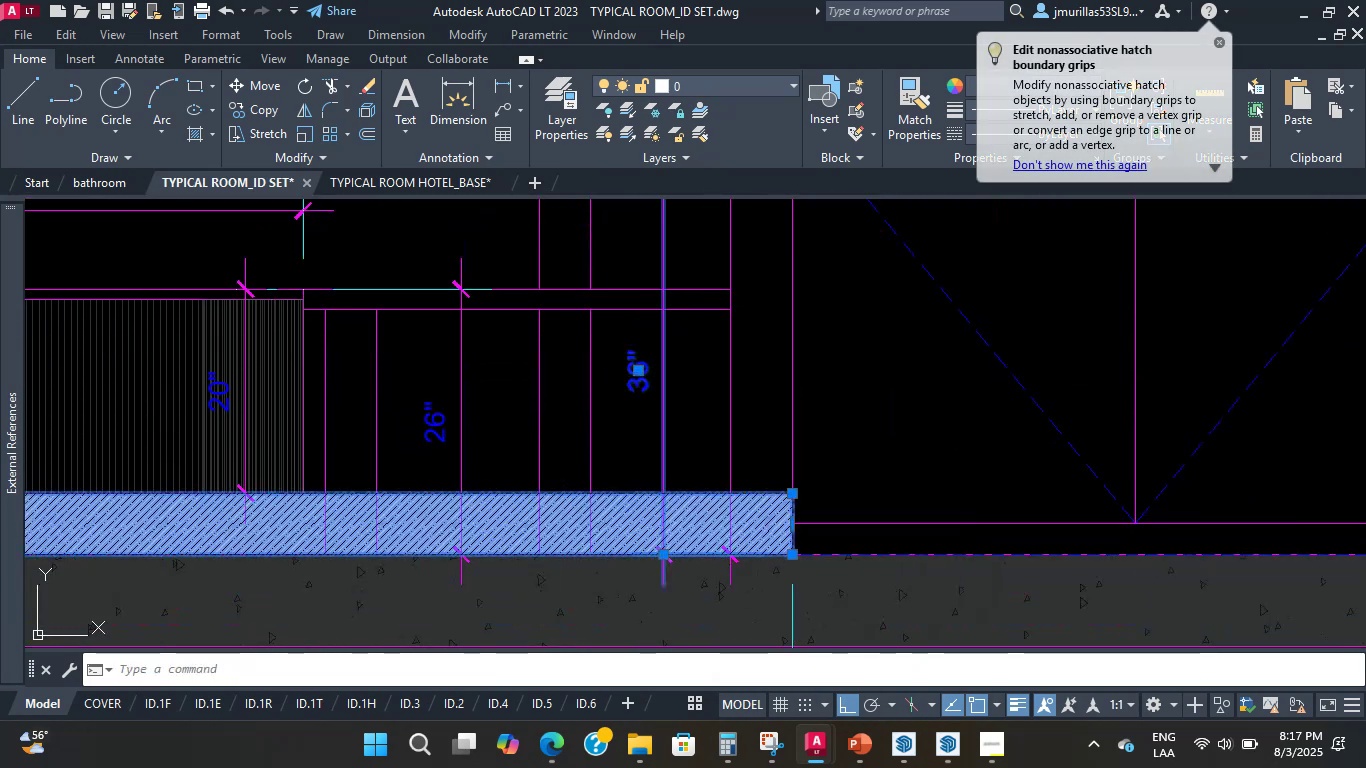 
scroll: coordinate [666, 471], scroll_direction: down, amount: 1.0
 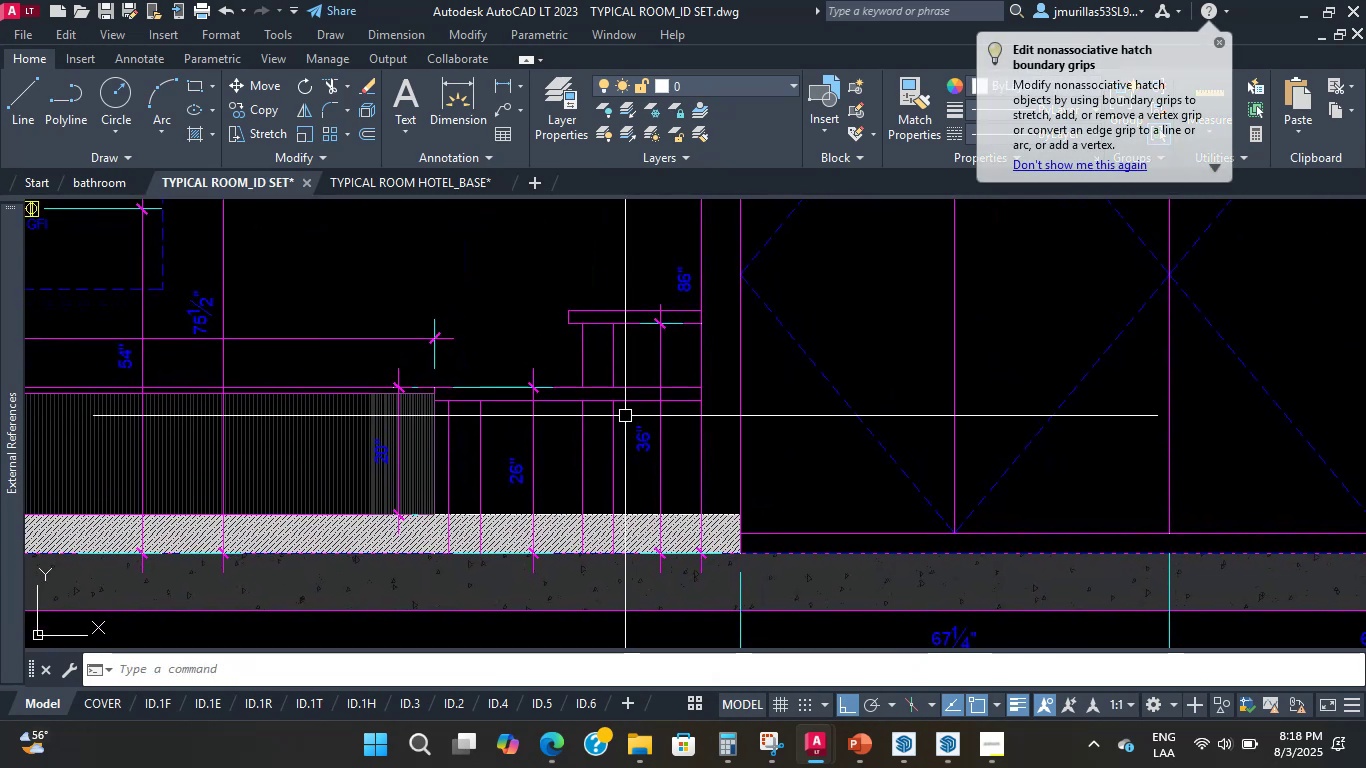 
scroll: coordinate [672, 340], scroll_direction: up, amount: 3.0
 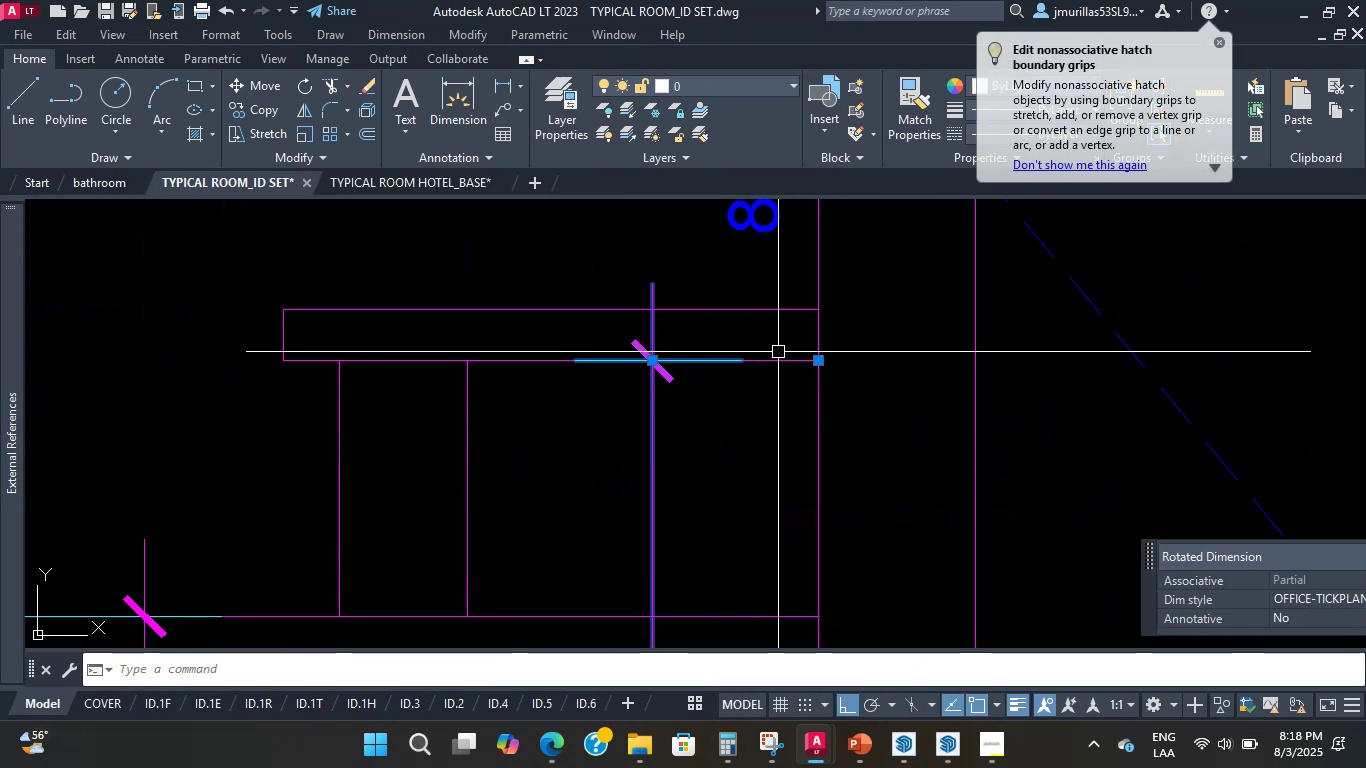 
left_click([815, 362])
 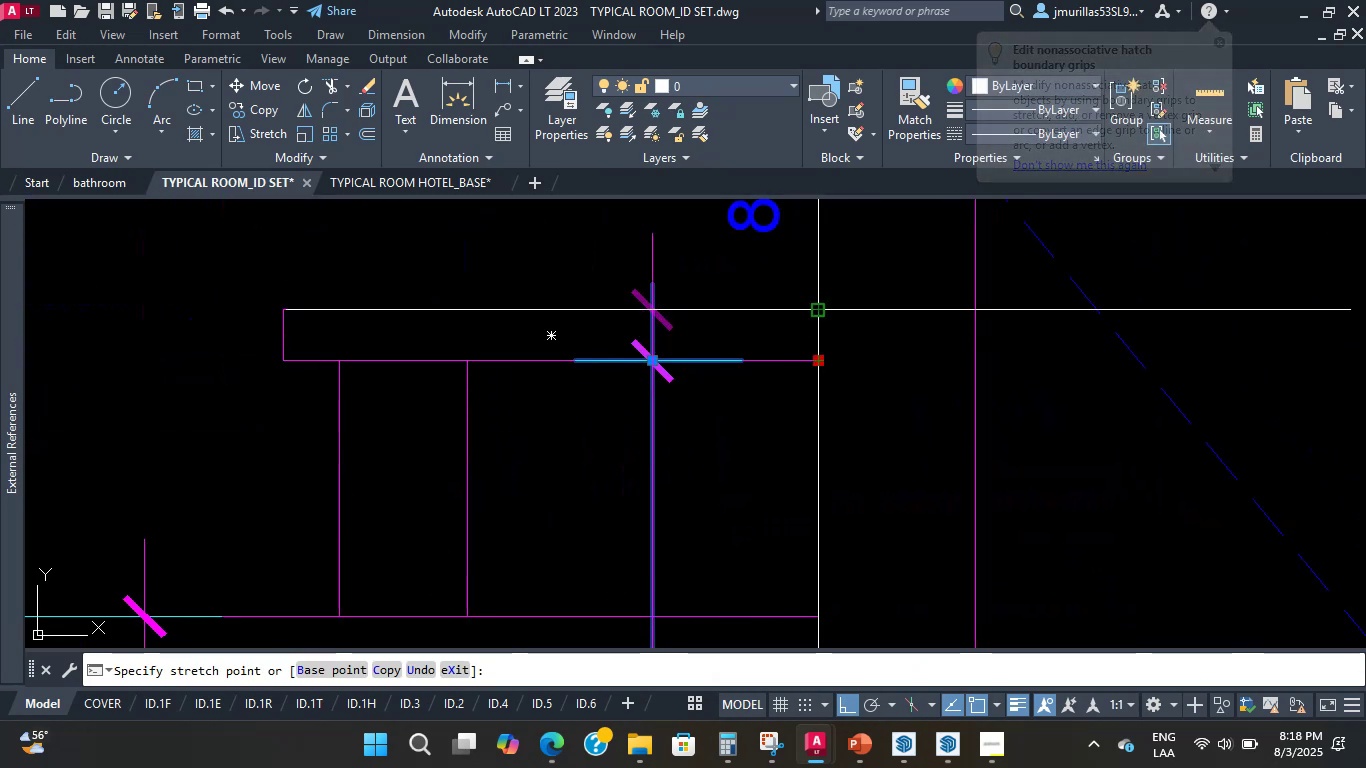 
key(Escape)
 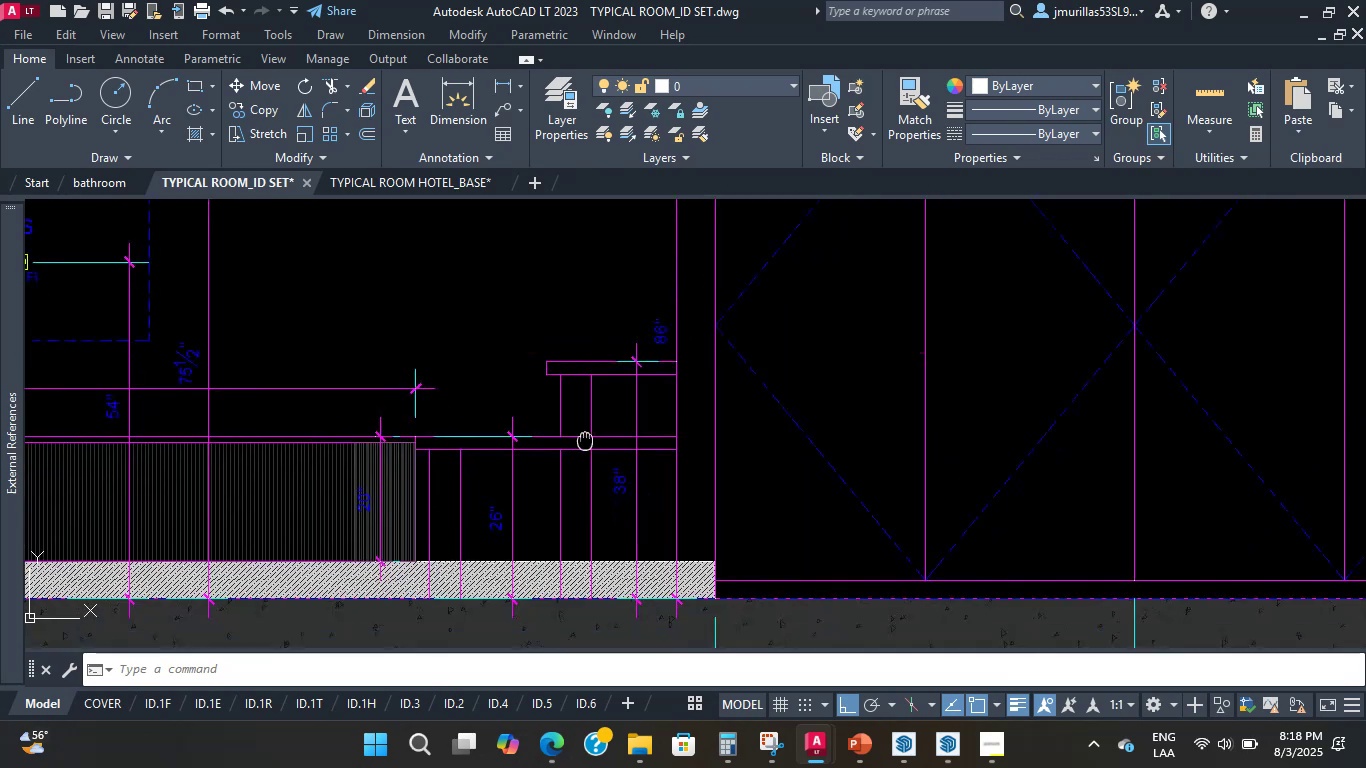 
scroll: coordinate [545, 370], scroll_direction: down, amount: 7.0
 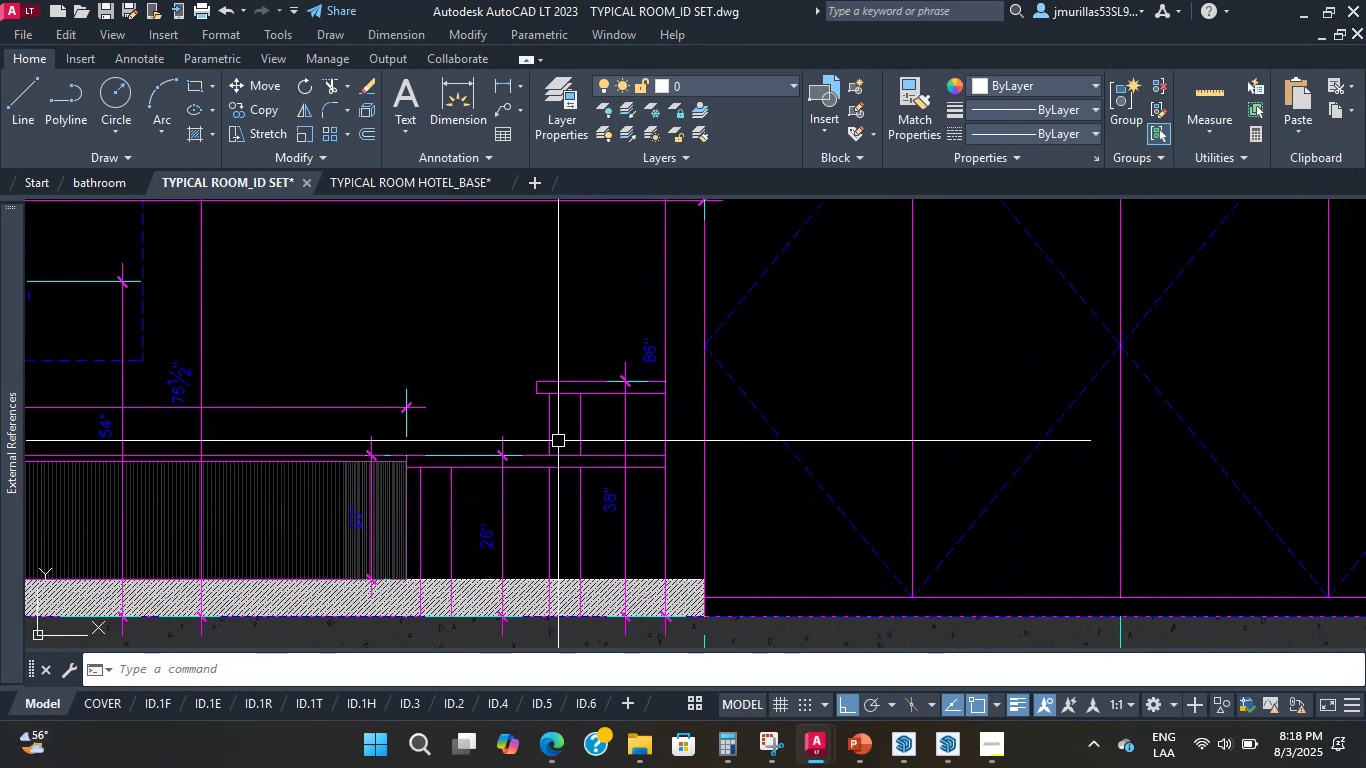 
wait(8.18)
 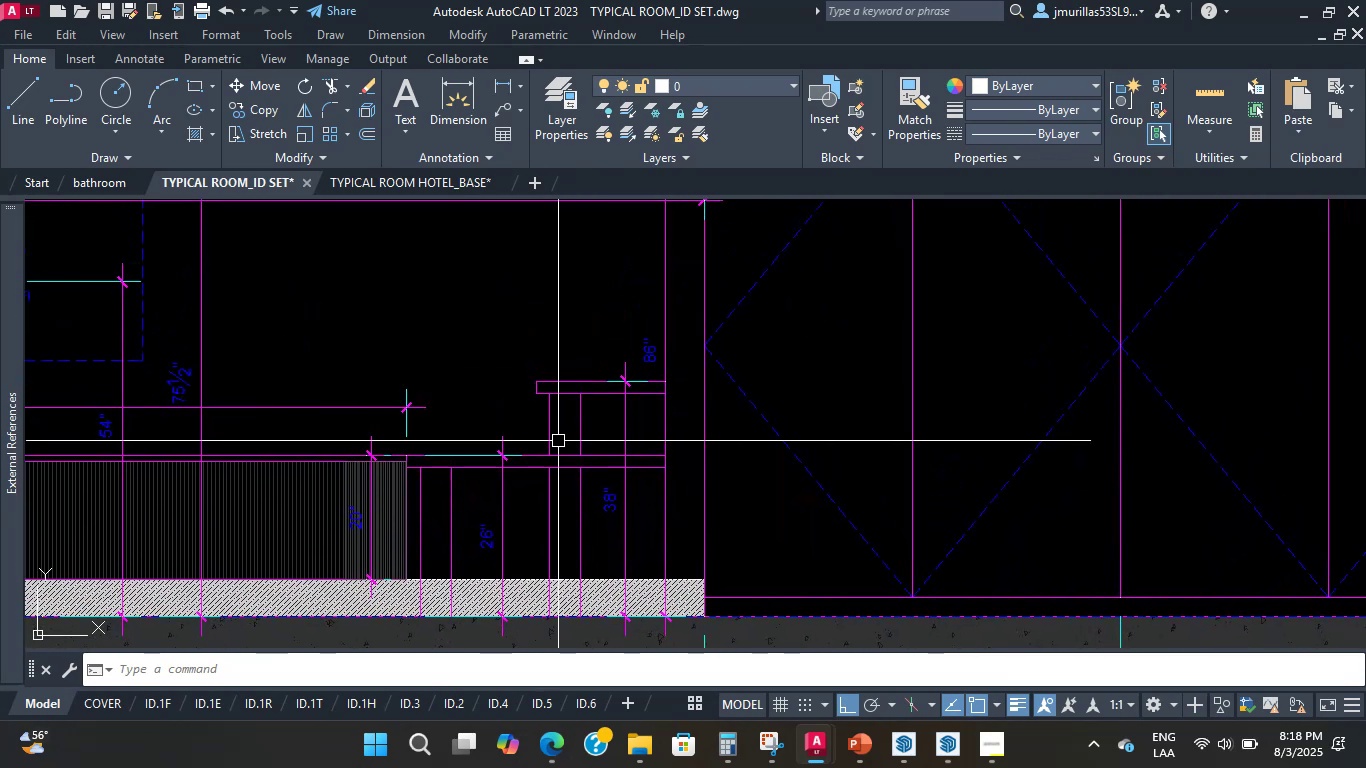 
middle_click([522, 449])
 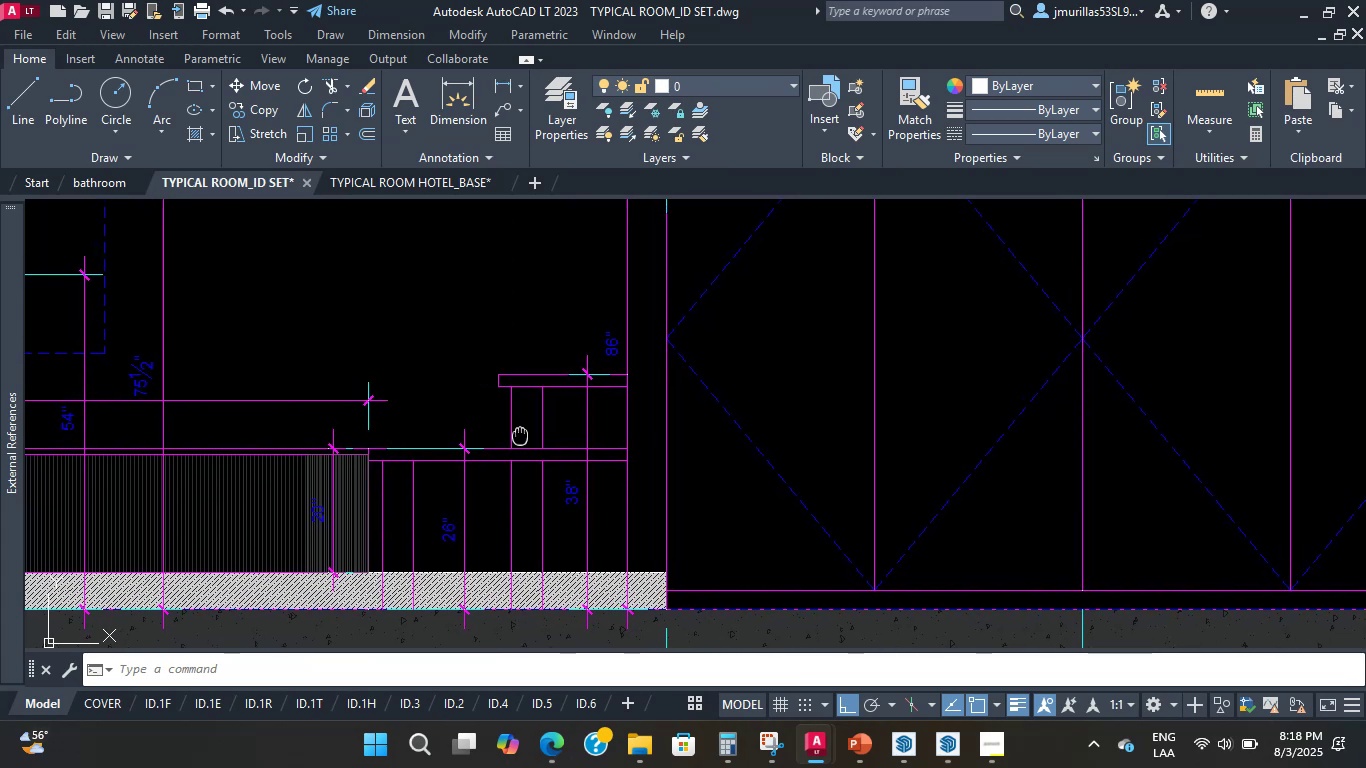 
wait(20.37)
 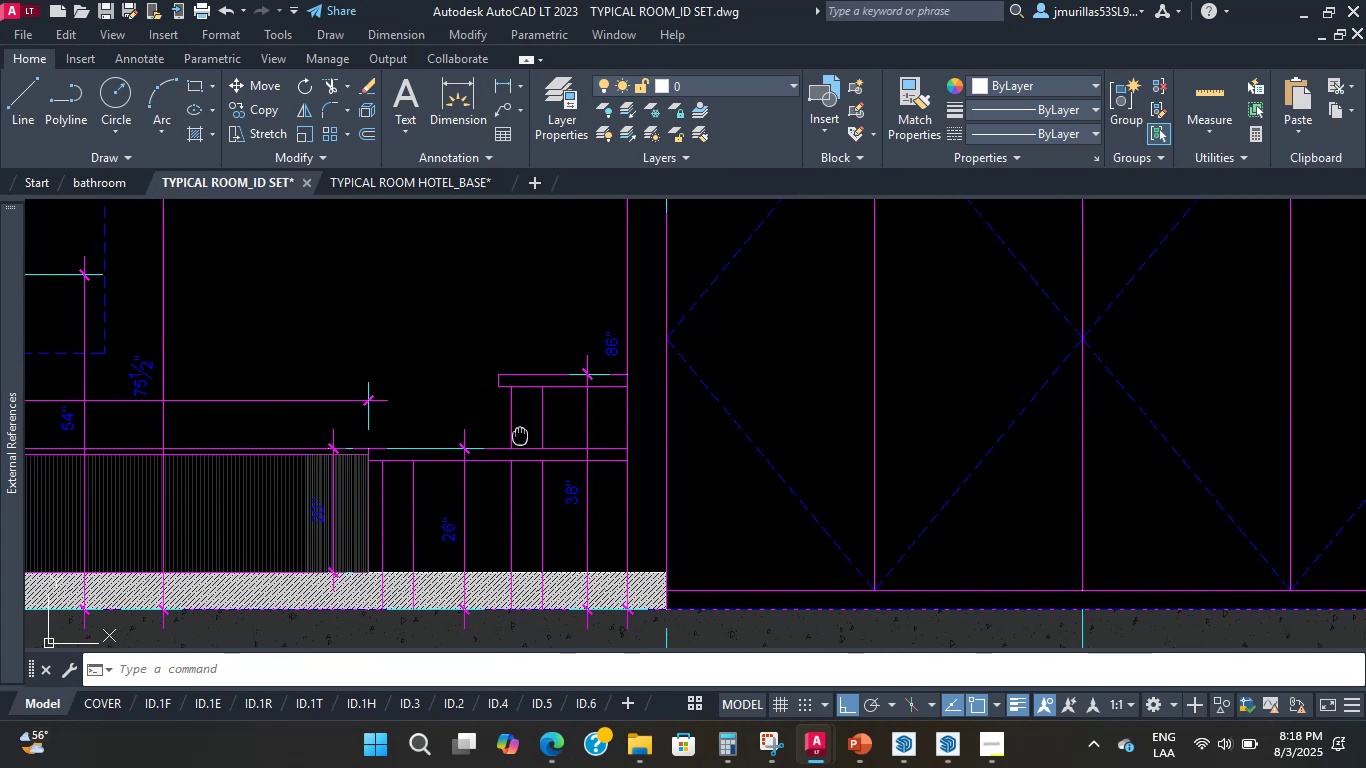 
scroll: coordinate [520, 434], scroll_direction: up, amount: 1.0
 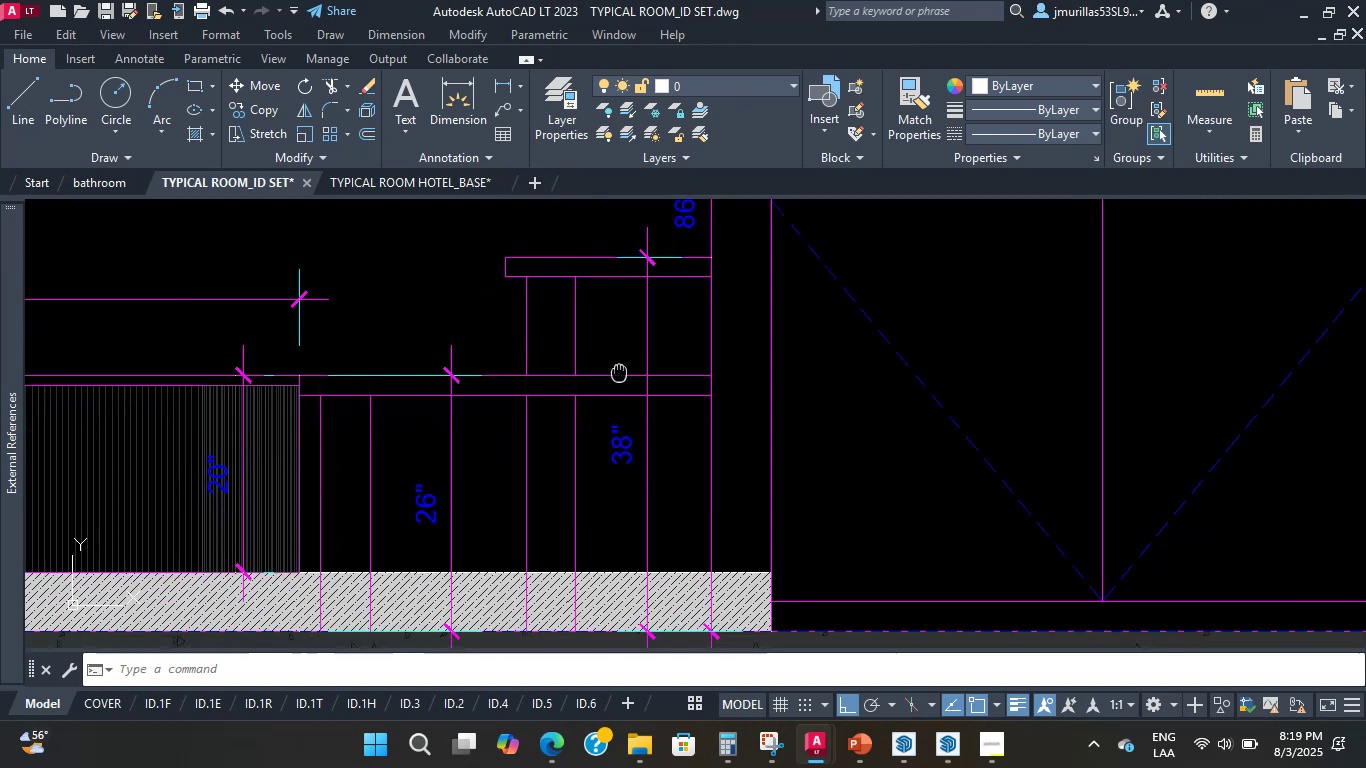 
wait(32.29)
 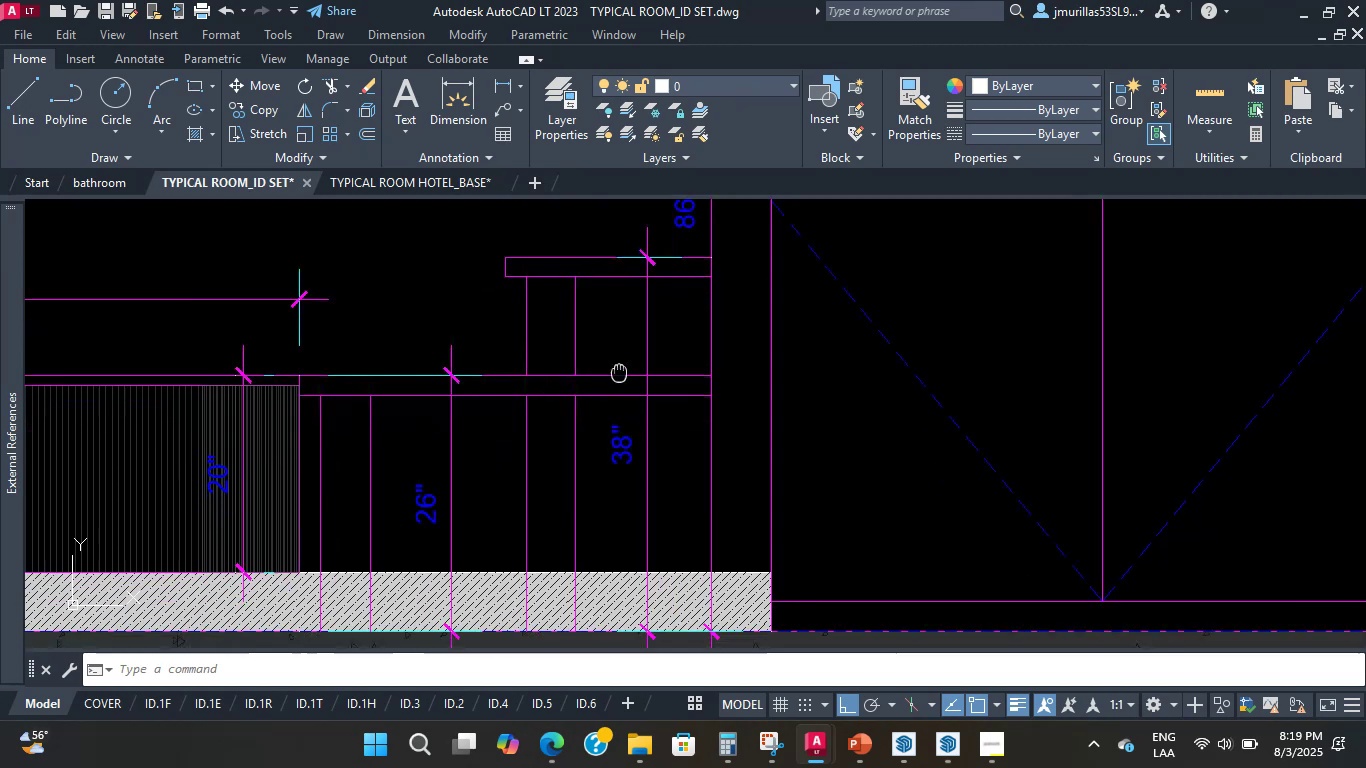 
scroll: coordinate [577, 374], scroll_direction: down, amount: 5.0
 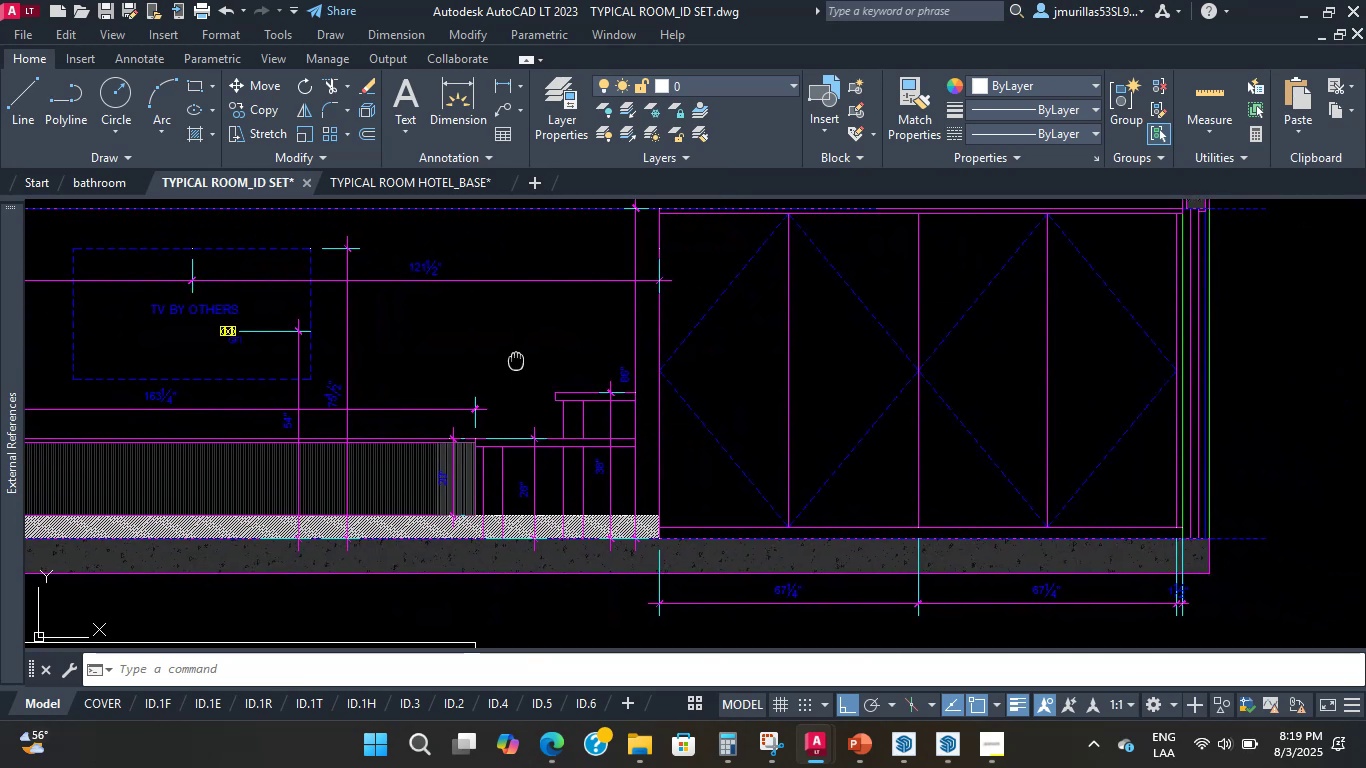 
scroll: coordinate [518, 362], scroll_direction: up, amount: 1.0
 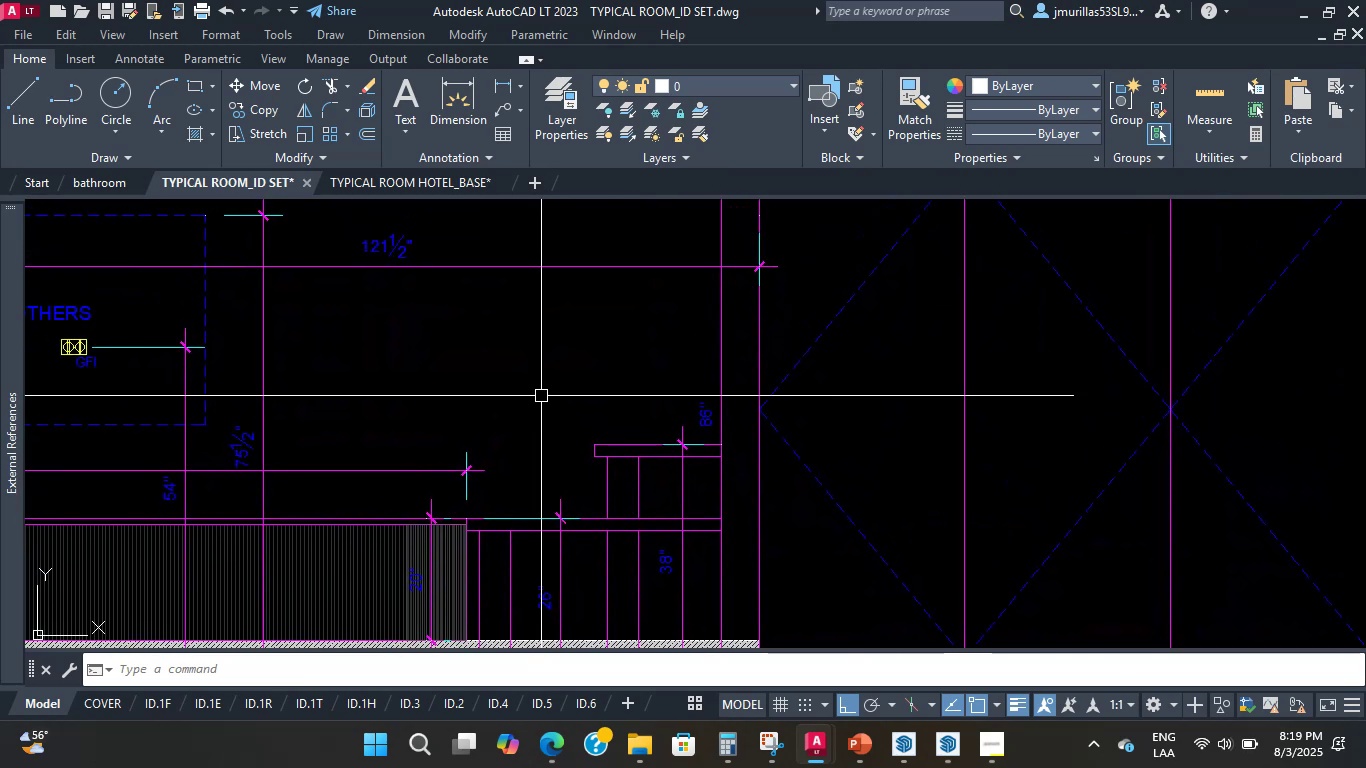 
middle_click([541, 396])
 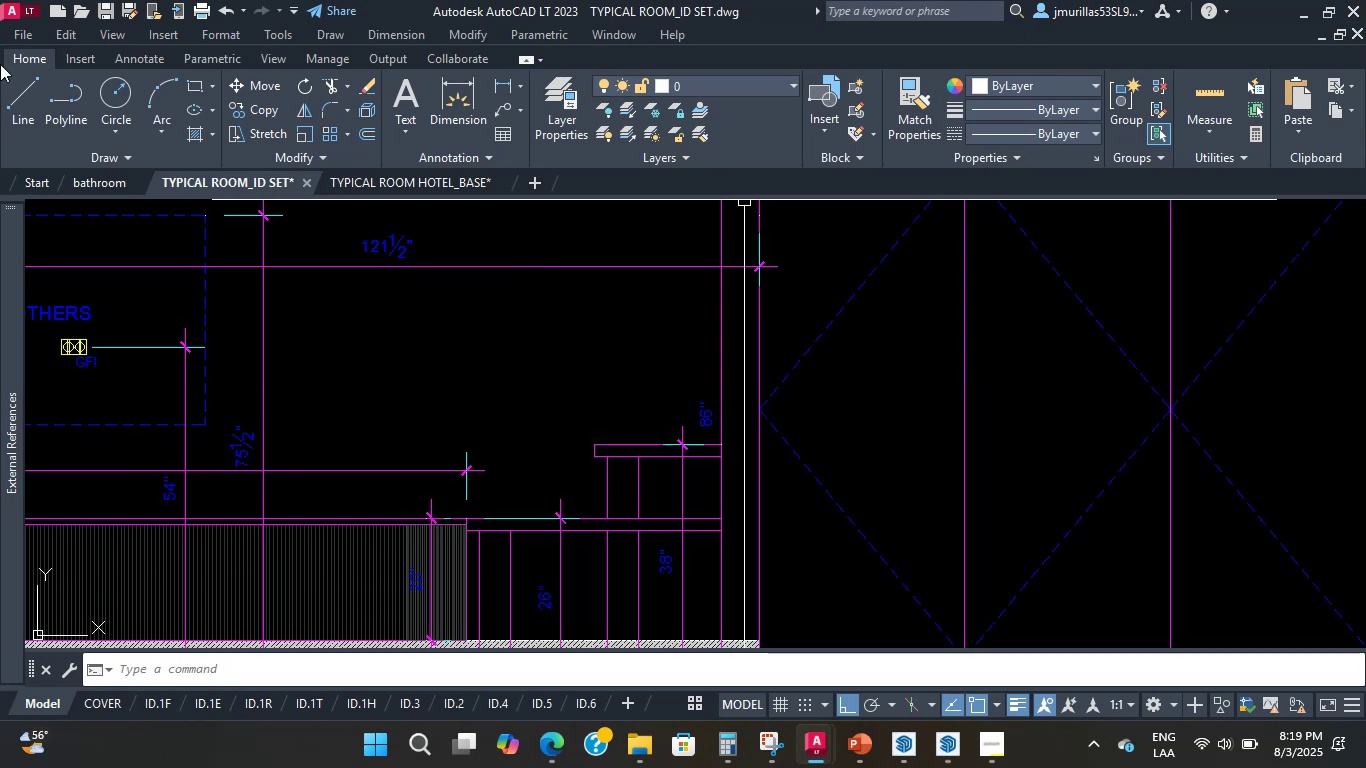 
wait(7.41)
 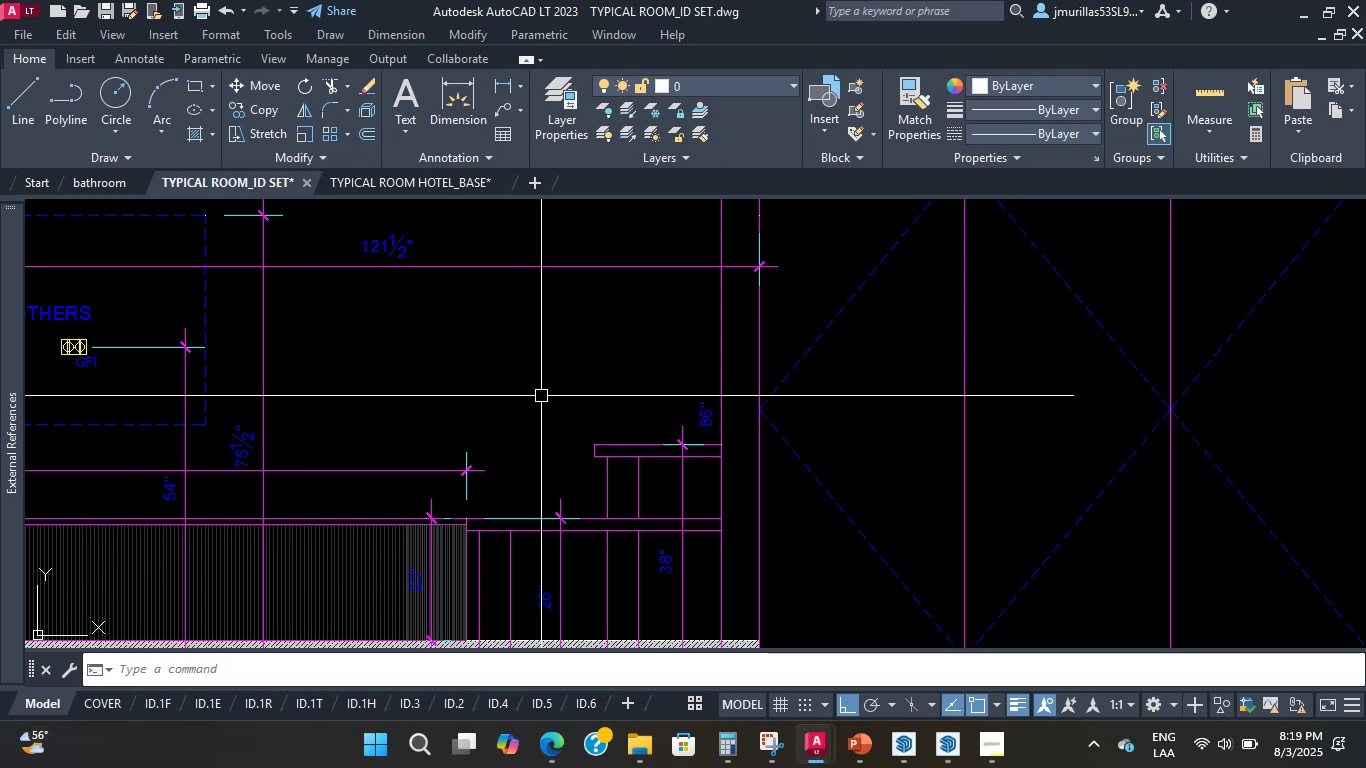 
type(dli )
 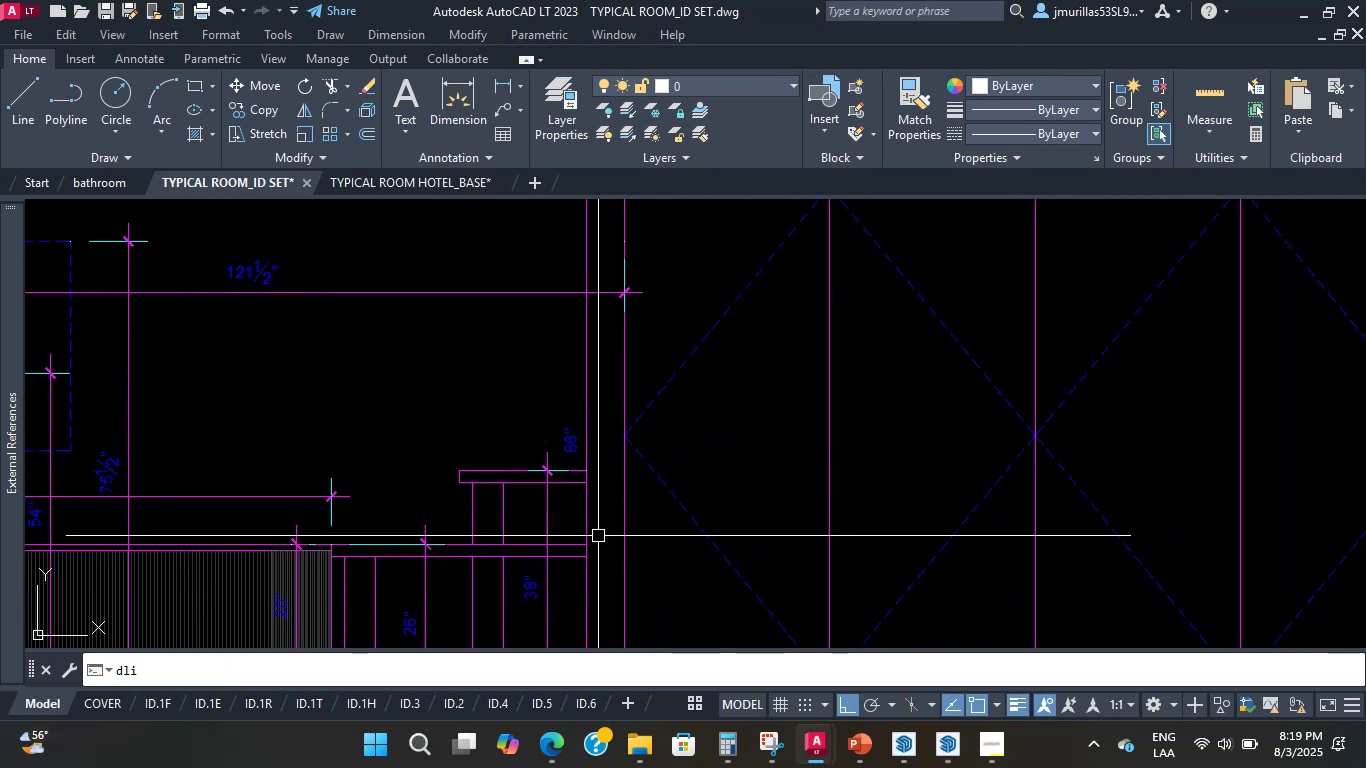 
scroll: coordinate [633, 460], scroll_direction: up, amount: 4.0
 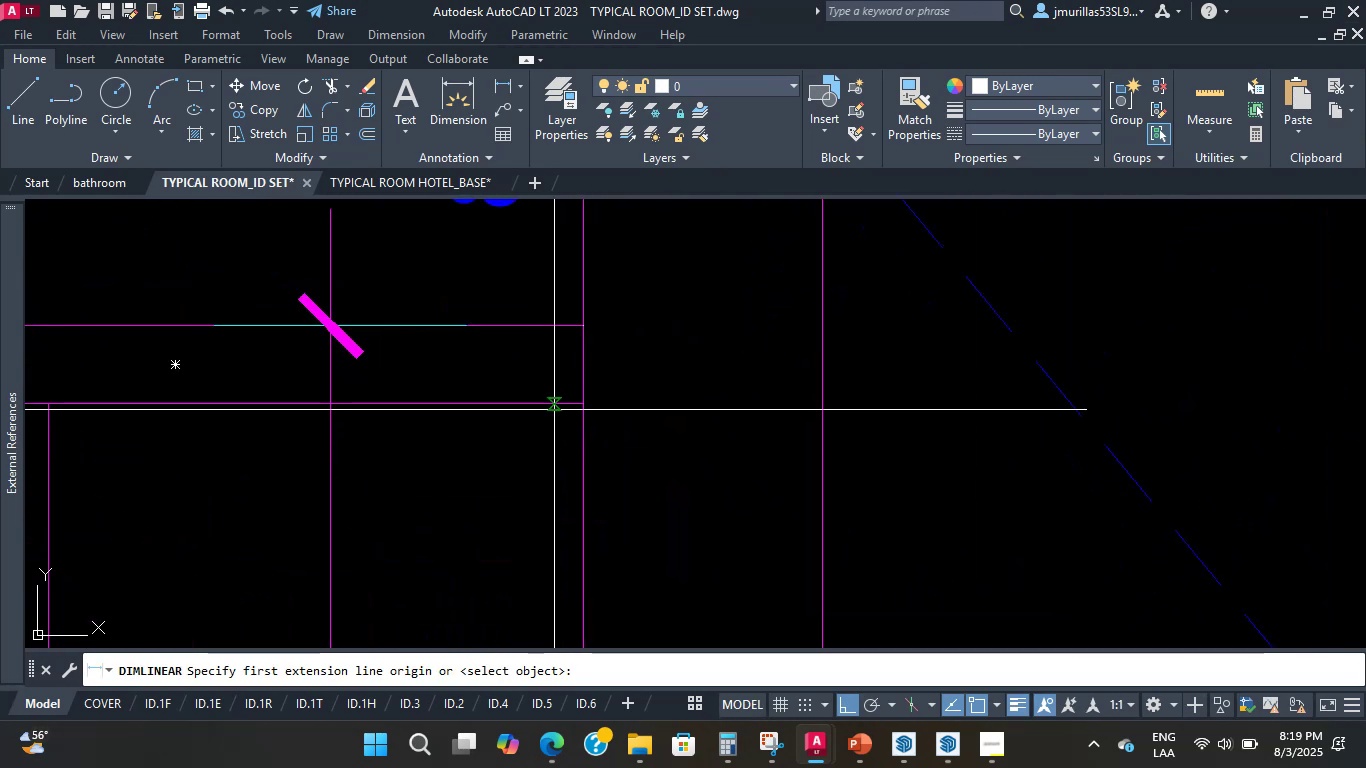 
left_click([585, 404])
 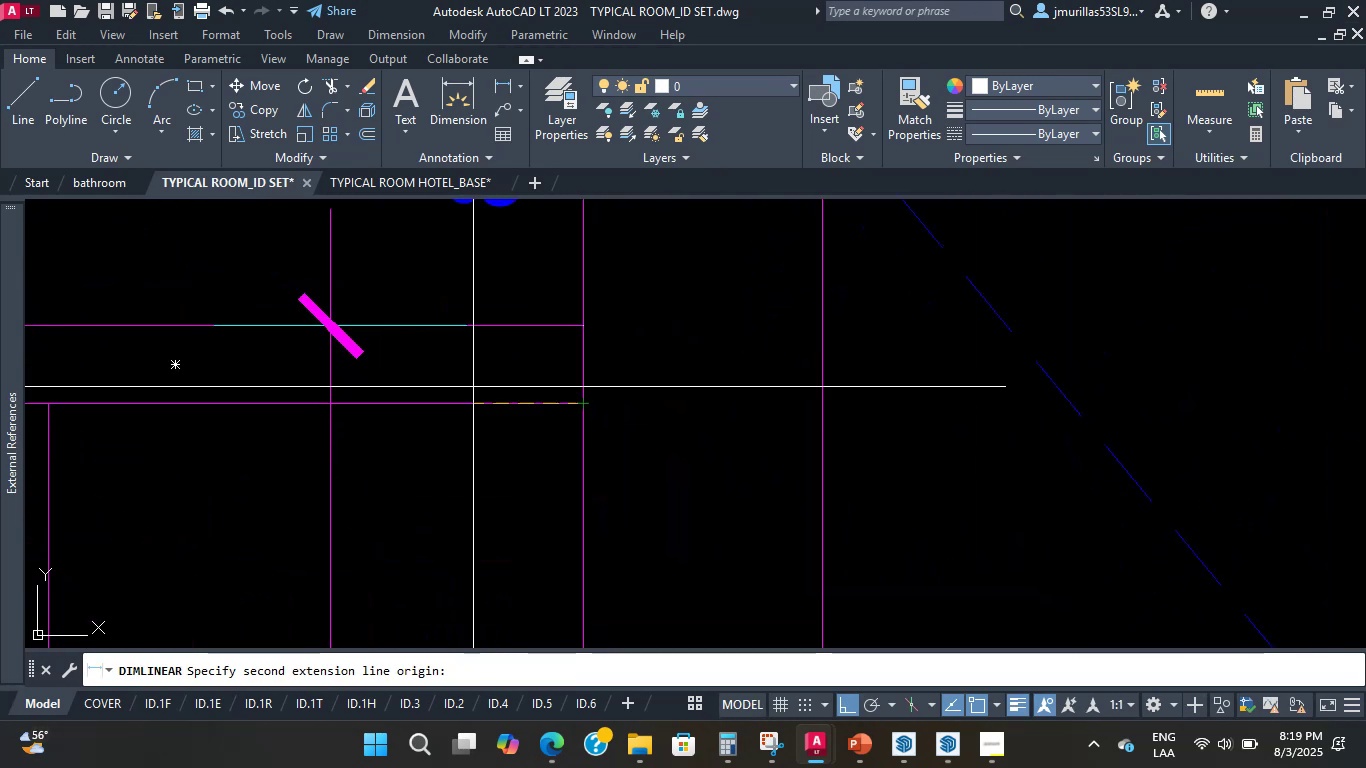 
scroll: coordinate [119, 366], scroll_direction: down, amount: 1.0
 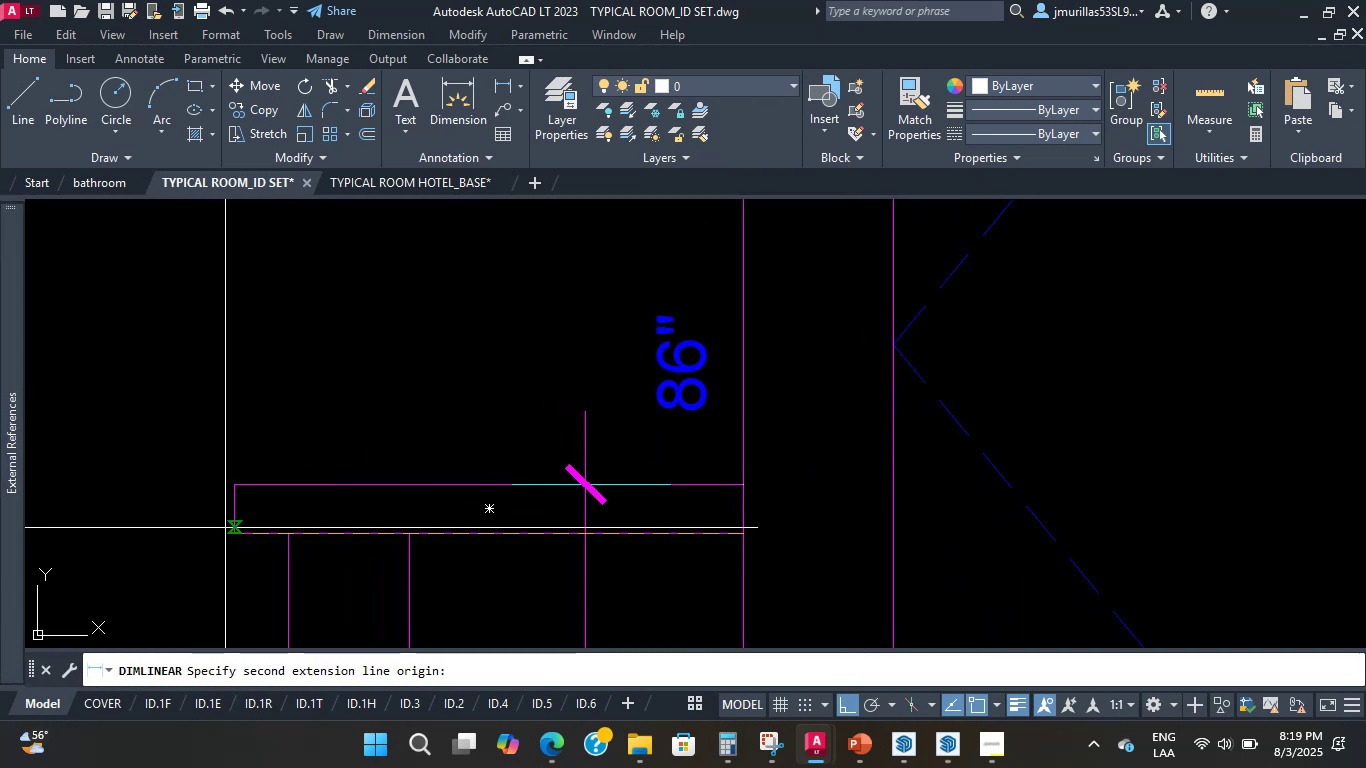 
wait(5.35)
 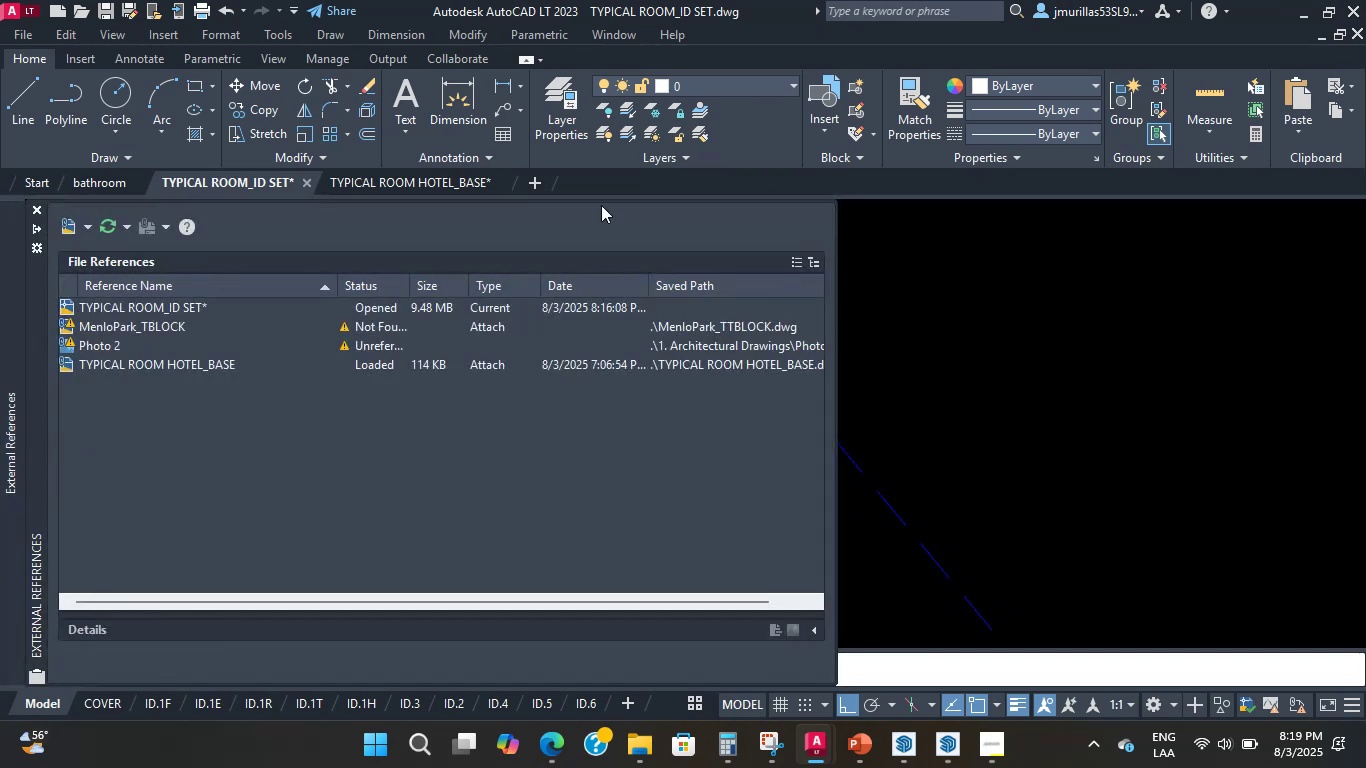 
left_click([315, 273])
 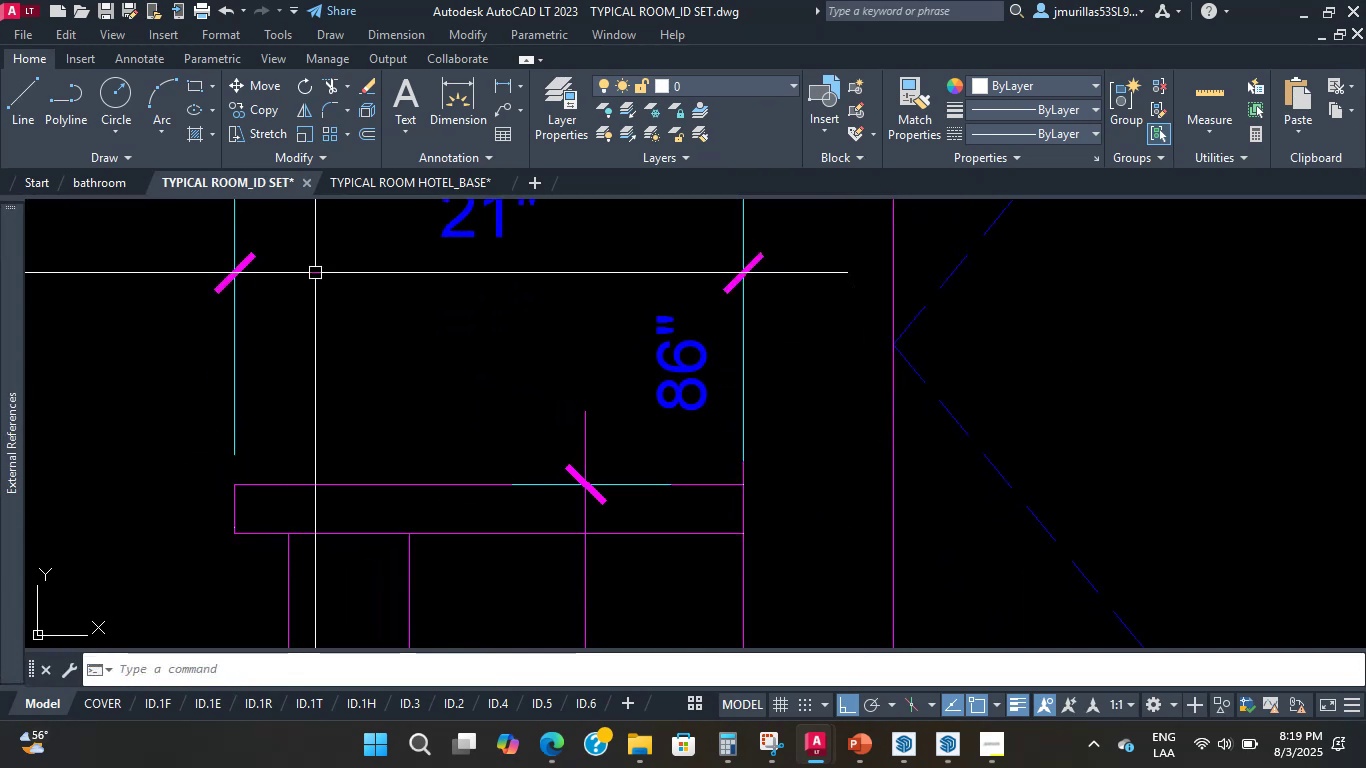 
scroll: coordinate [291, 426], scroll_direction: down, amount: 6.0
 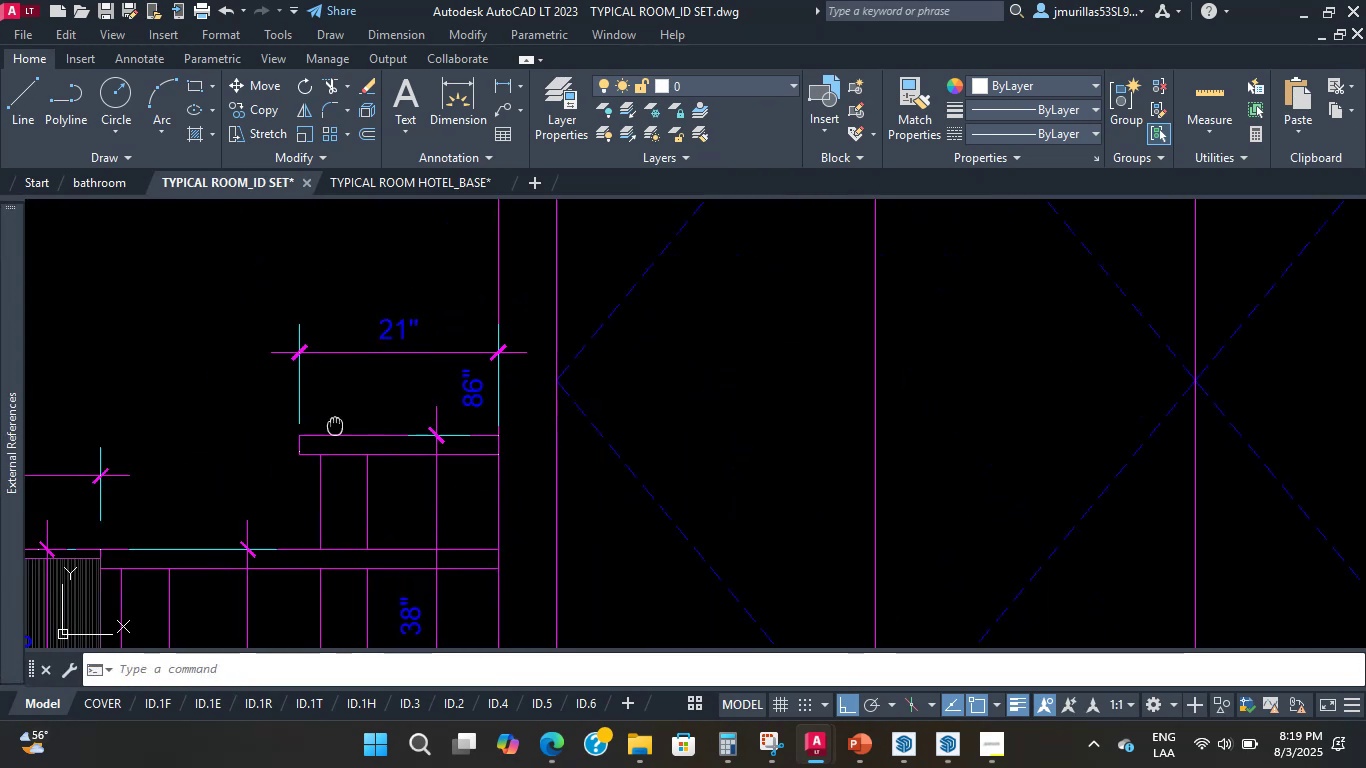 
key(Space)
 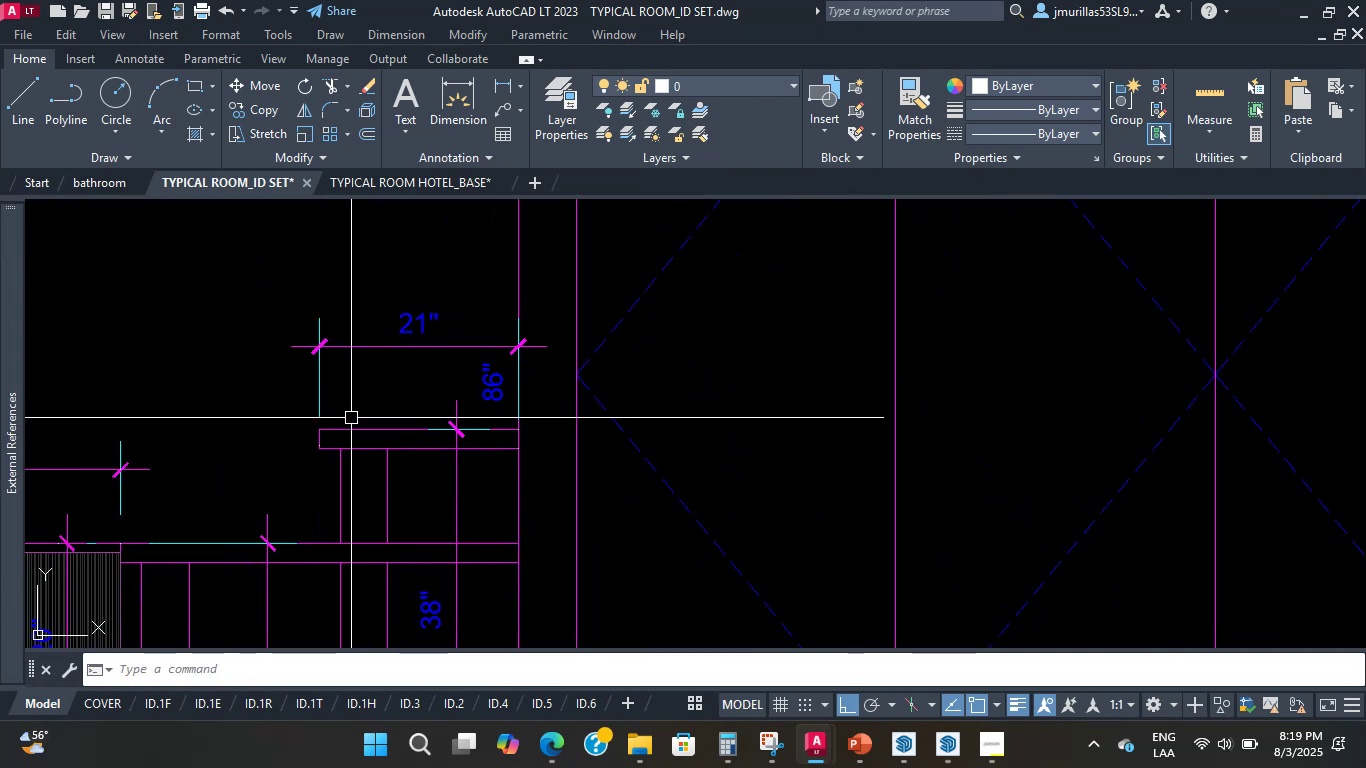 
scroll: coordinate [327, 429], scroll_direction: up, amount: 3.0
 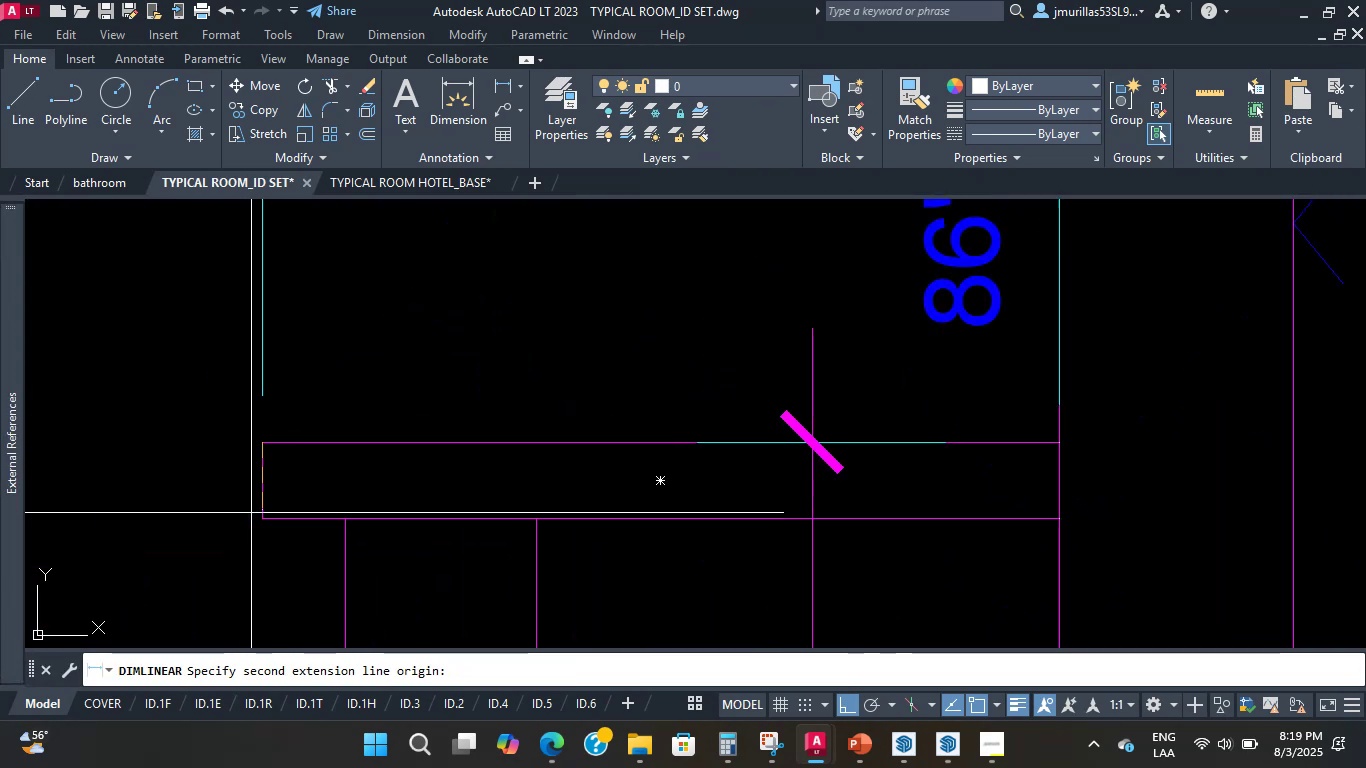 
left_click([263, 523])
 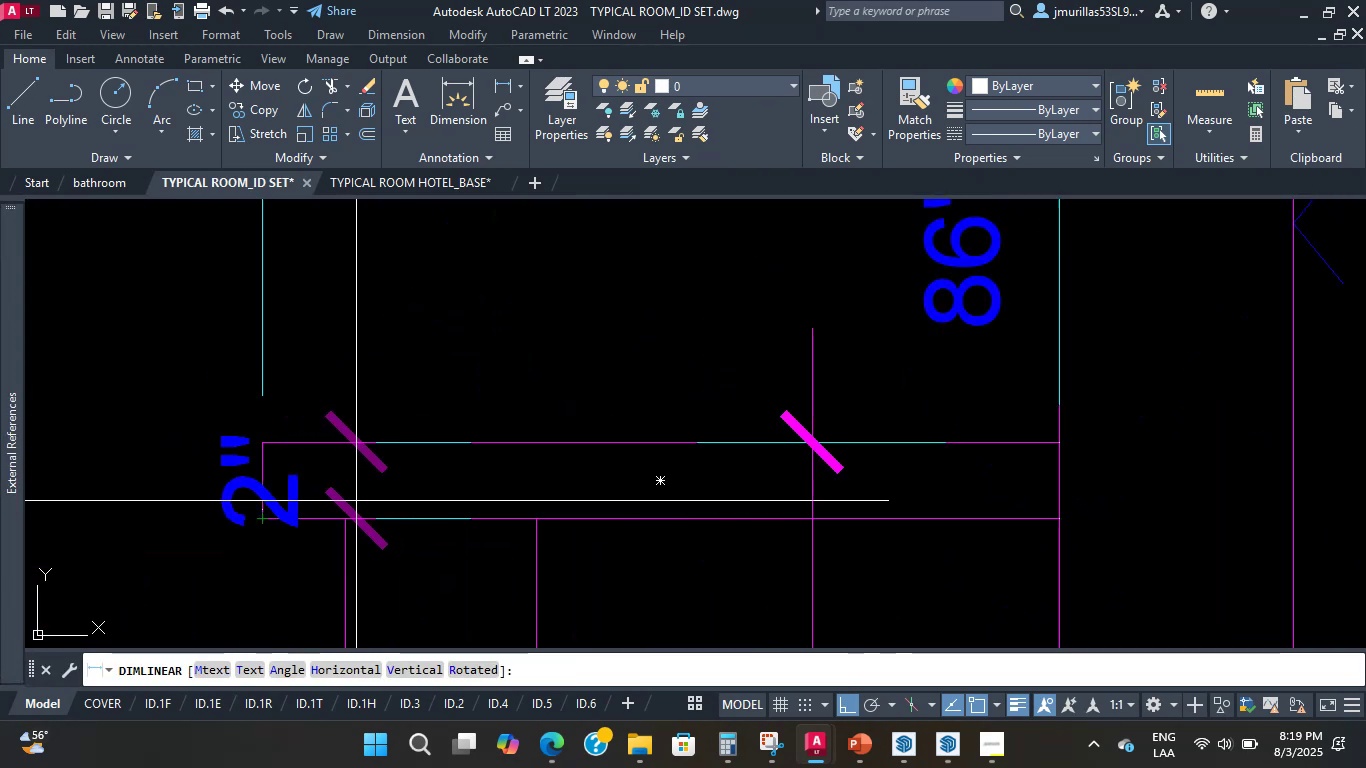 
left_click([369, 499])
 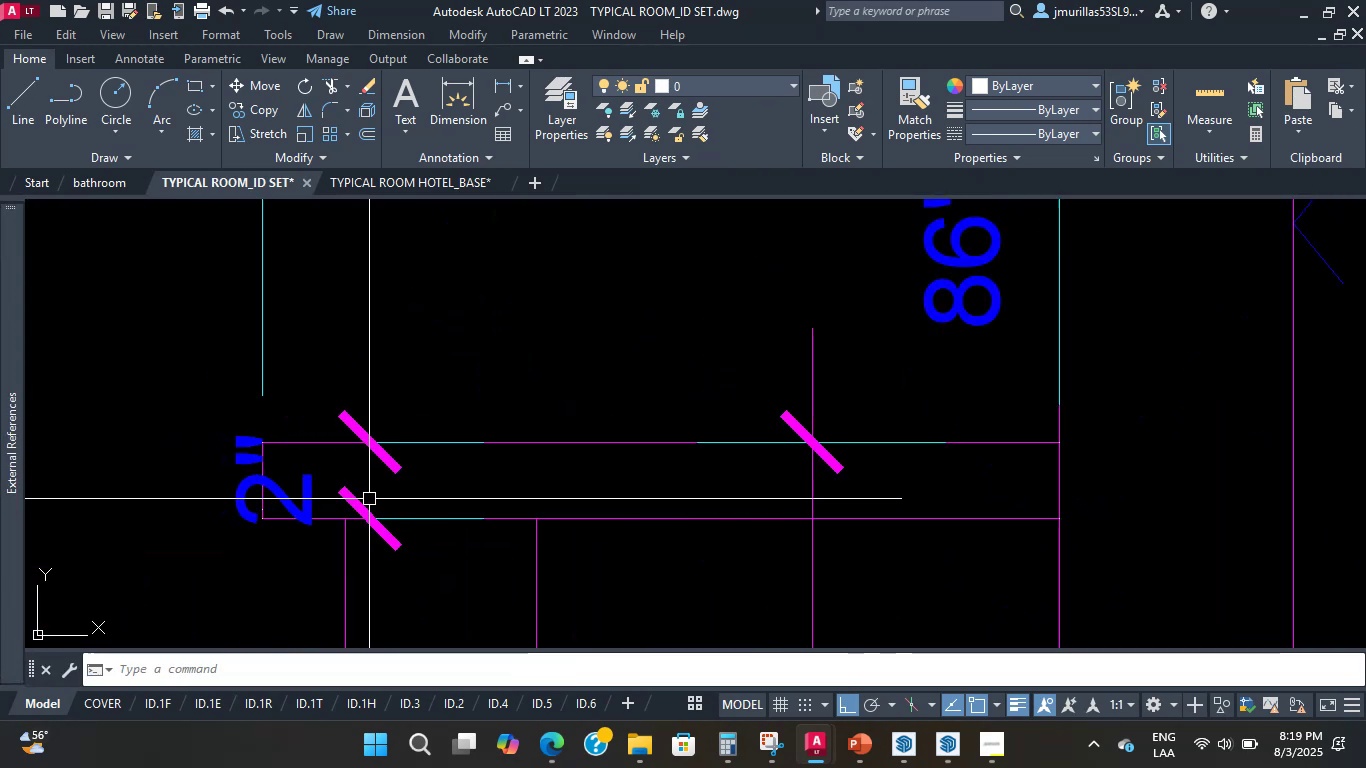 
scroll: coordinate [300, 497], scroll_direction: down, amount: 7.0
 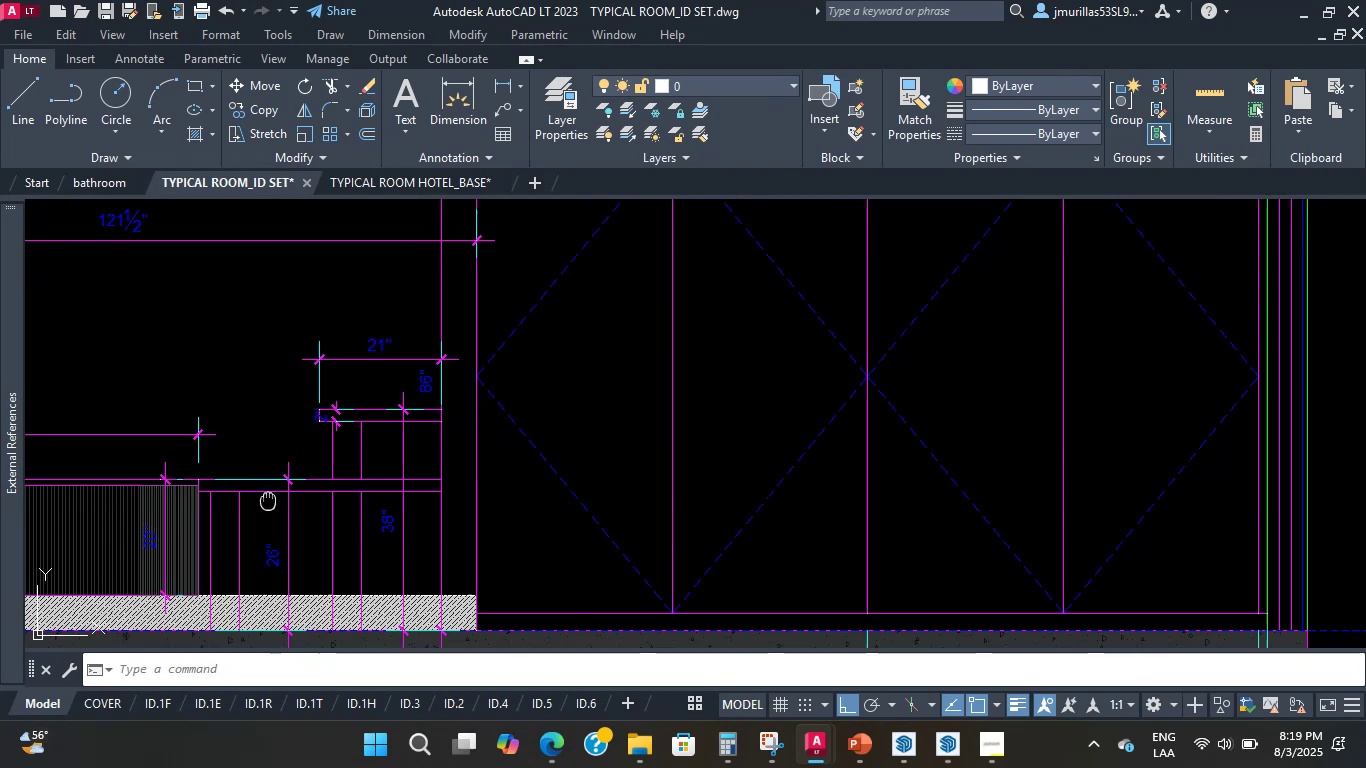 
scroll: coordinate [315, 481], scroll_direction: up, amount: 2.0
 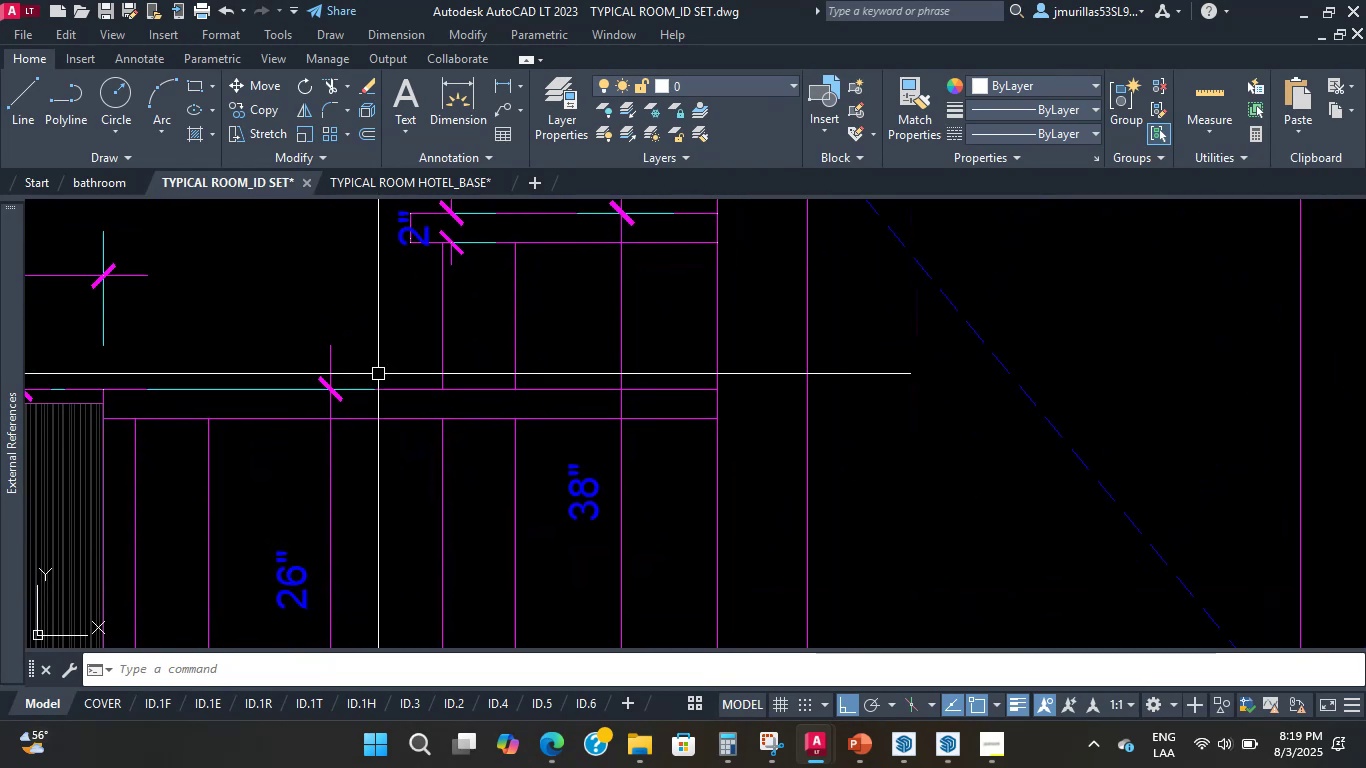 
key(Space)
 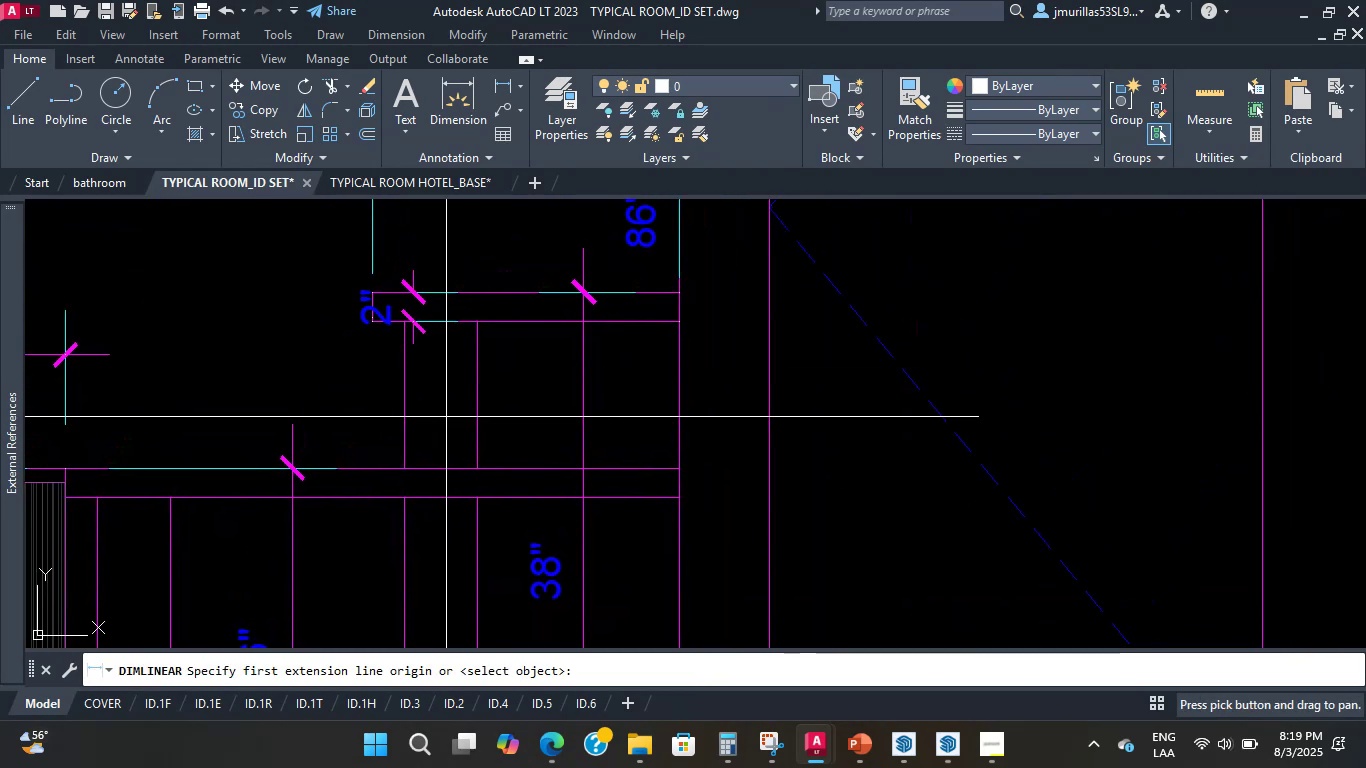 
scroll: coordinate [419, 338], scroll_direction: up, amount: 2.0
 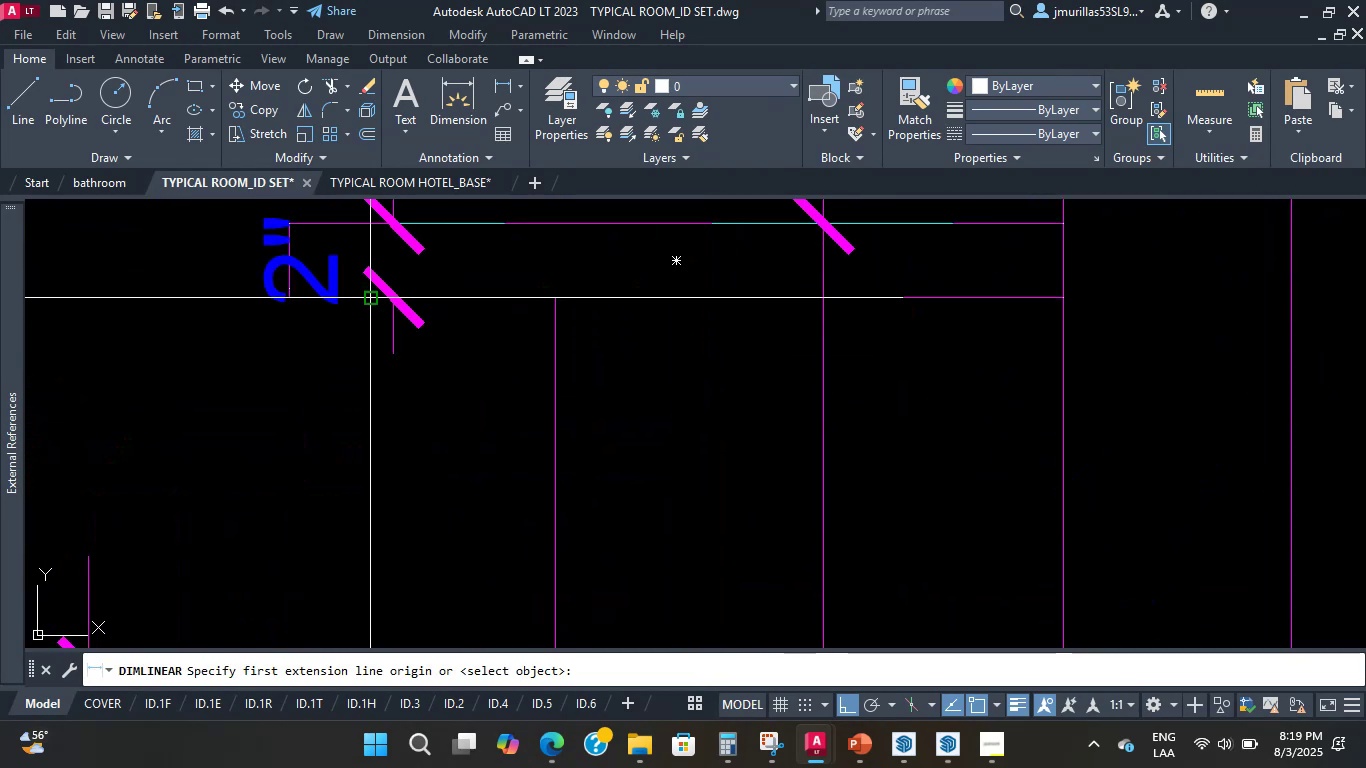 
scroll: coordinate [326, 455], scroll_direction: down, amount: 6.0
 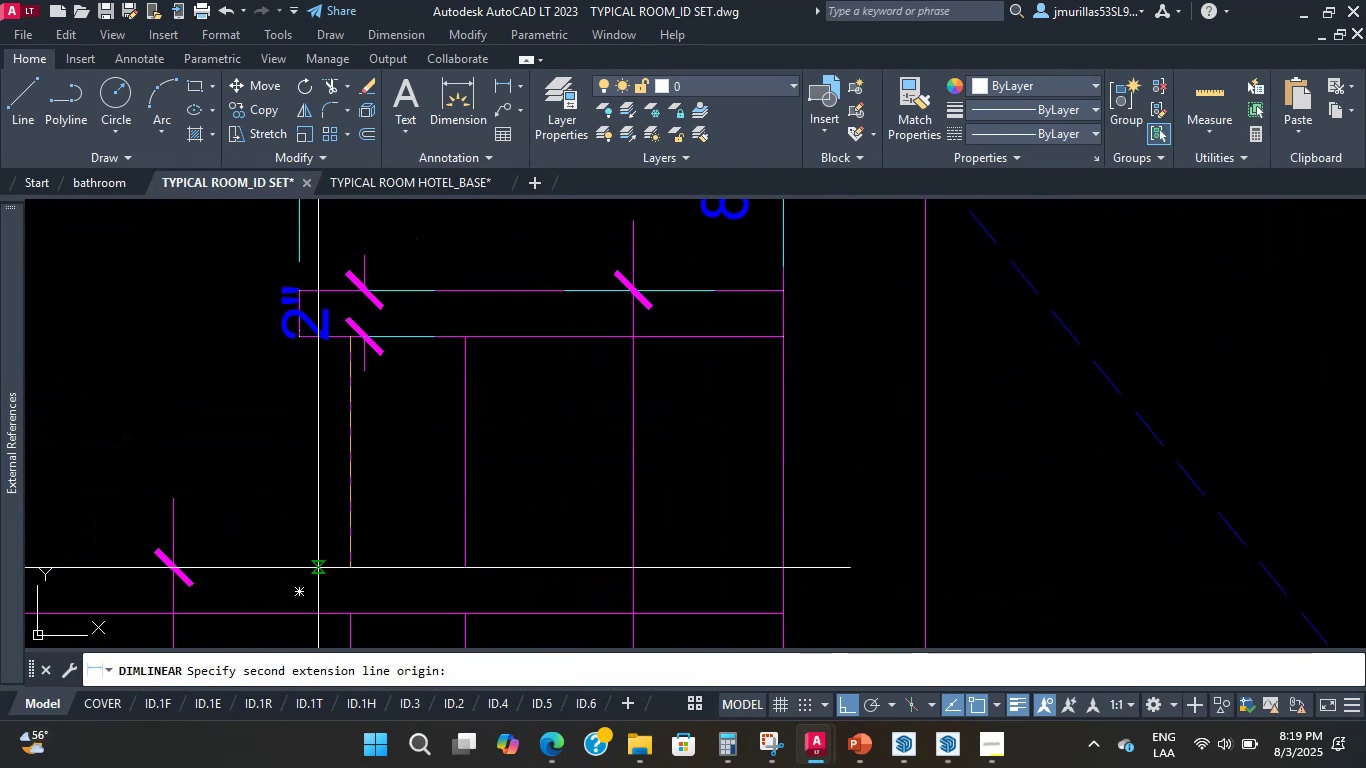 
left_click([350, 574])
 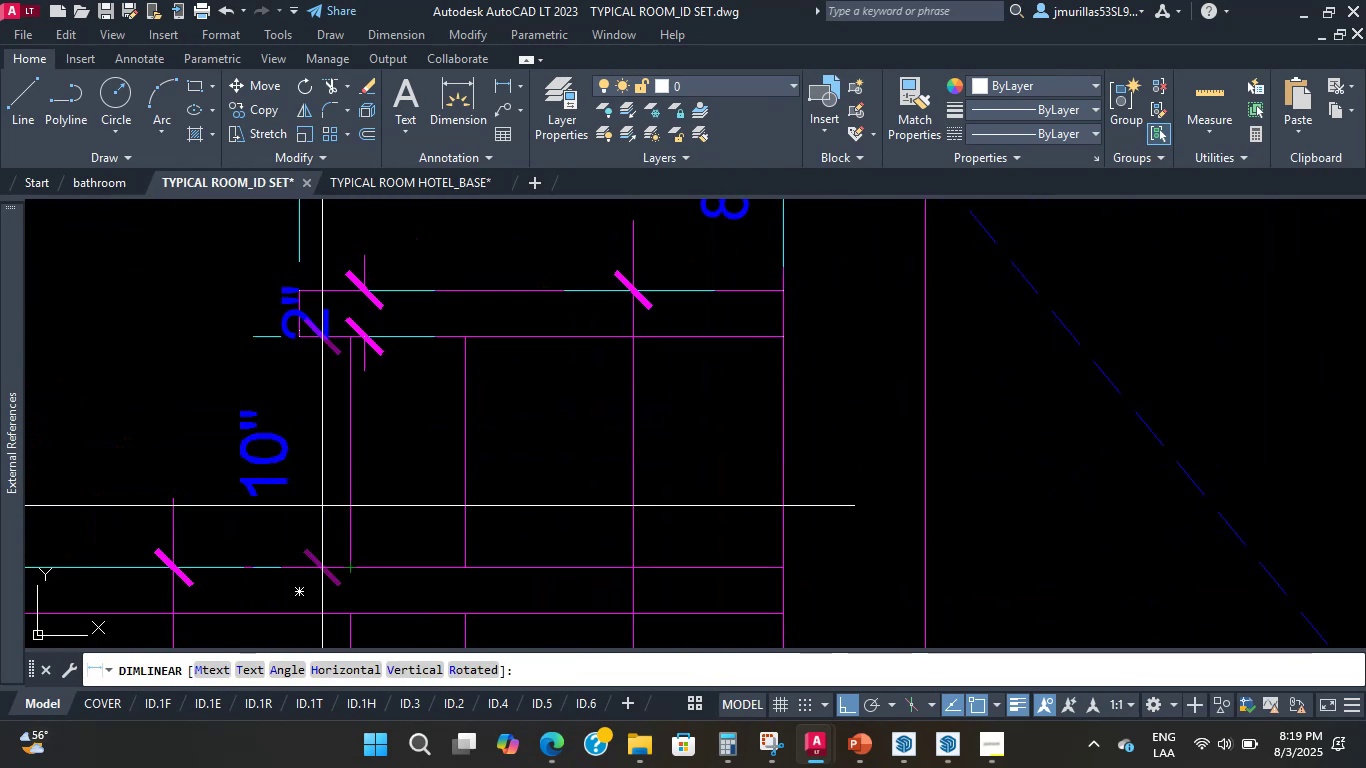 
scroll: coordinate [301, 390], scroll_direction: up, amount: 2.0
 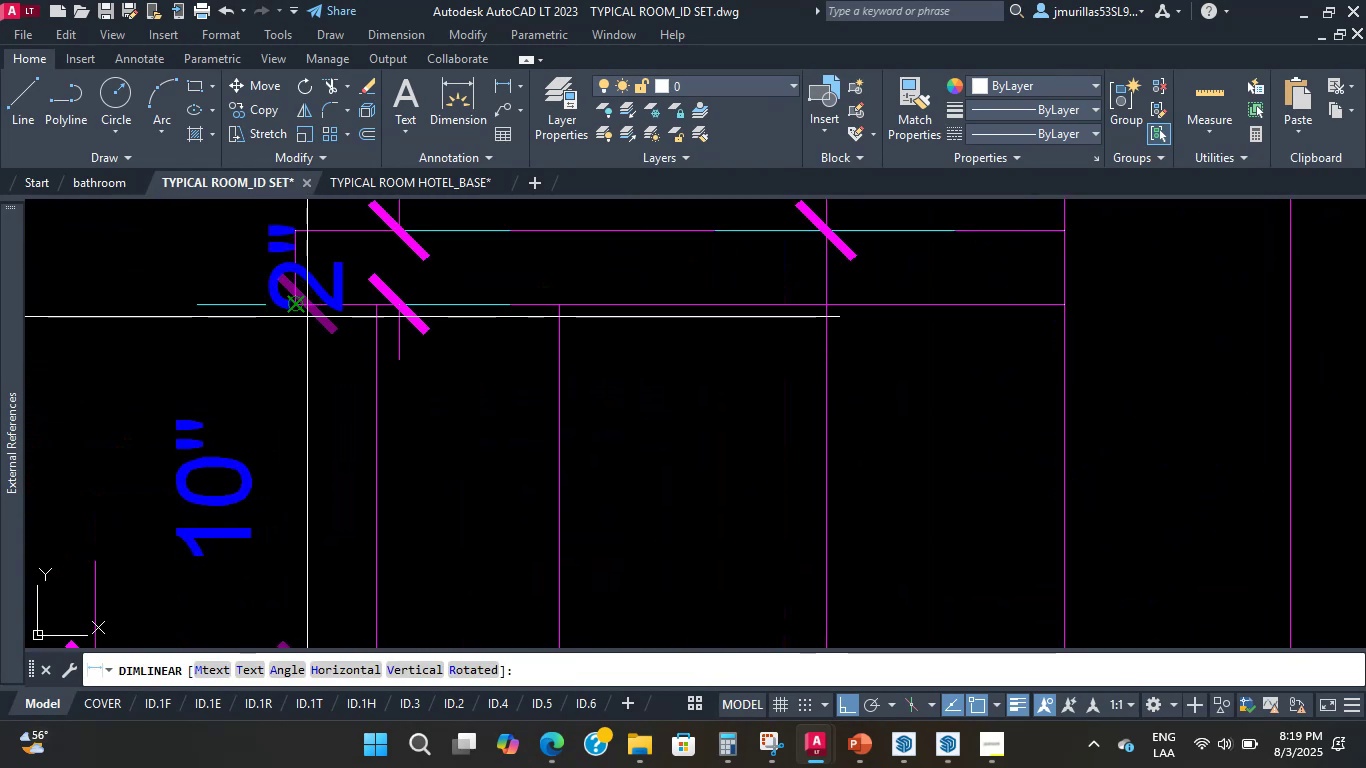 
left_click([292, 308])
 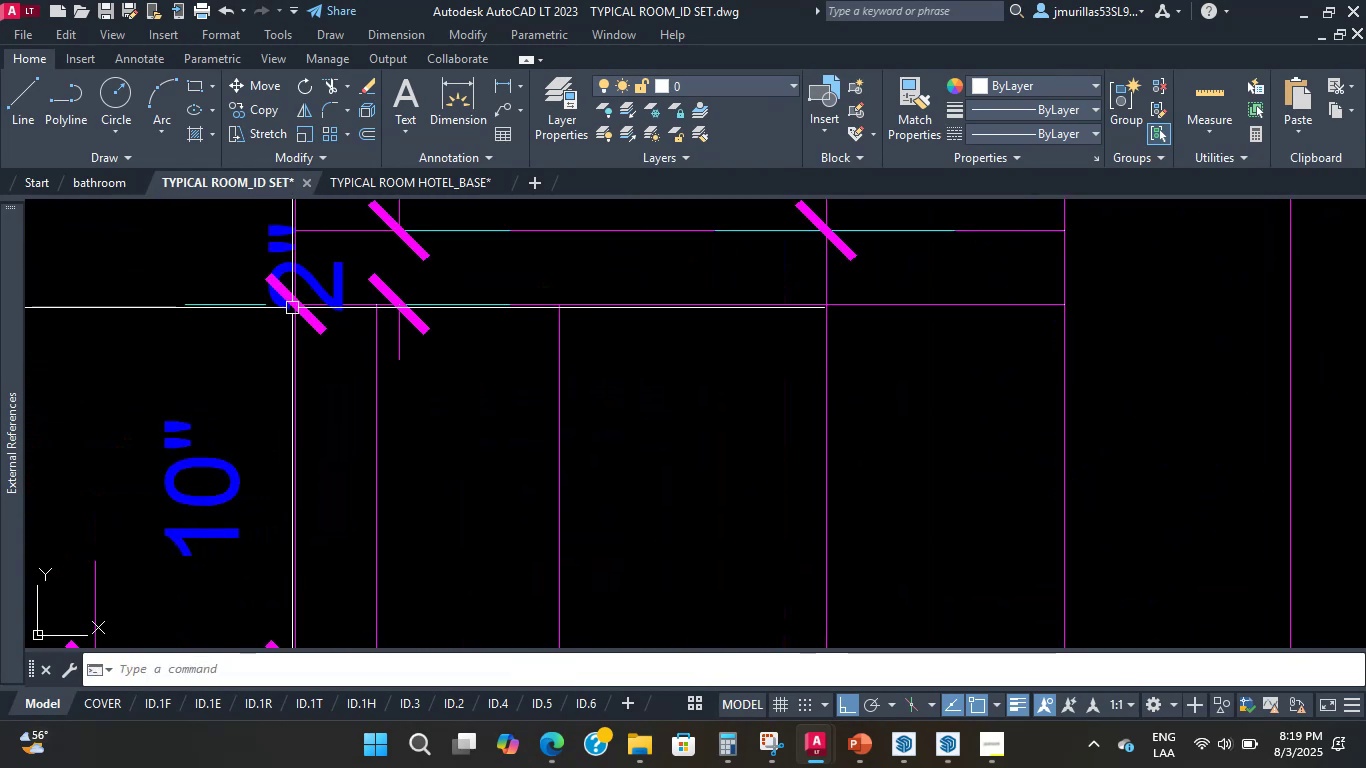 
scroll: coordinate [303, 339], scroll_direction: down, amount: 6.0
 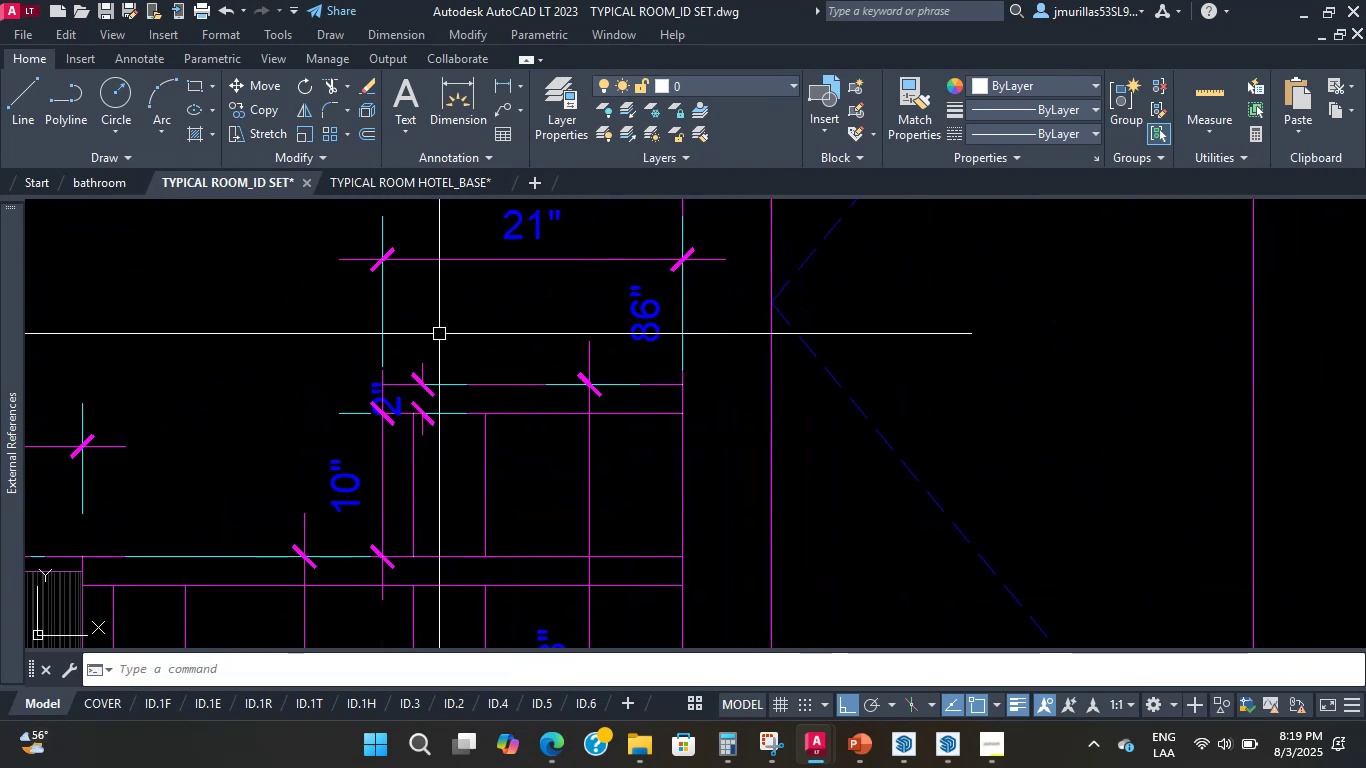 
double_click([369, 319])
 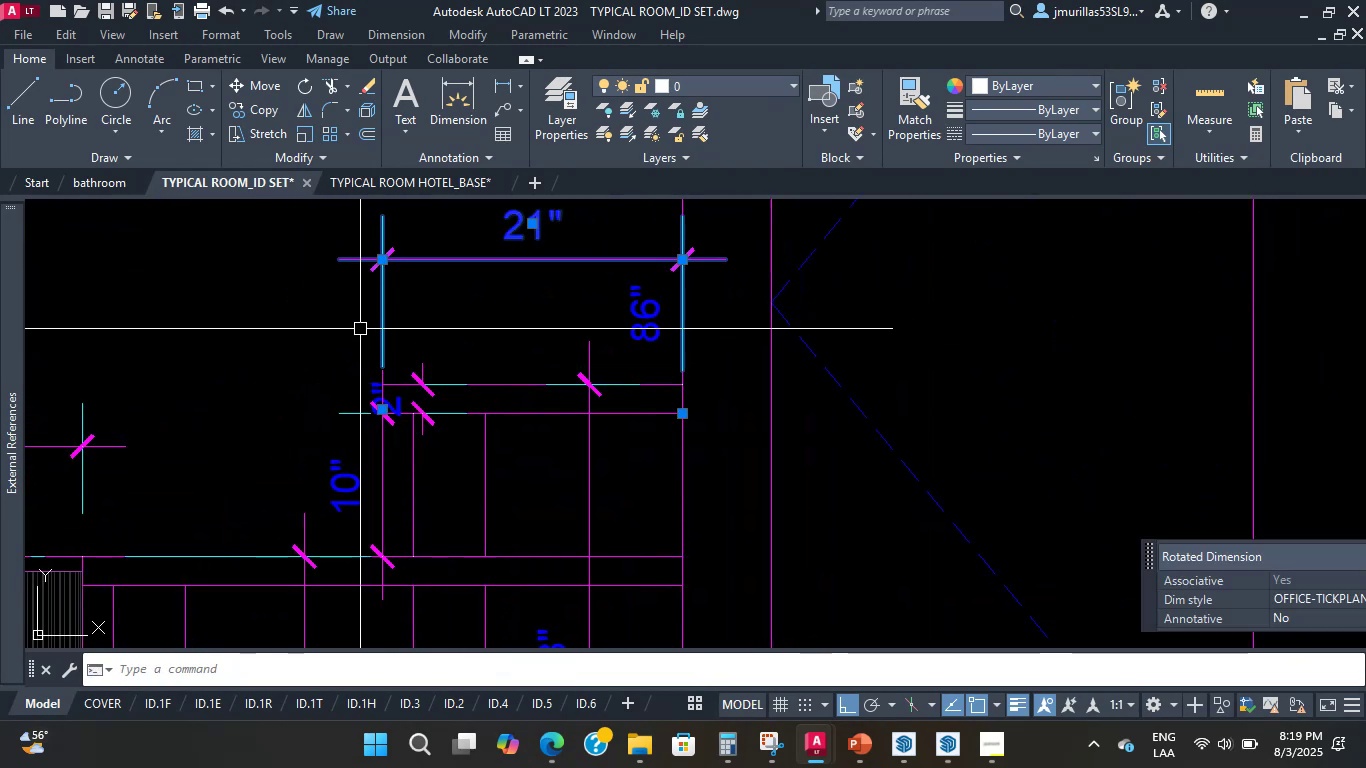 
scroll: coordinate [342, 371], scroll_direction: up, amount: 2.0
 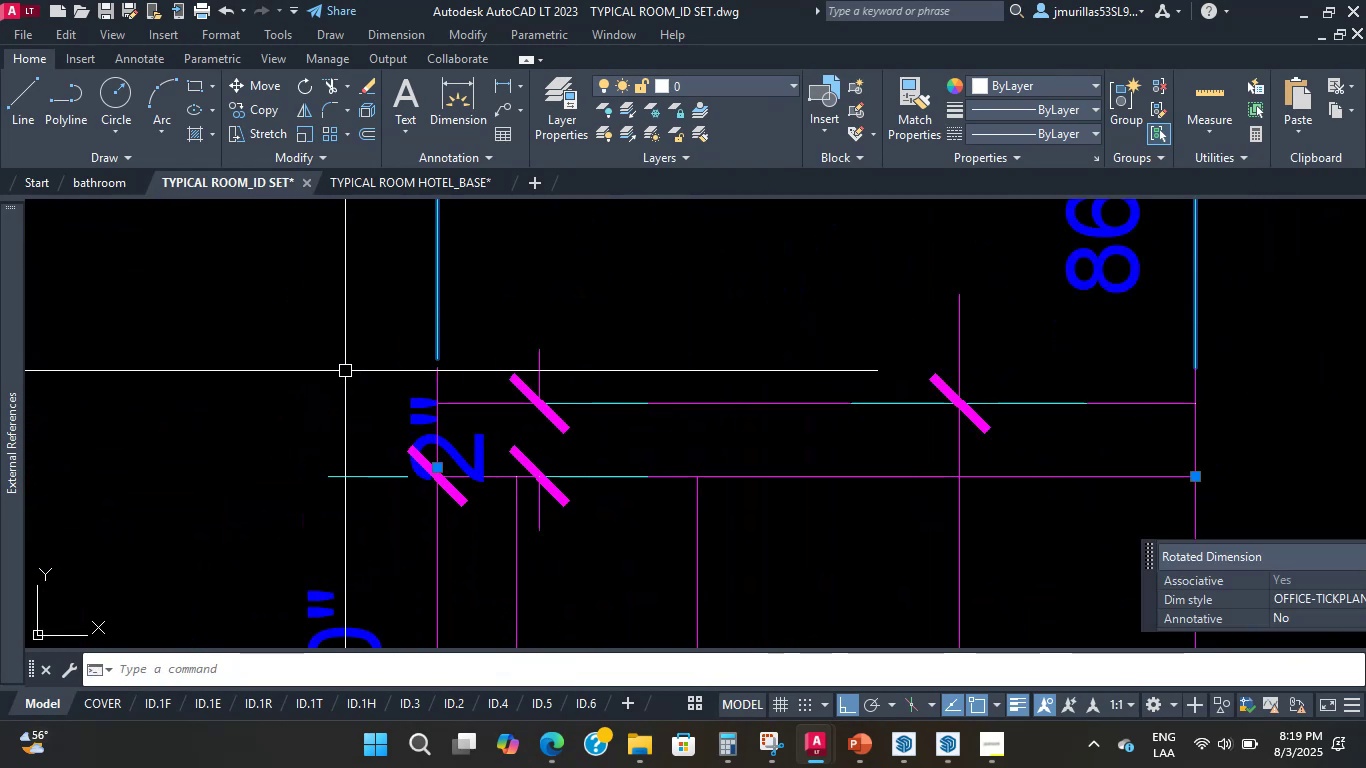 
key(Escape)
 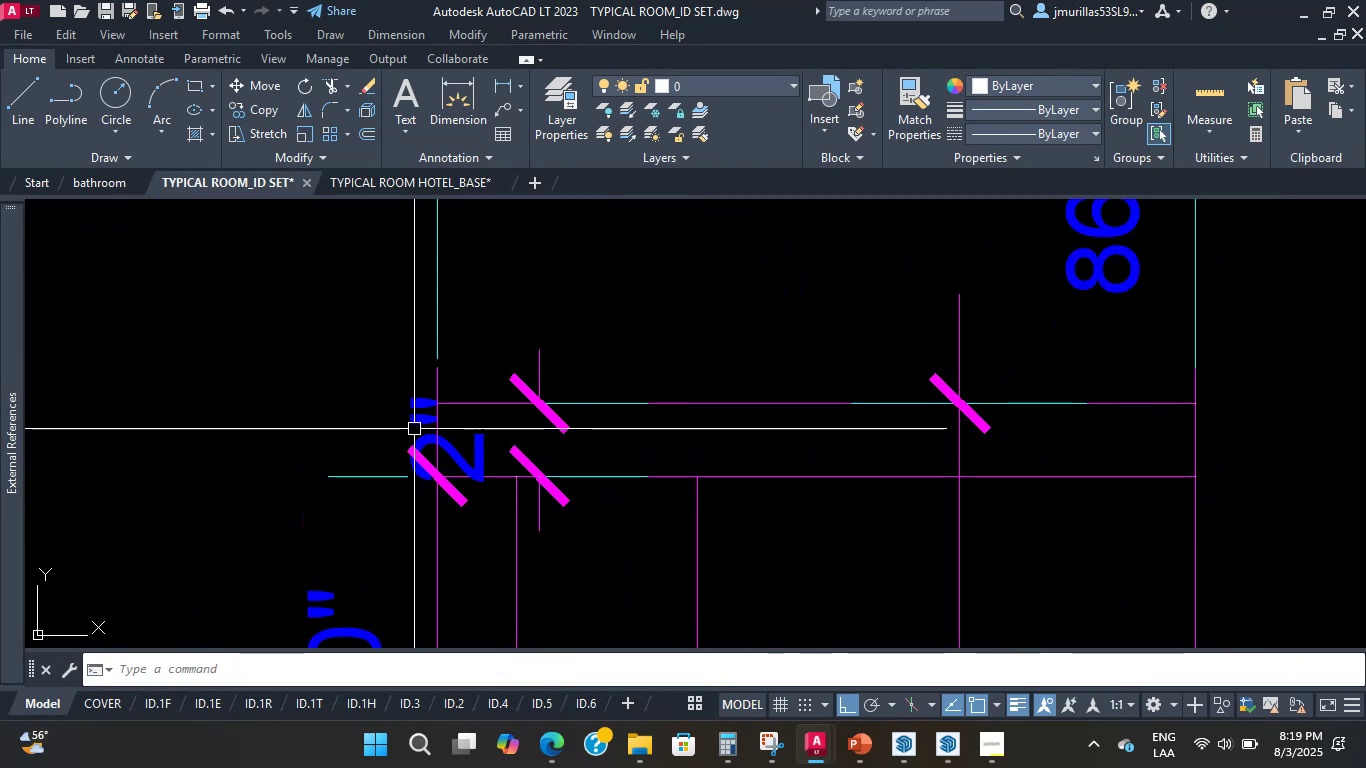 
left_click([418, 423])
 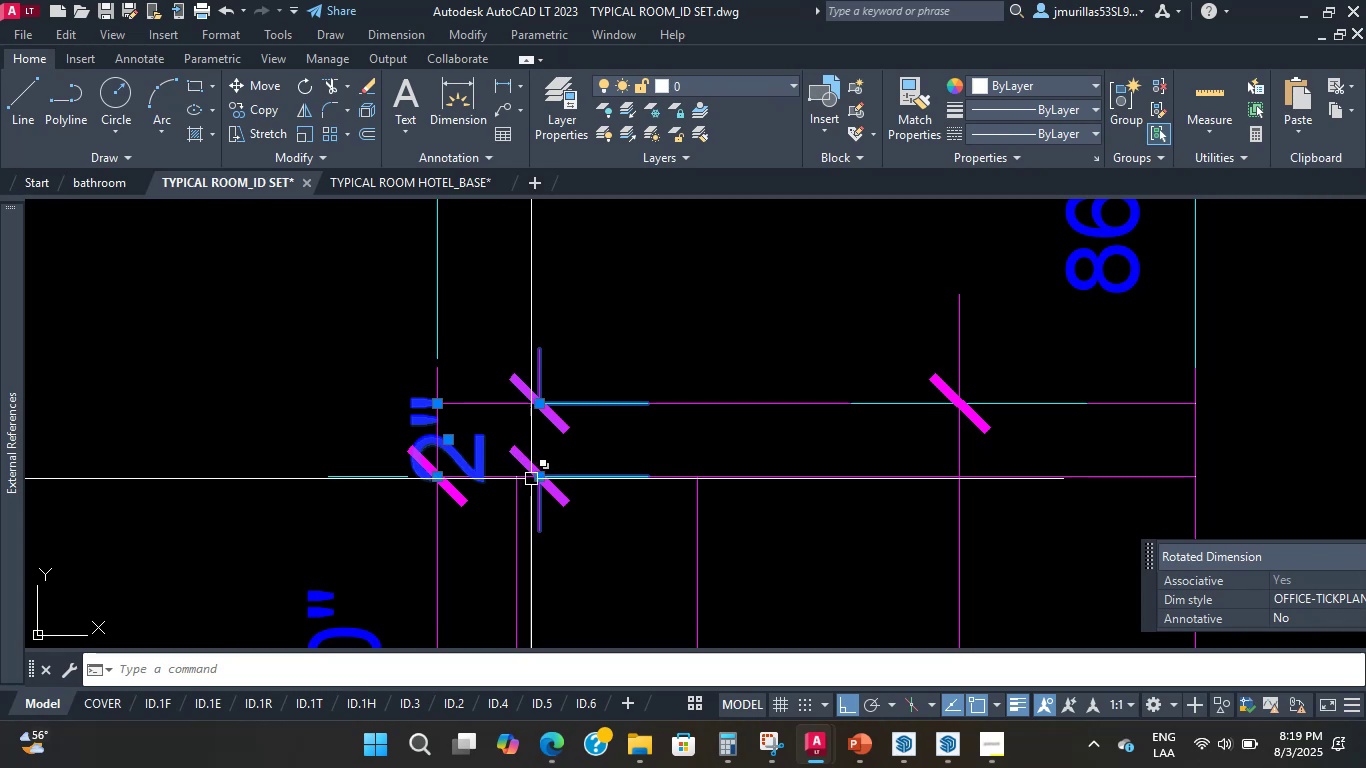 
left_click([535, 479])
 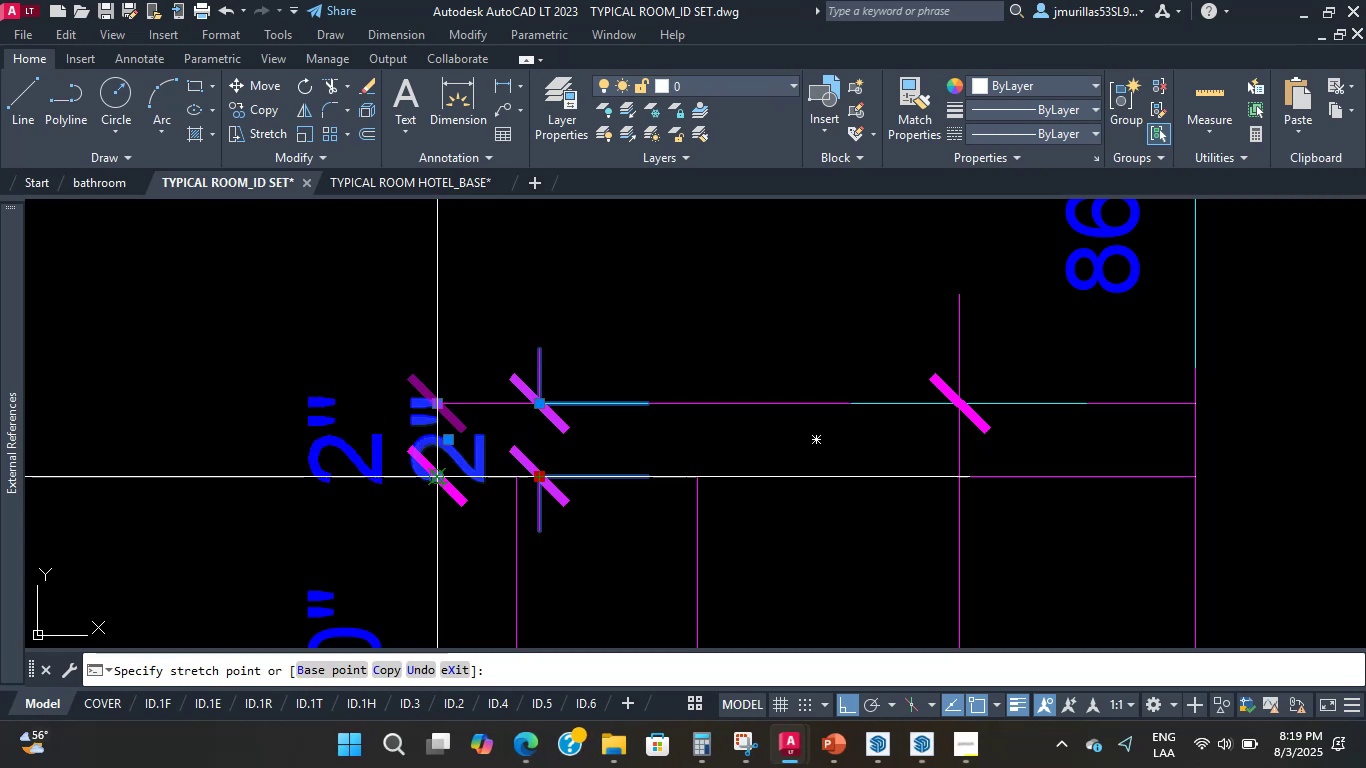 
left_click([437, 472])
 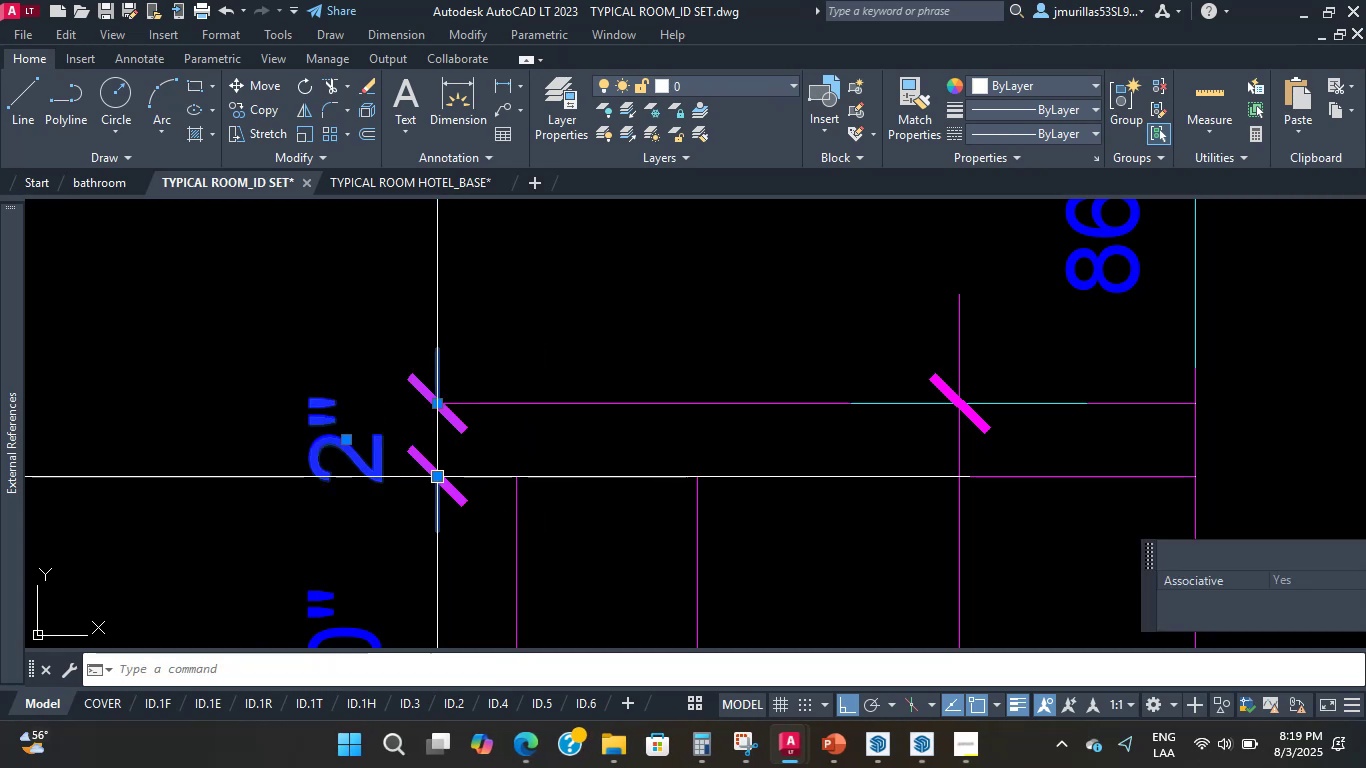 
scroll: coordinate [483, 423], scroll_direction: down, amount: 4.0
 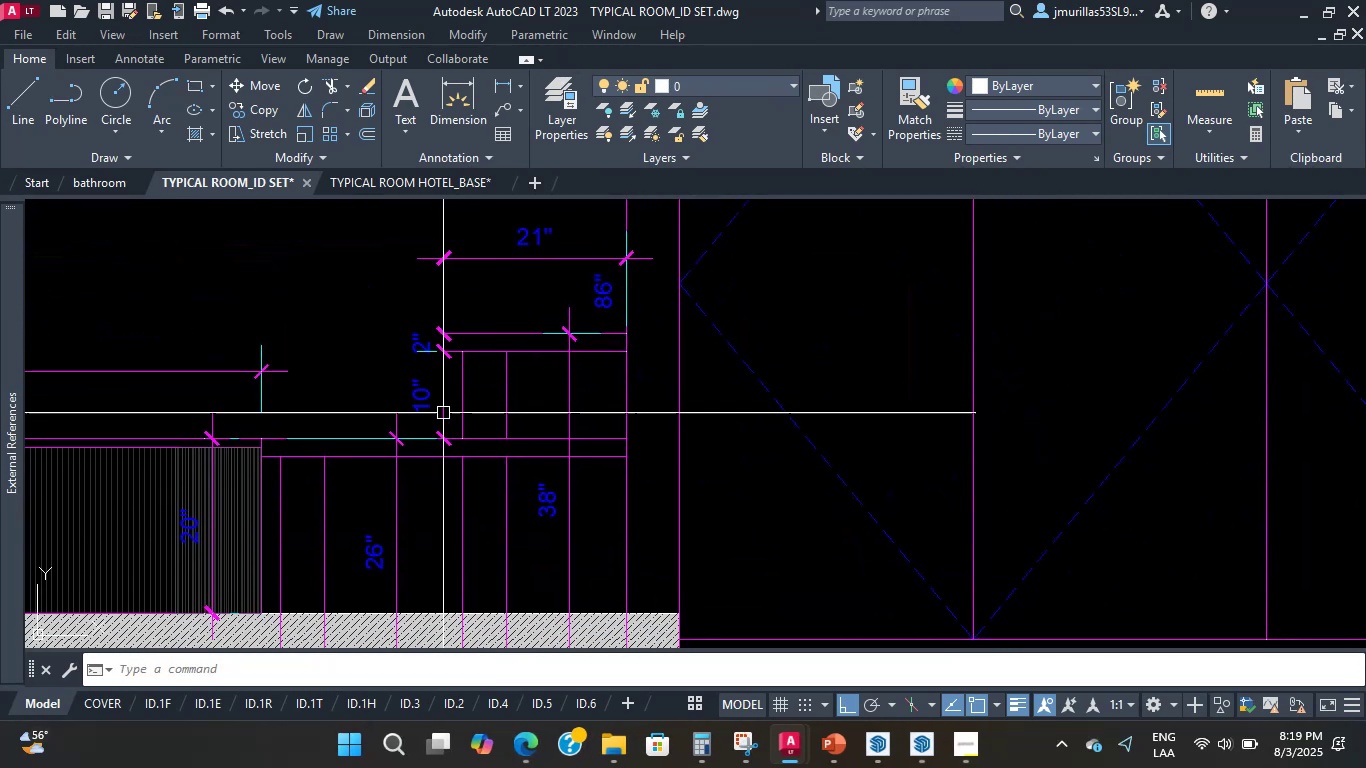 
key(Escape)
 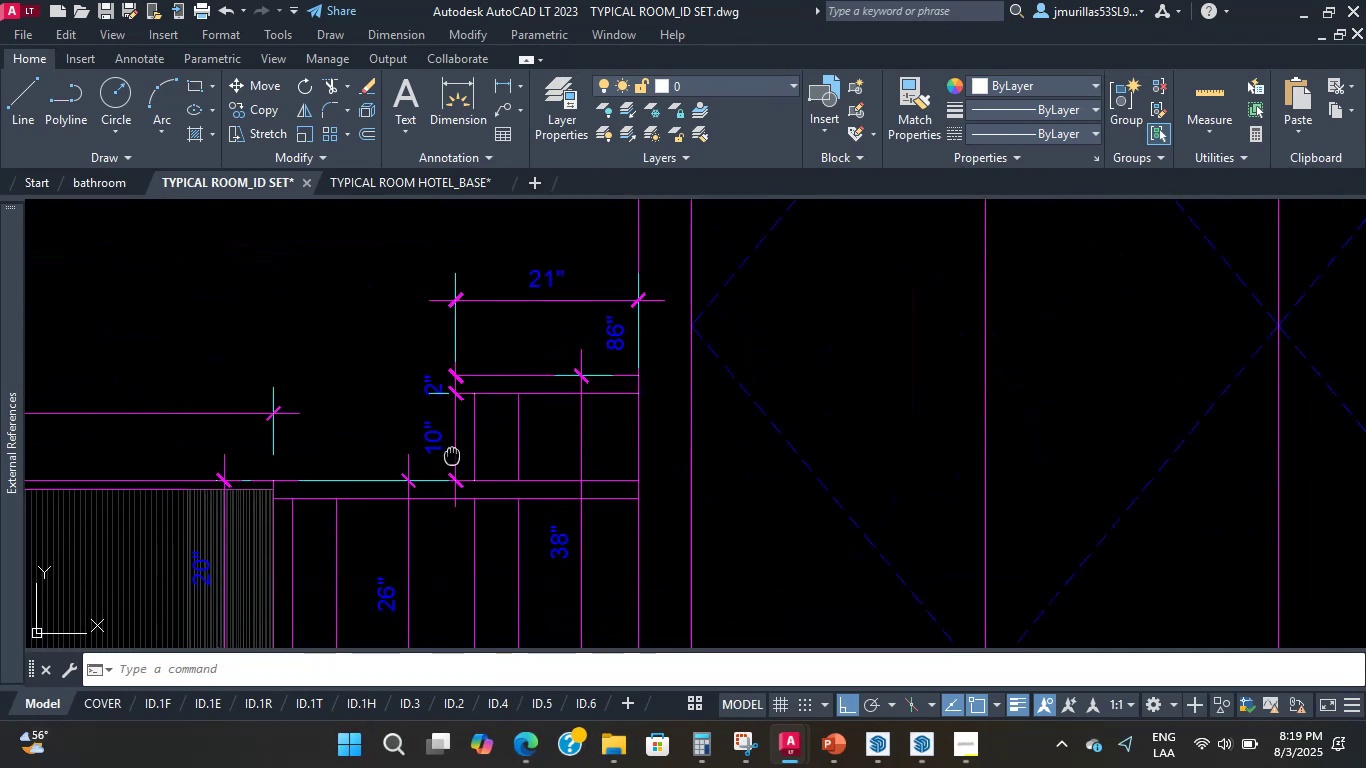 
scroll: coordinate [444, 413], scroll_direction: down, amount: 5.0
 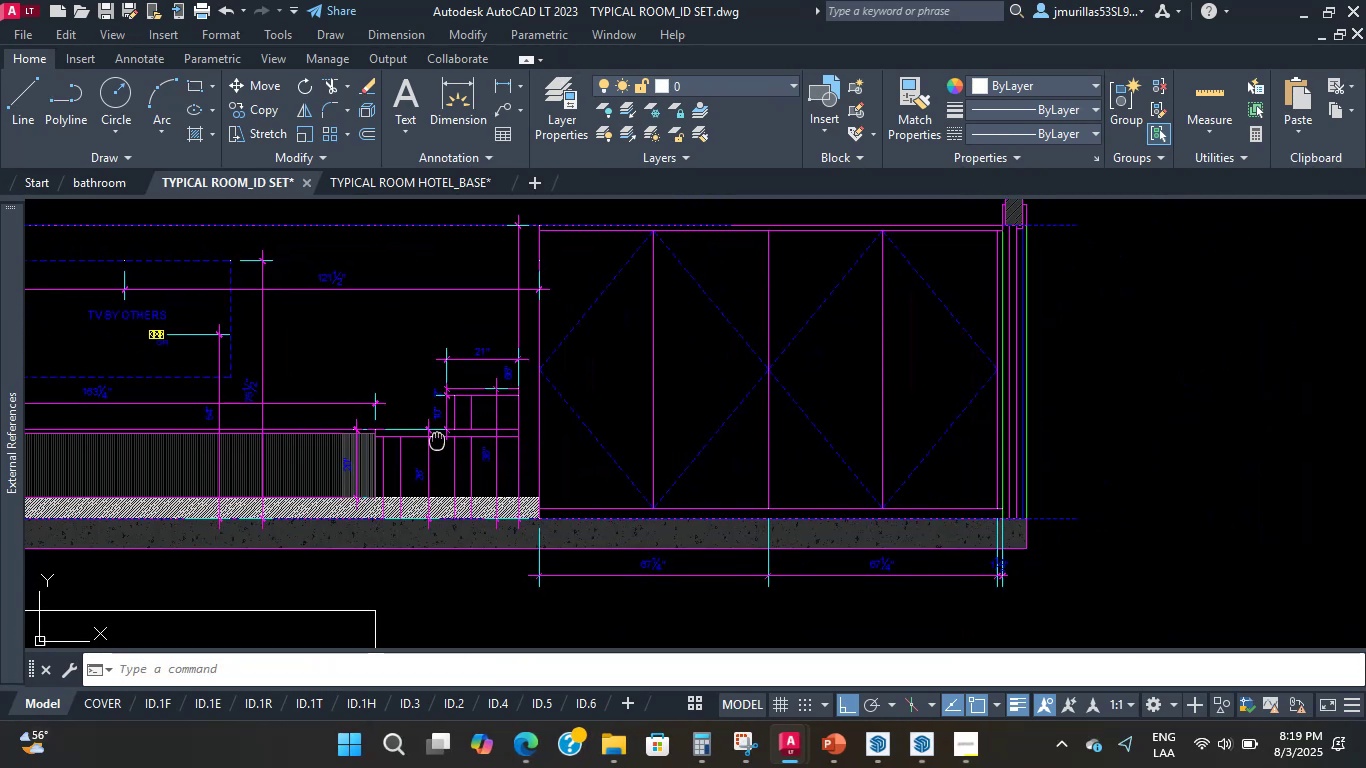 
scroll: coordinate [643, 544], scroll_direction: up, amount: 4.0
 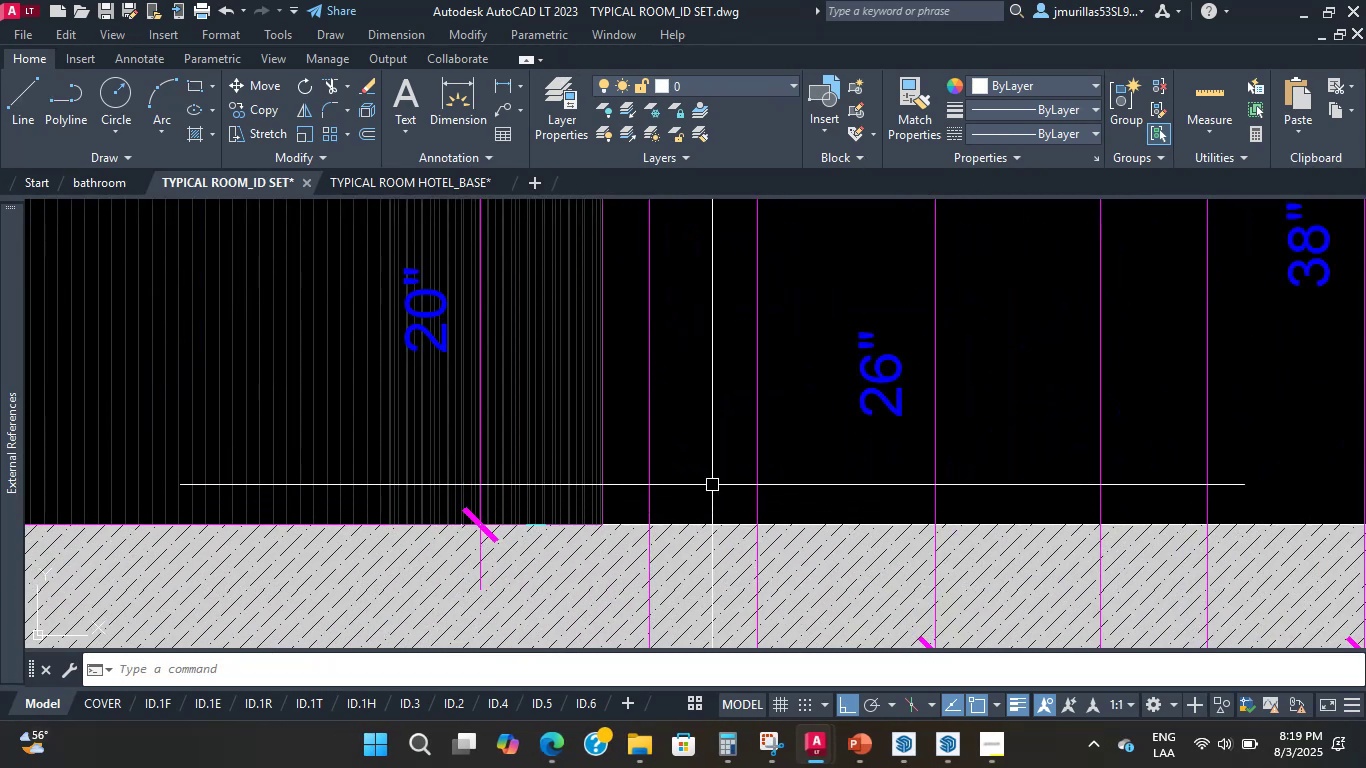 
double_click([679, 557])
 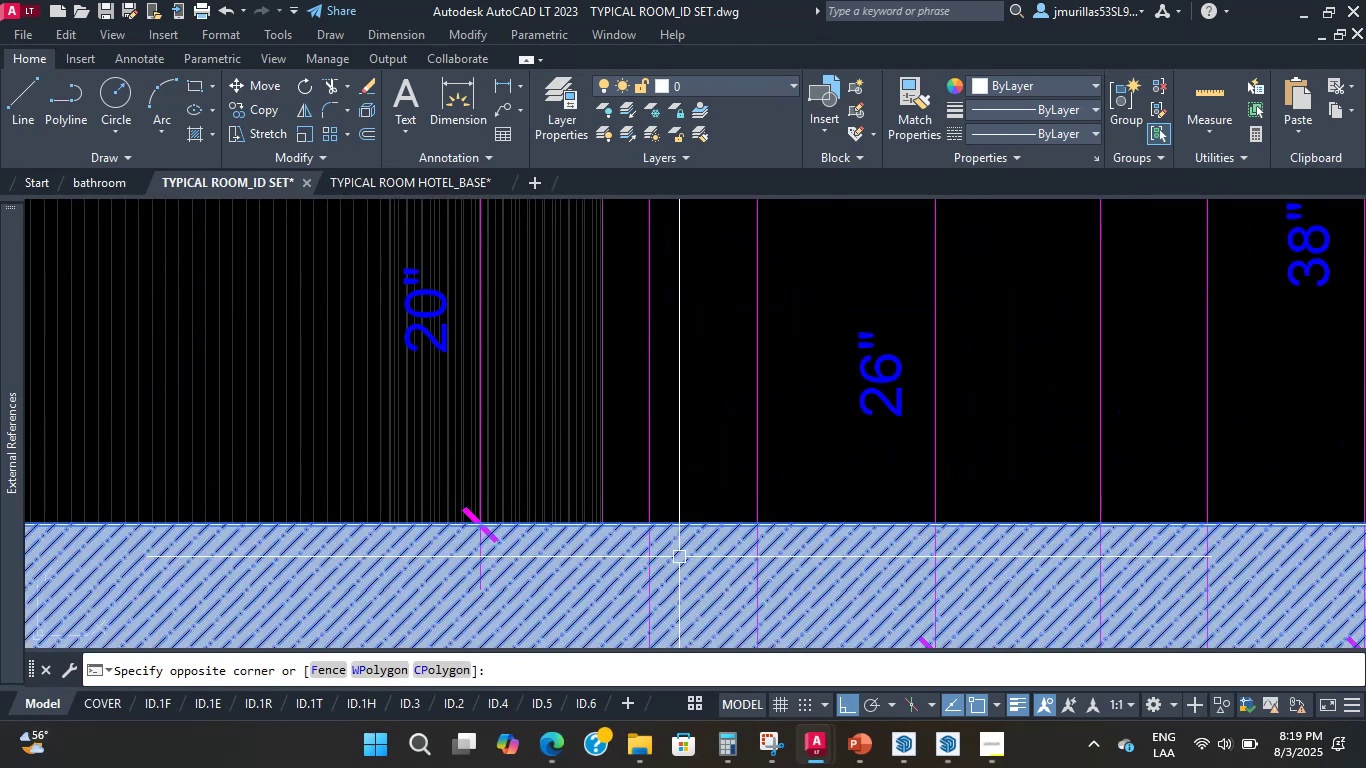 
scroll: coordinate [568, 484], scroll_direction: down, amount: 8.0
 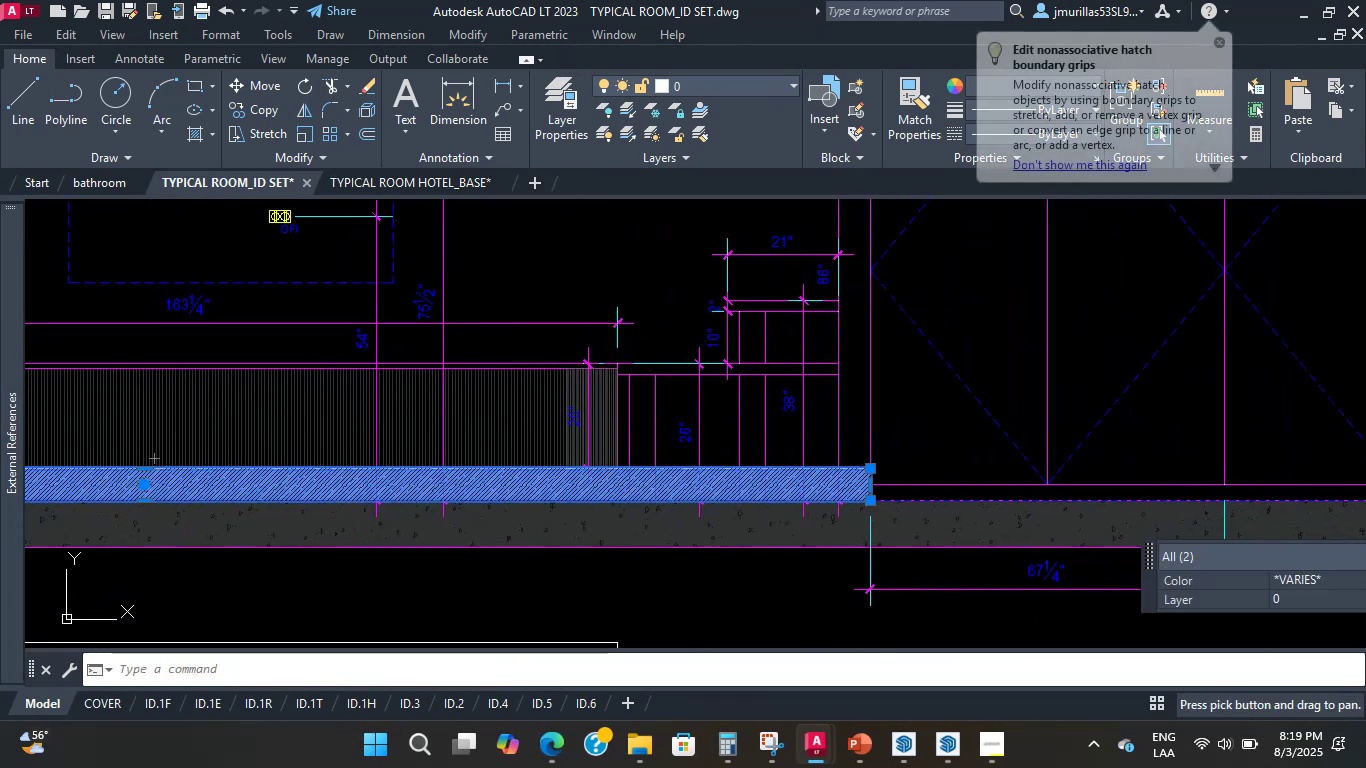 
mouse_move([595, 487])
 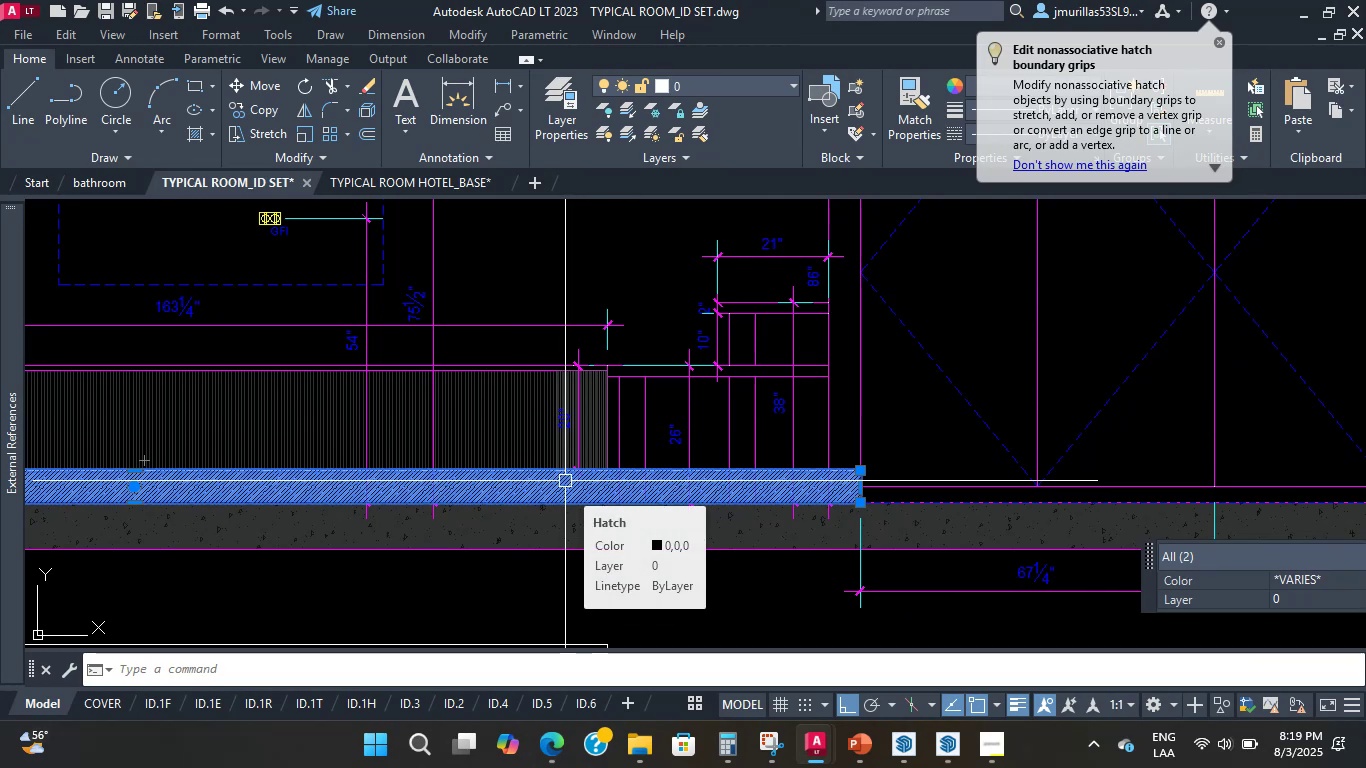 
scroll: coordinate [602, 486], scroll_direction: up, amount: 2.0
 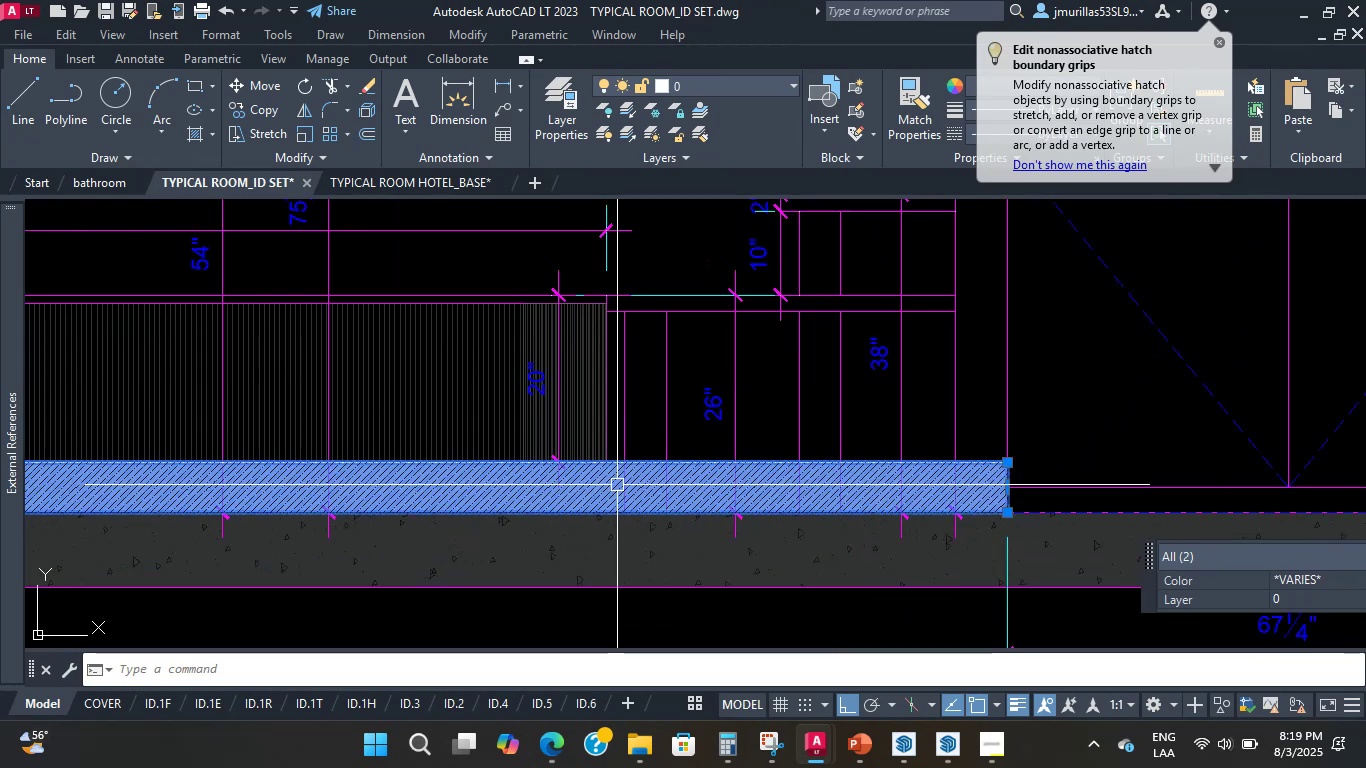 
key(Escape)
 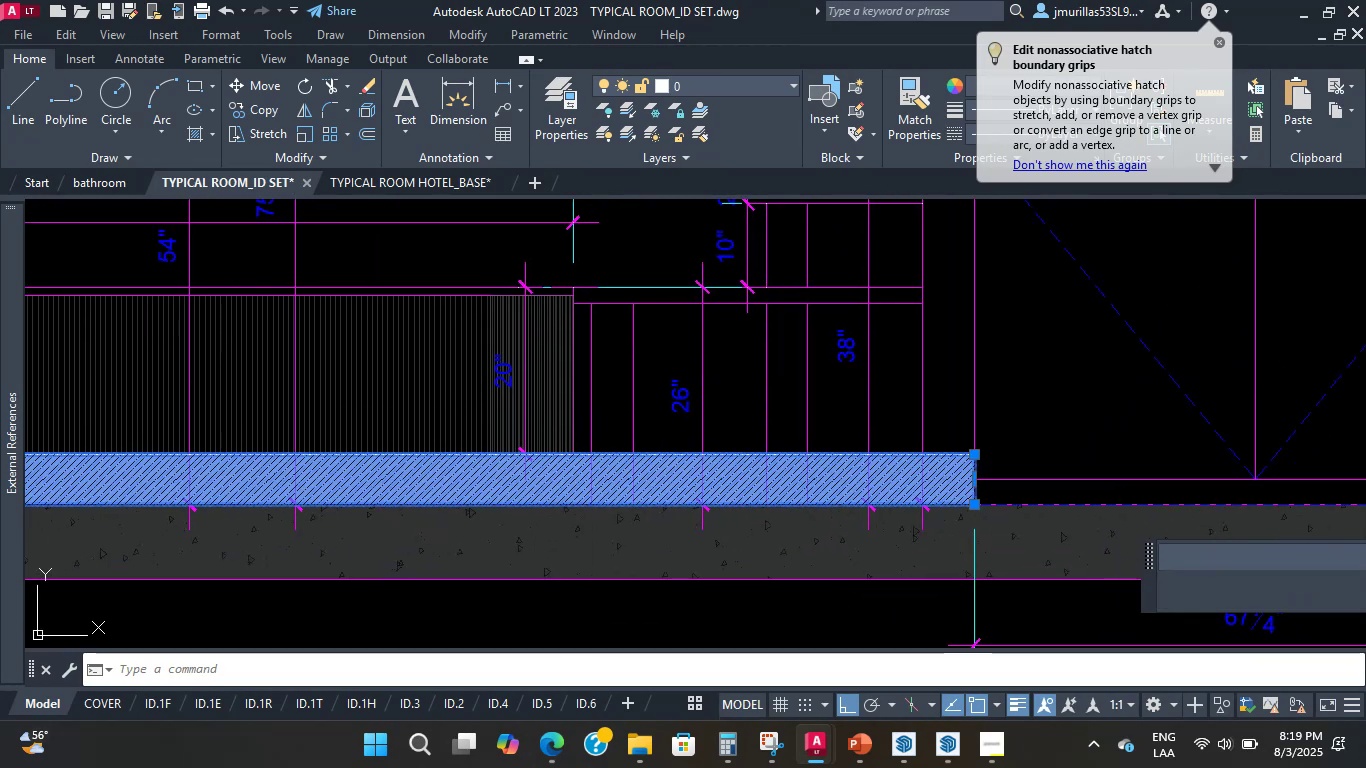 
scroll: coordinate [648, 465], scroll_direction: up, amount: 1.0
 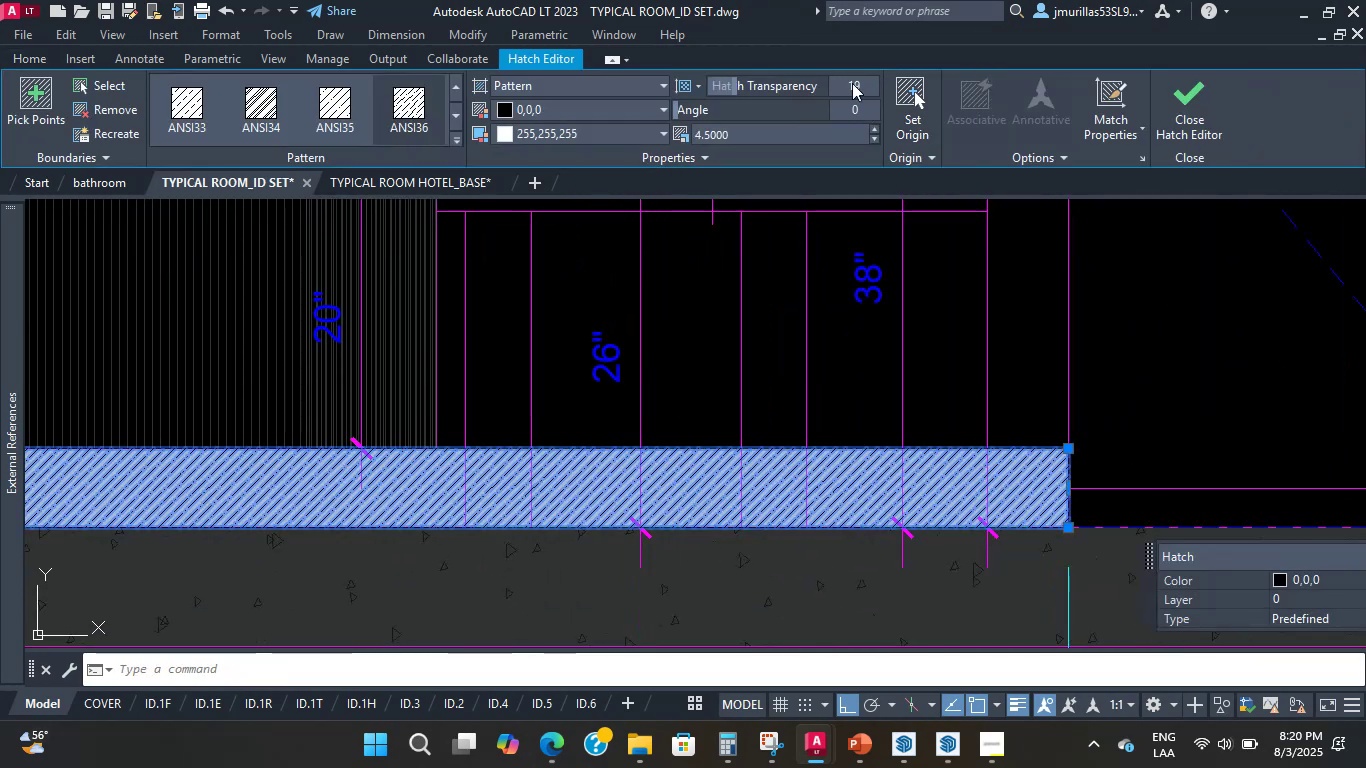 
key(Numpad8)
 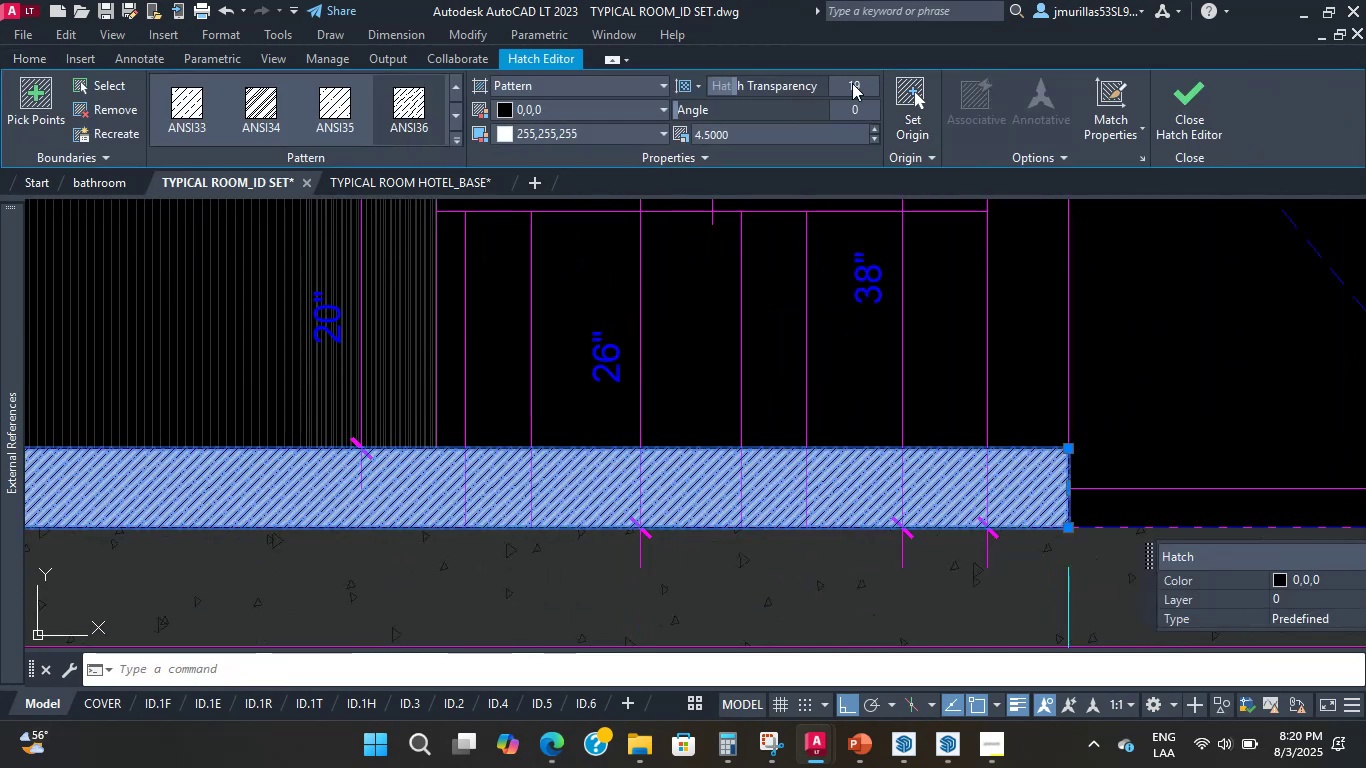 
key(Numpad0)
 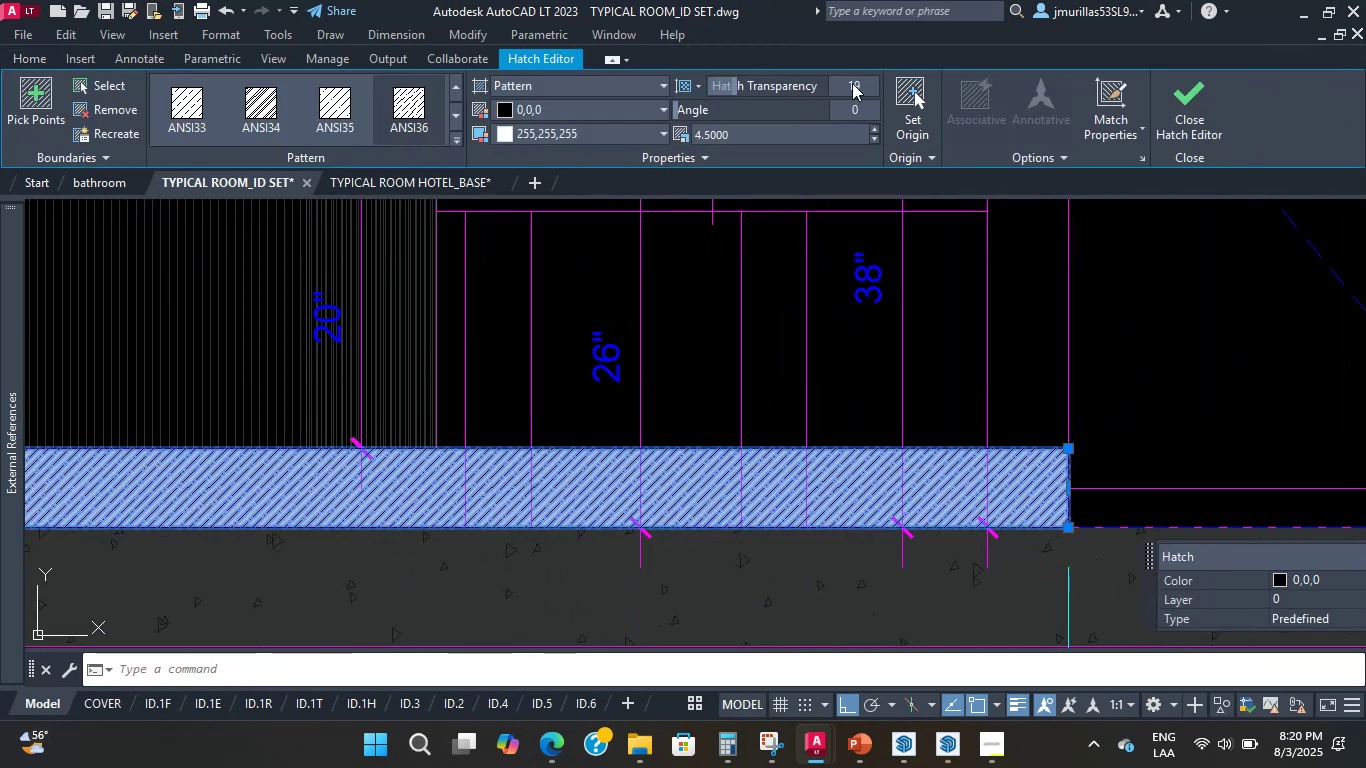 
key(NumpadEnter)
 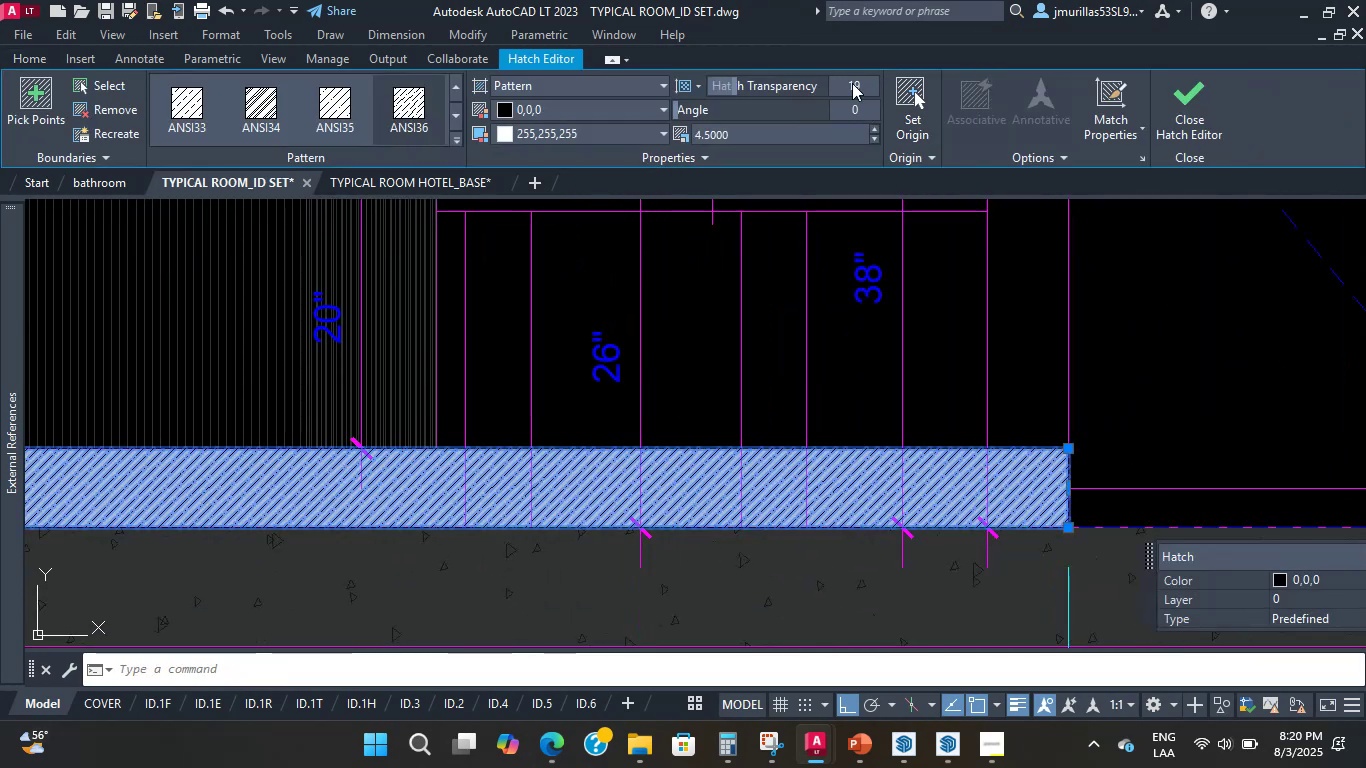 
key(Escape)
 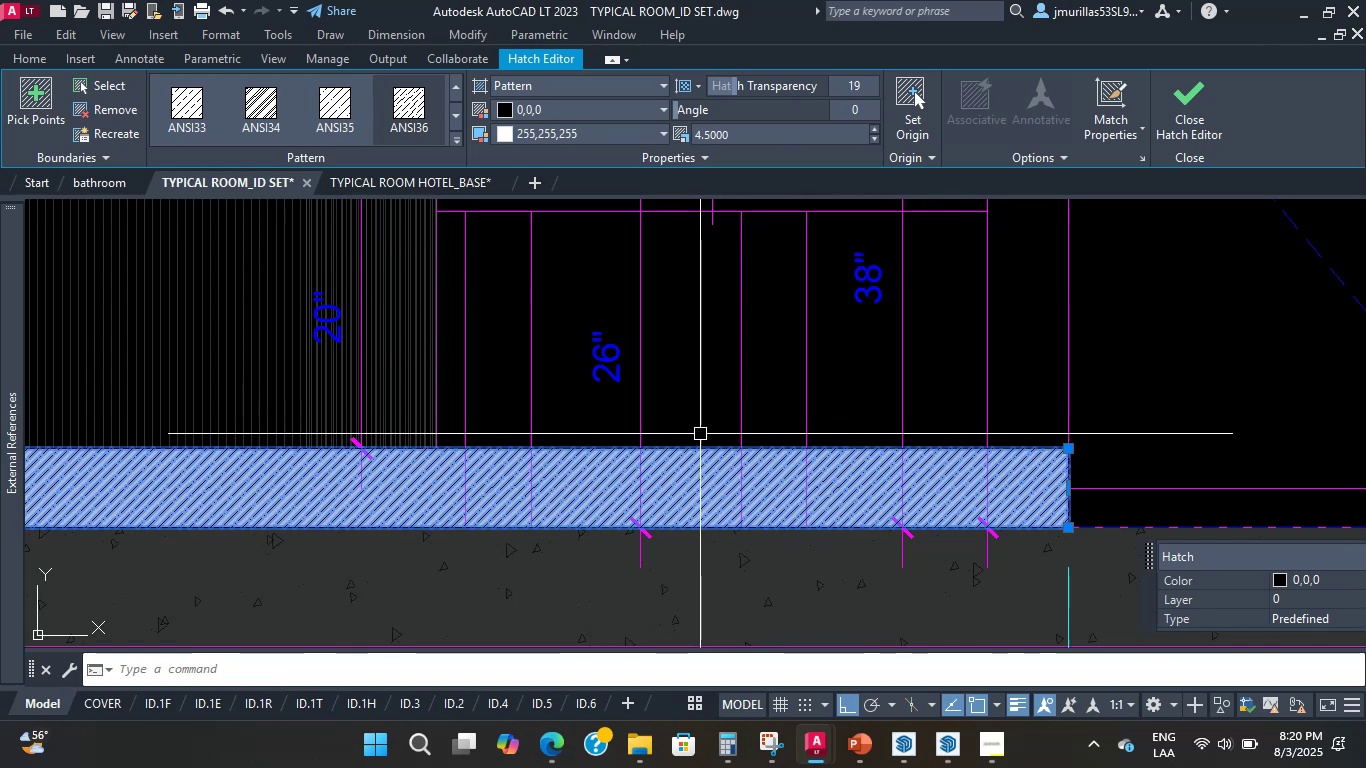 
scroll: coordinate [813, 173], scroll_direction: up, amount: 1.0
 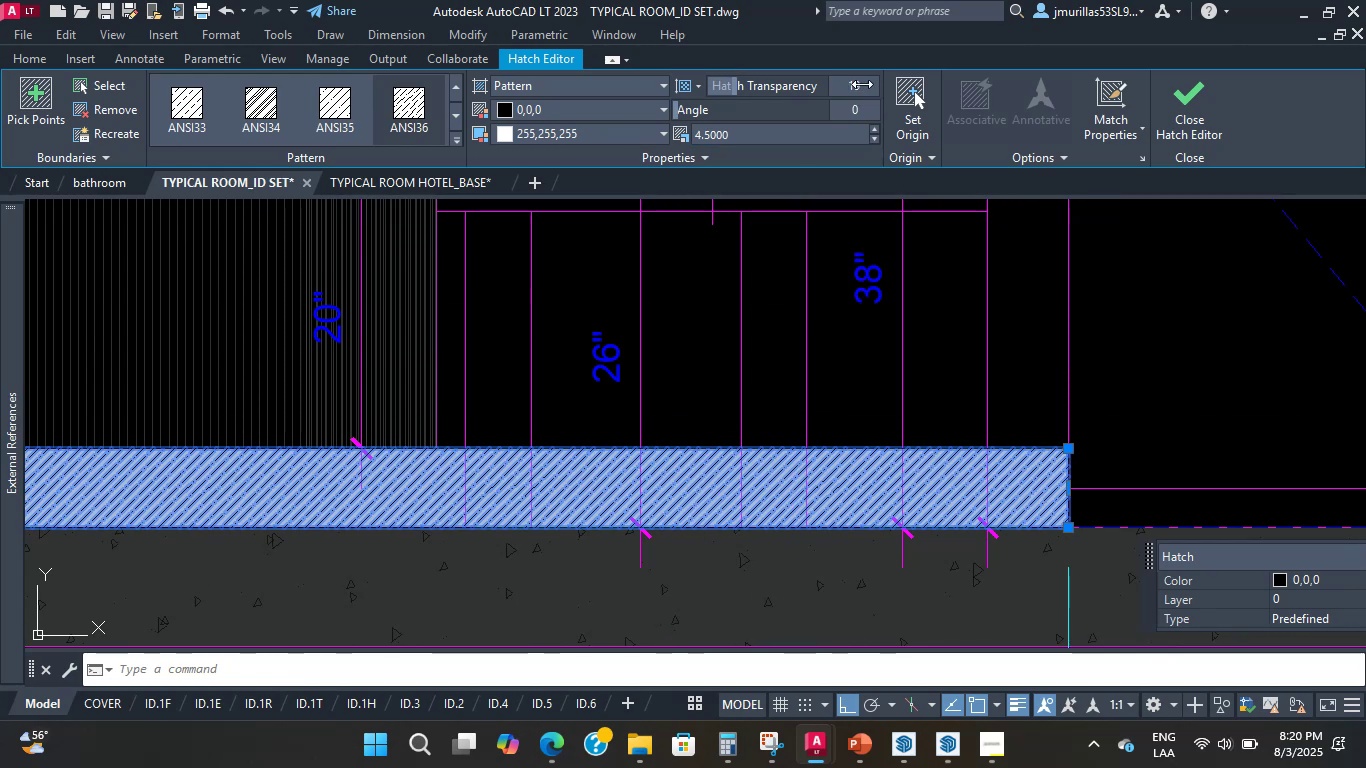 
double_click([858, 85])
 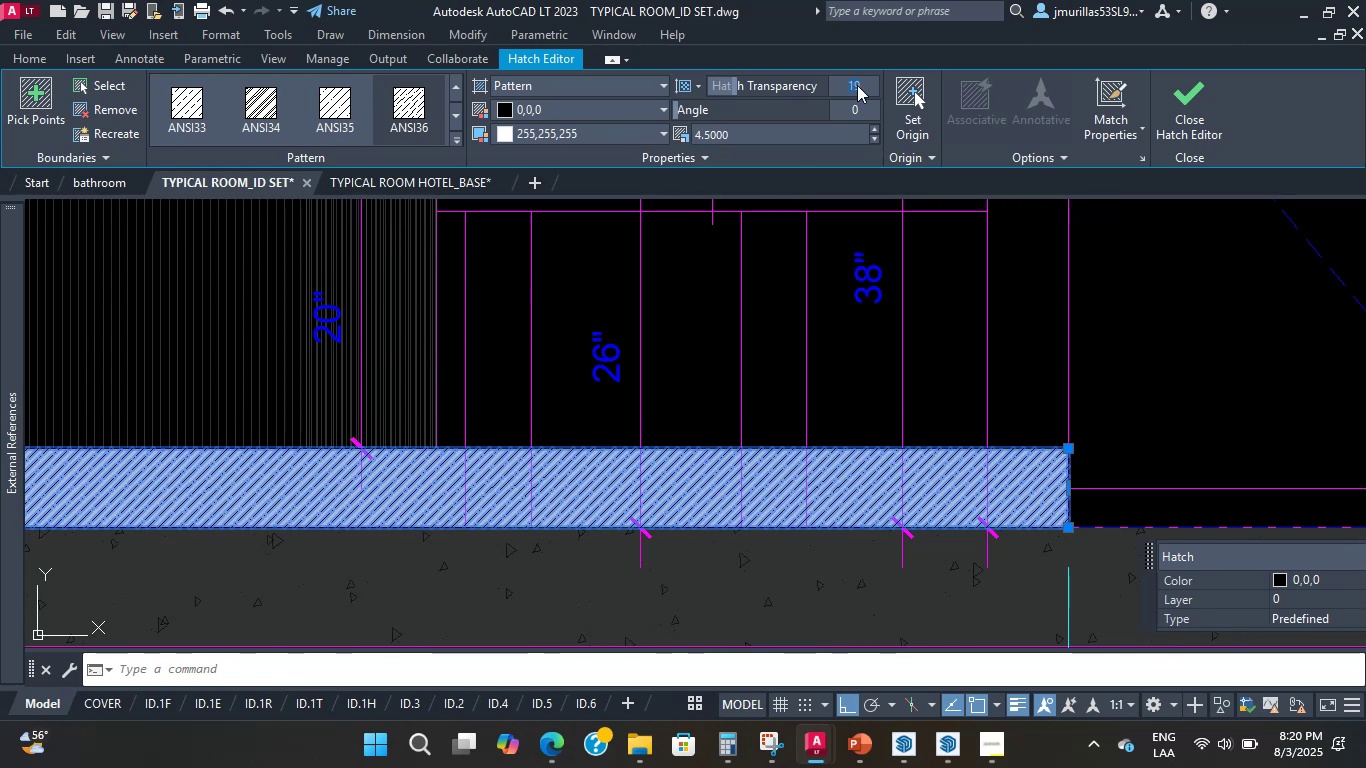 
key(Numpad8)
 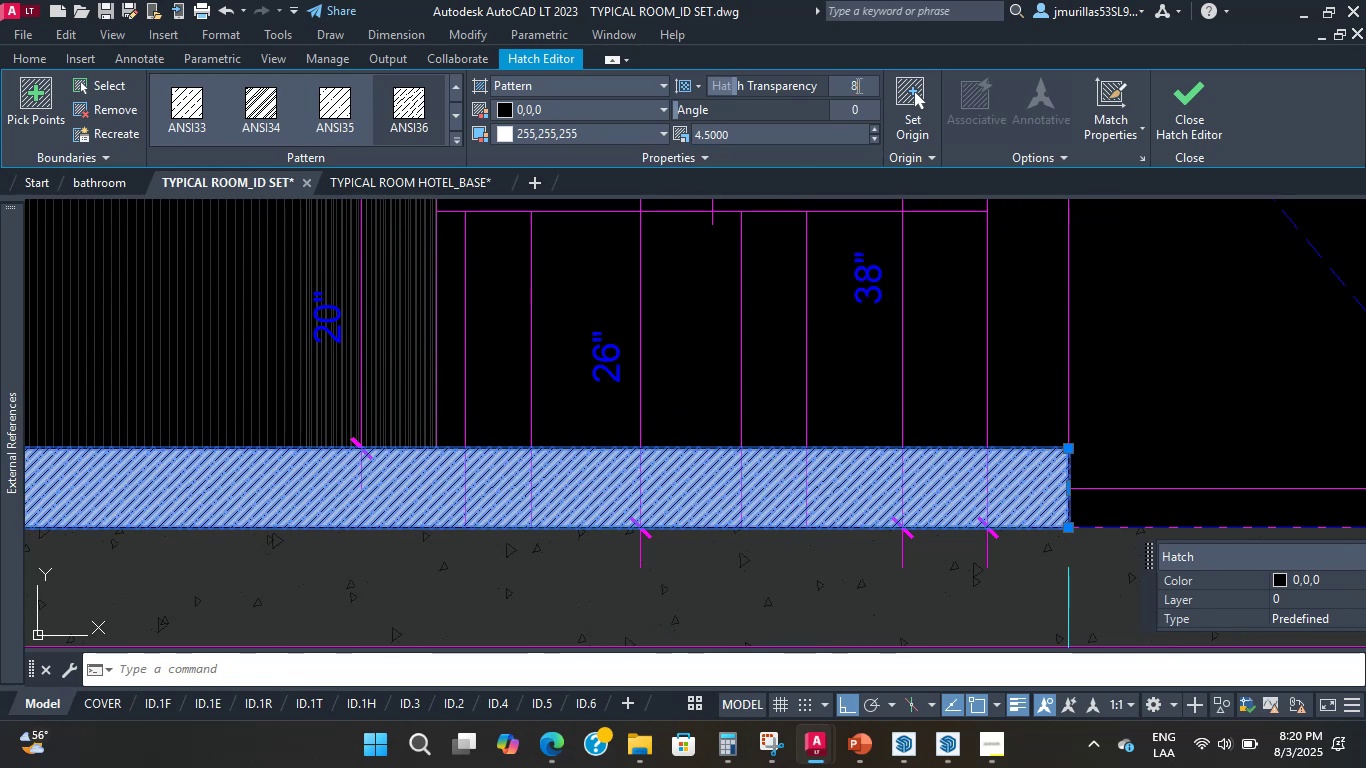 
key(Numpad0)
 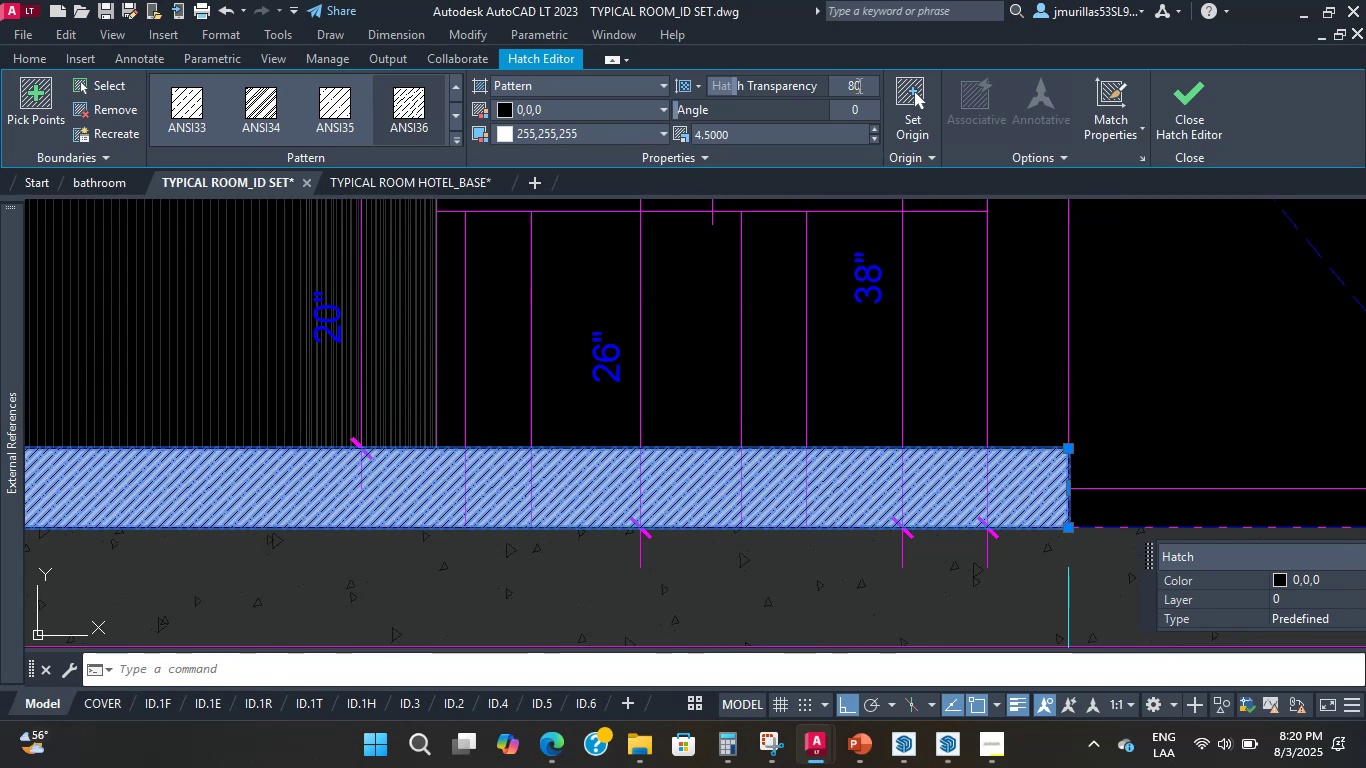 
key(NumpadEnter)
 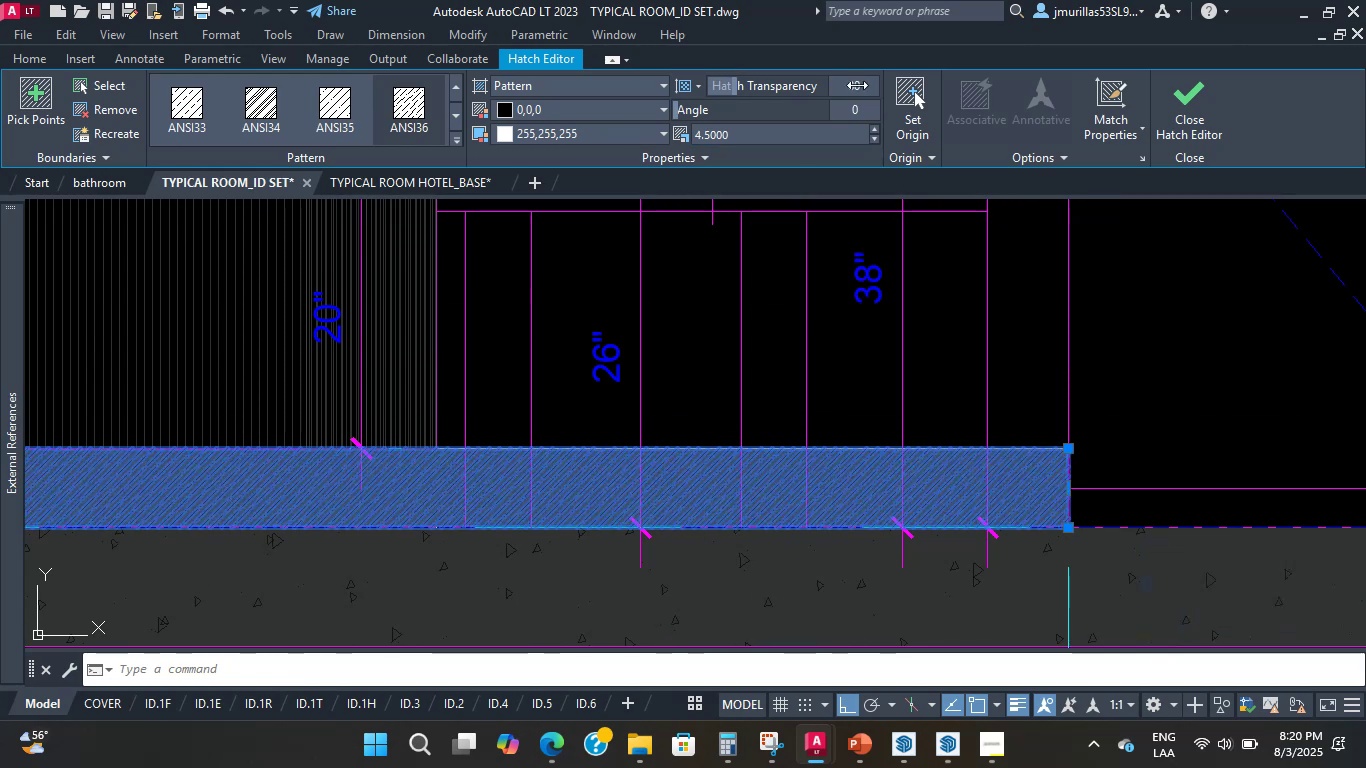 
key(Escape)
 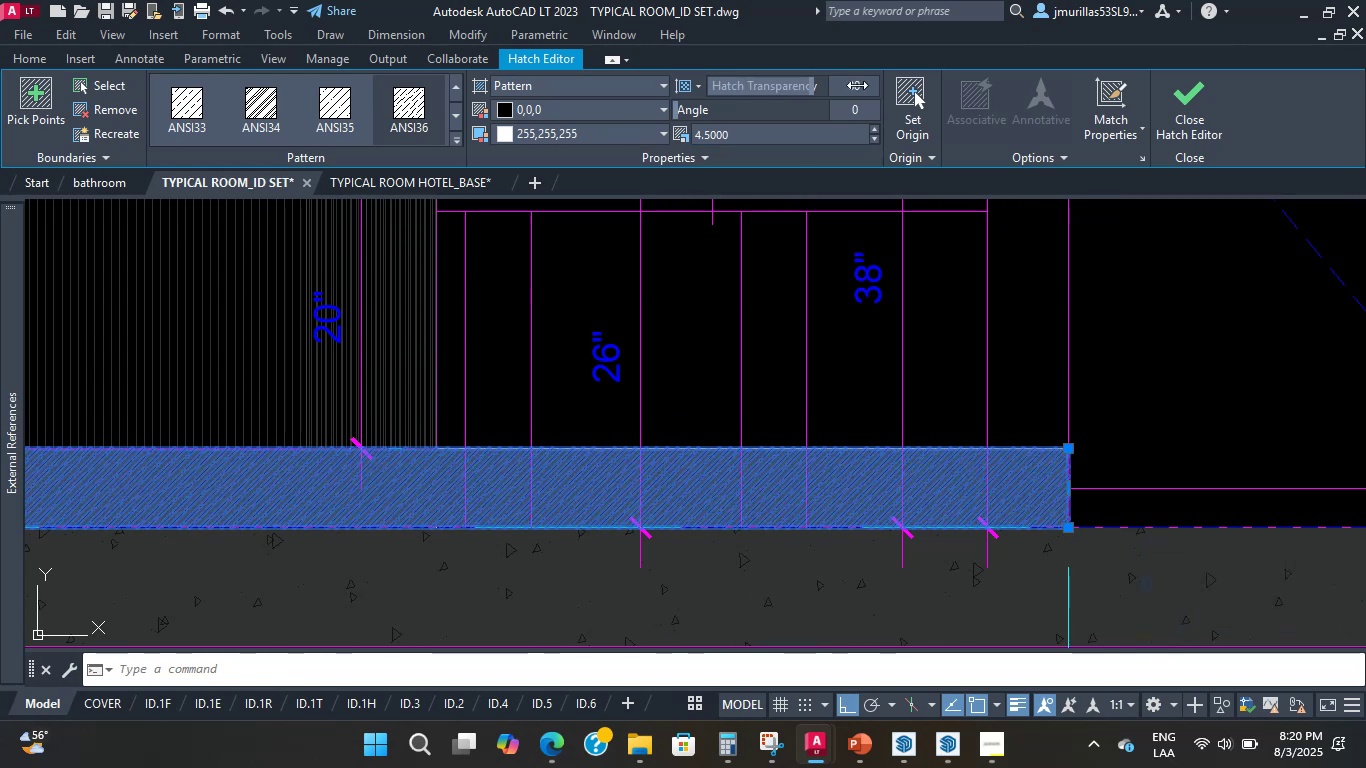 
key(Escape)
 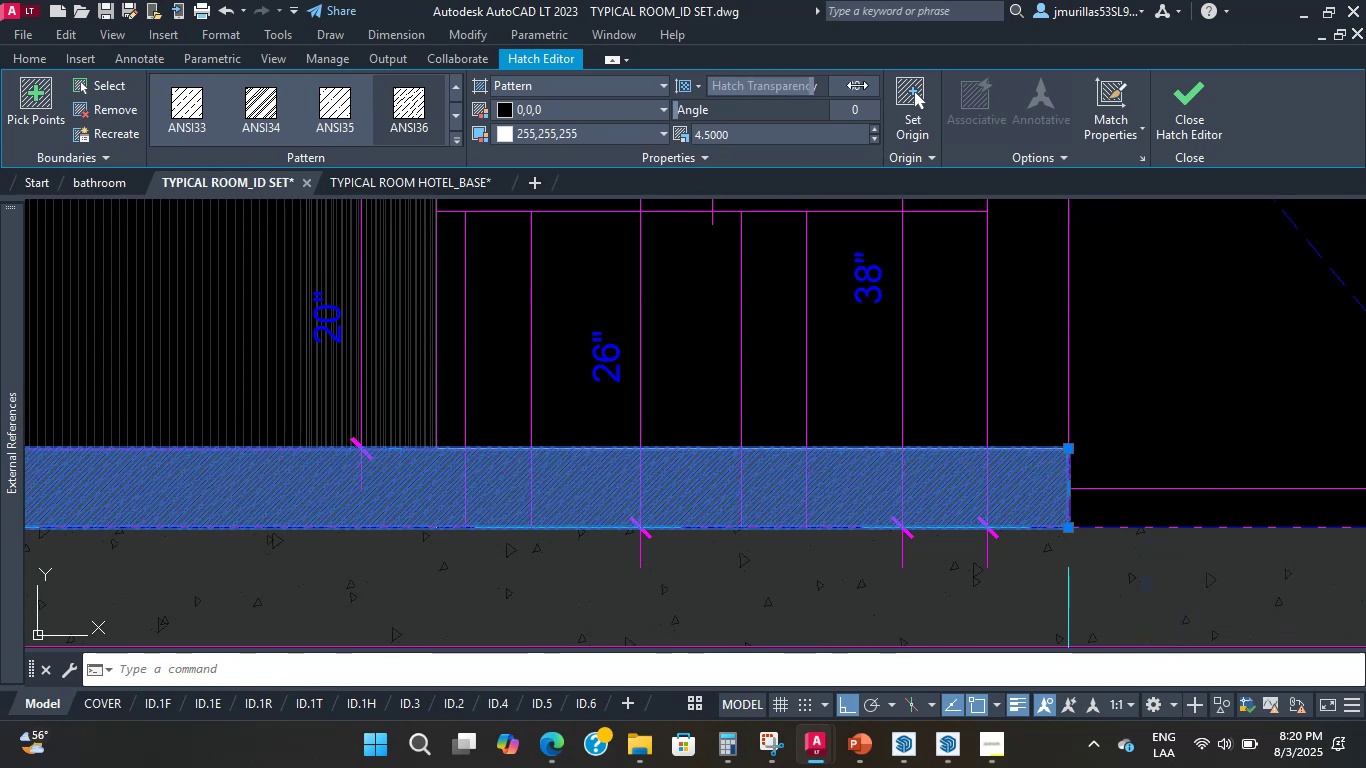 
key(Escape)
 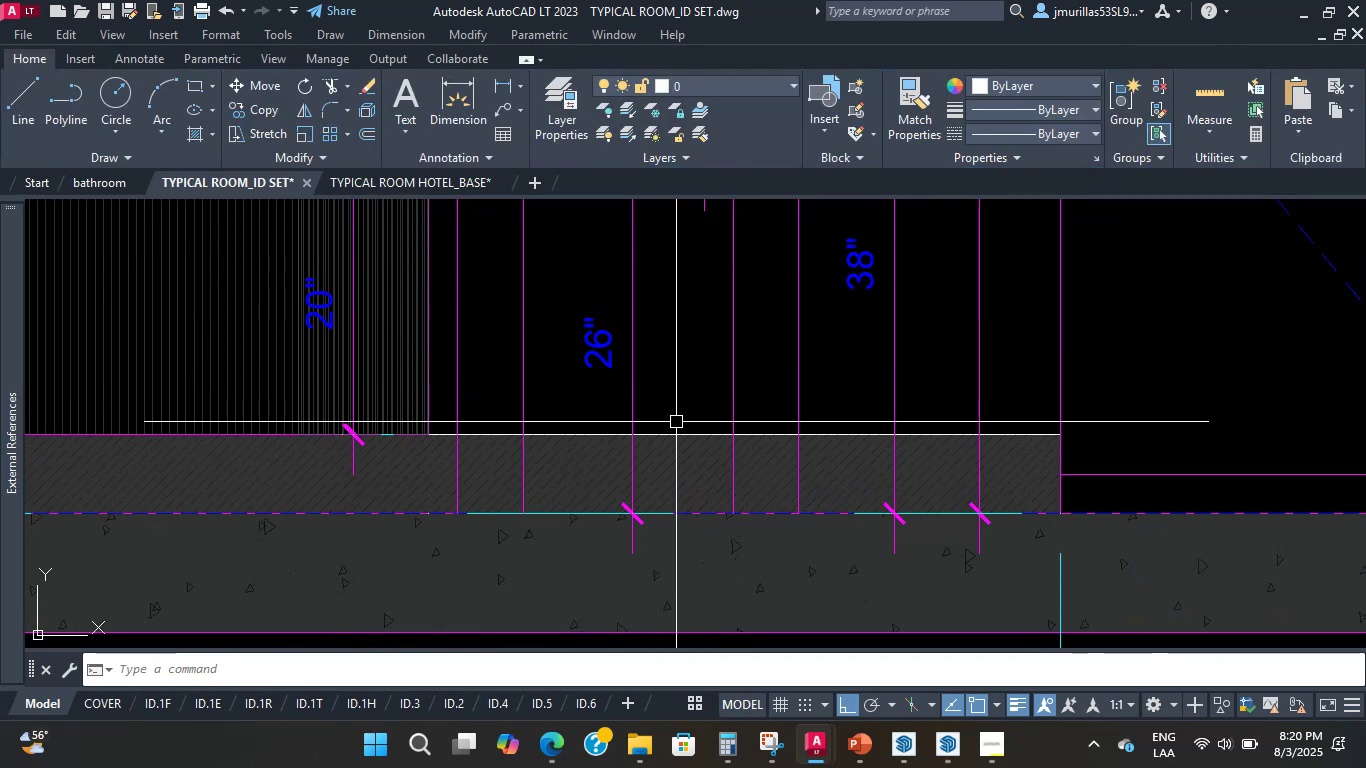 
left_click([659, 437])
 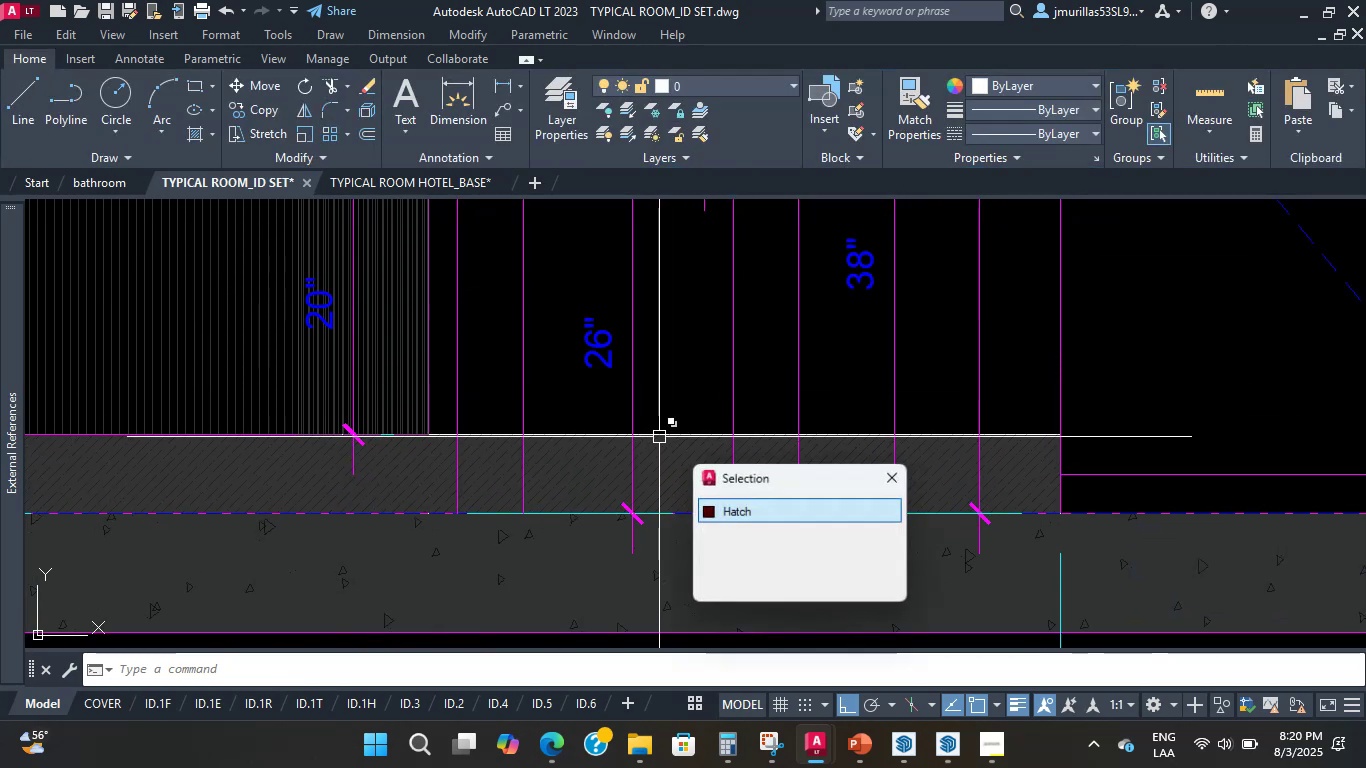 
scroll: coordinate [418, 453], scroll_direction: down, amount: 6.0
 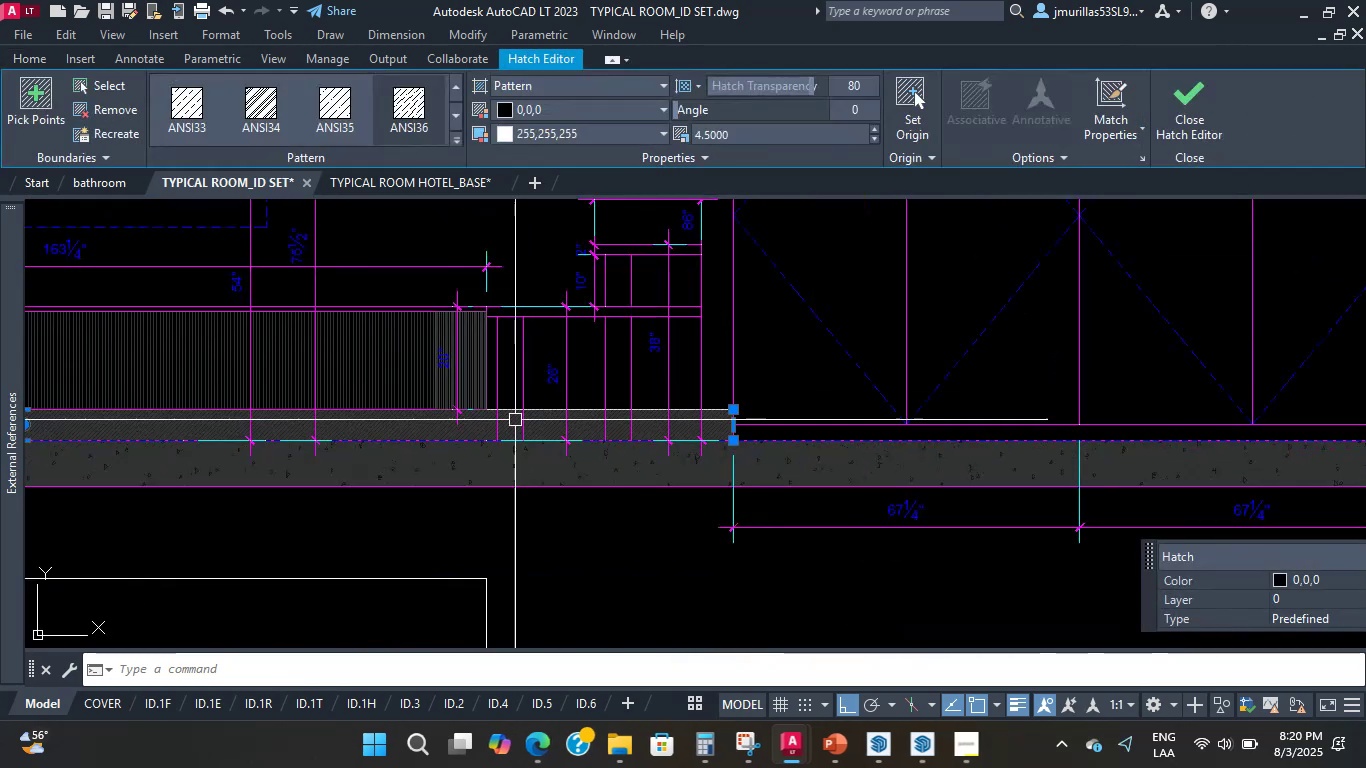 
scroll: coordinate [539, 417], scroll_direction: up, amount: 3.0
 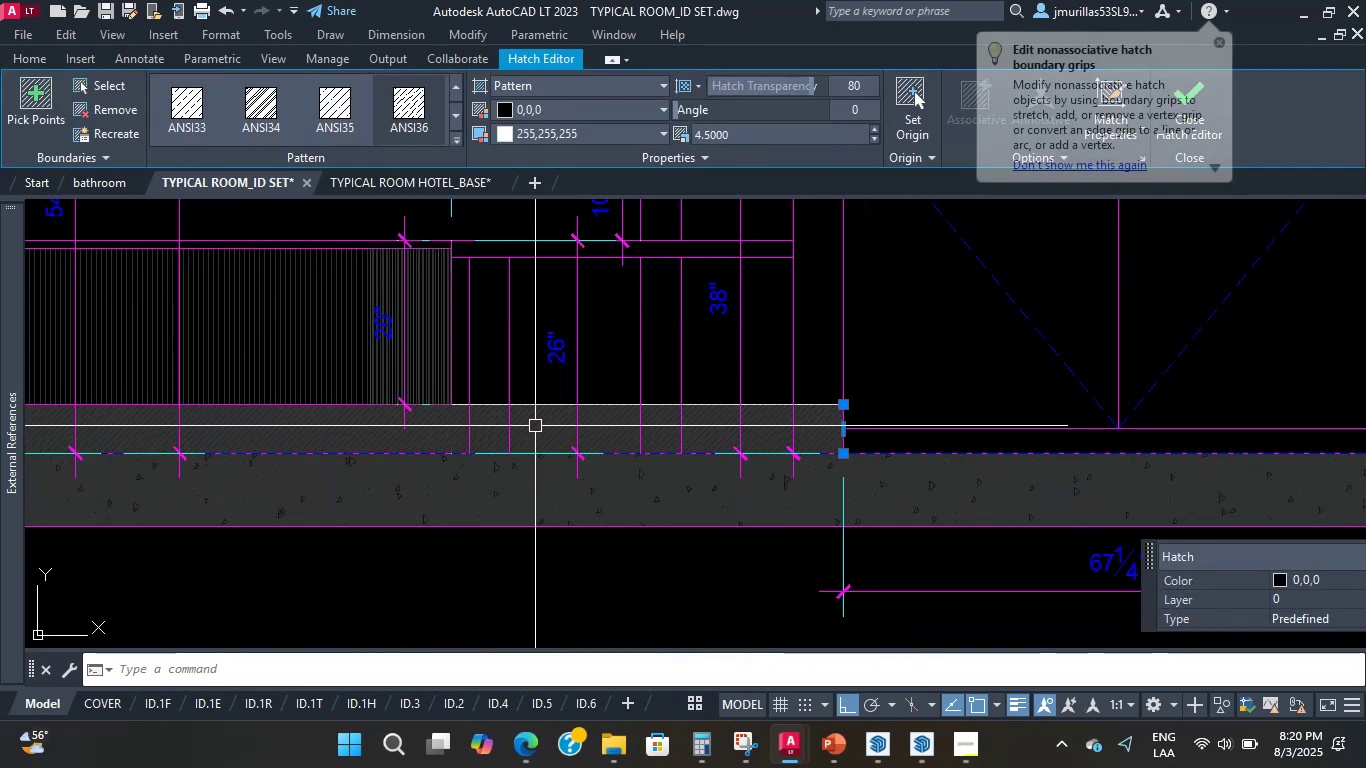 
key(Escape)
 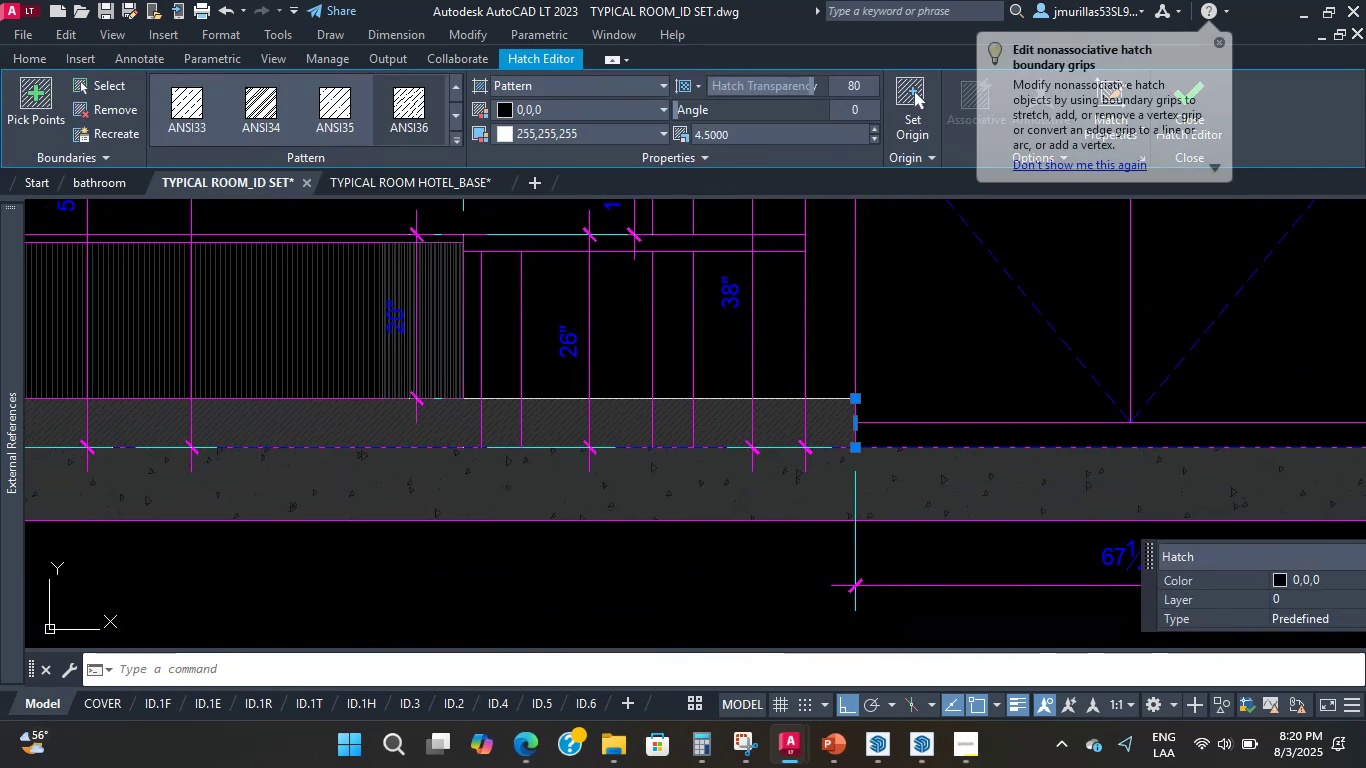 
scroll: coordinate [609, 383], scroll_direction: up, amount: 3.0
 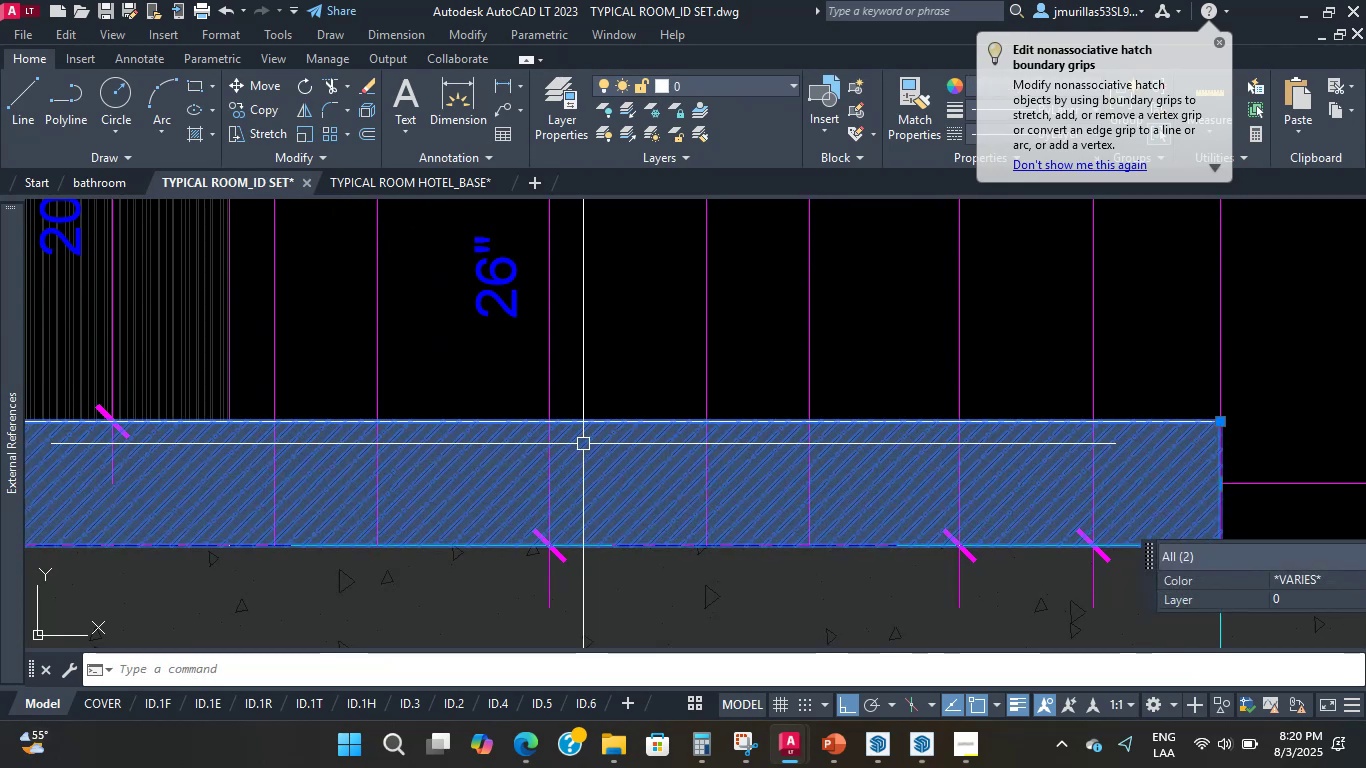 
key(Escape)
 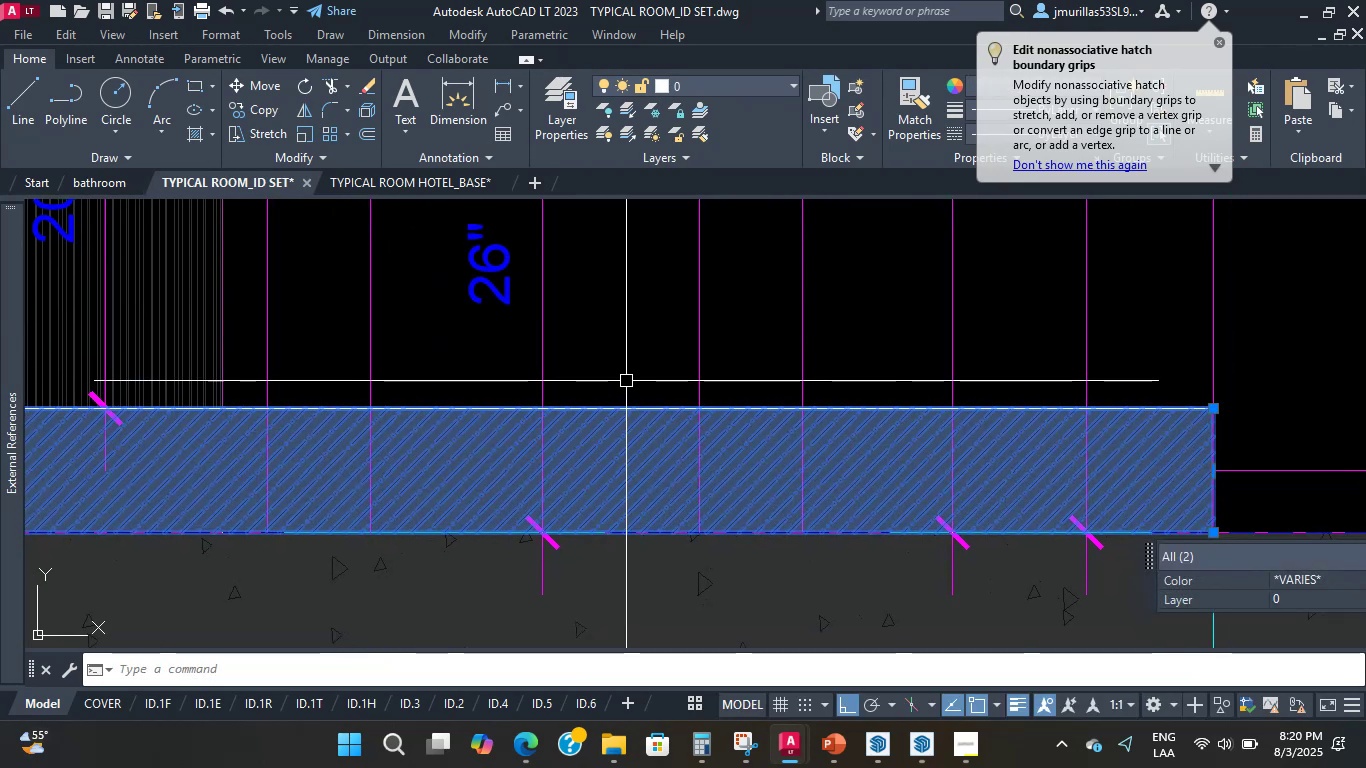 
key(Backslash)
 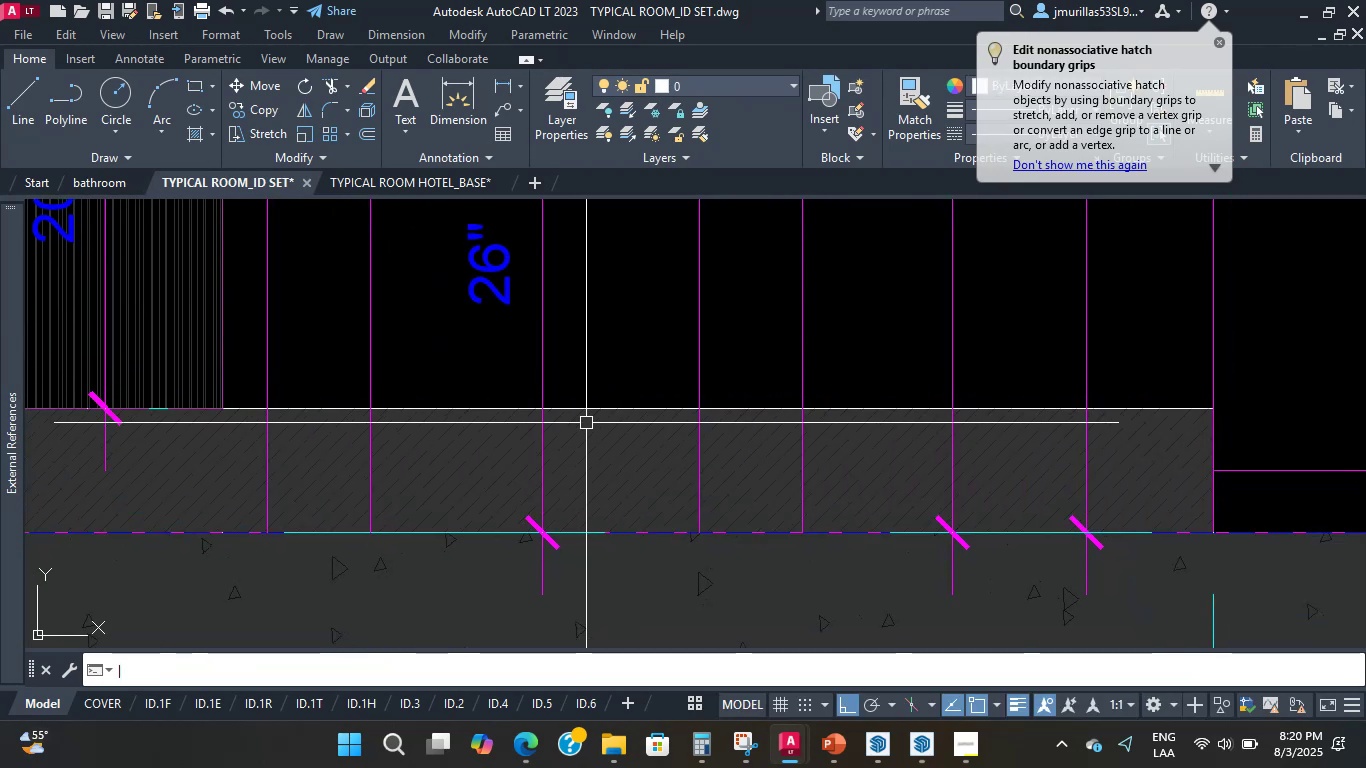 
key(Escape)
 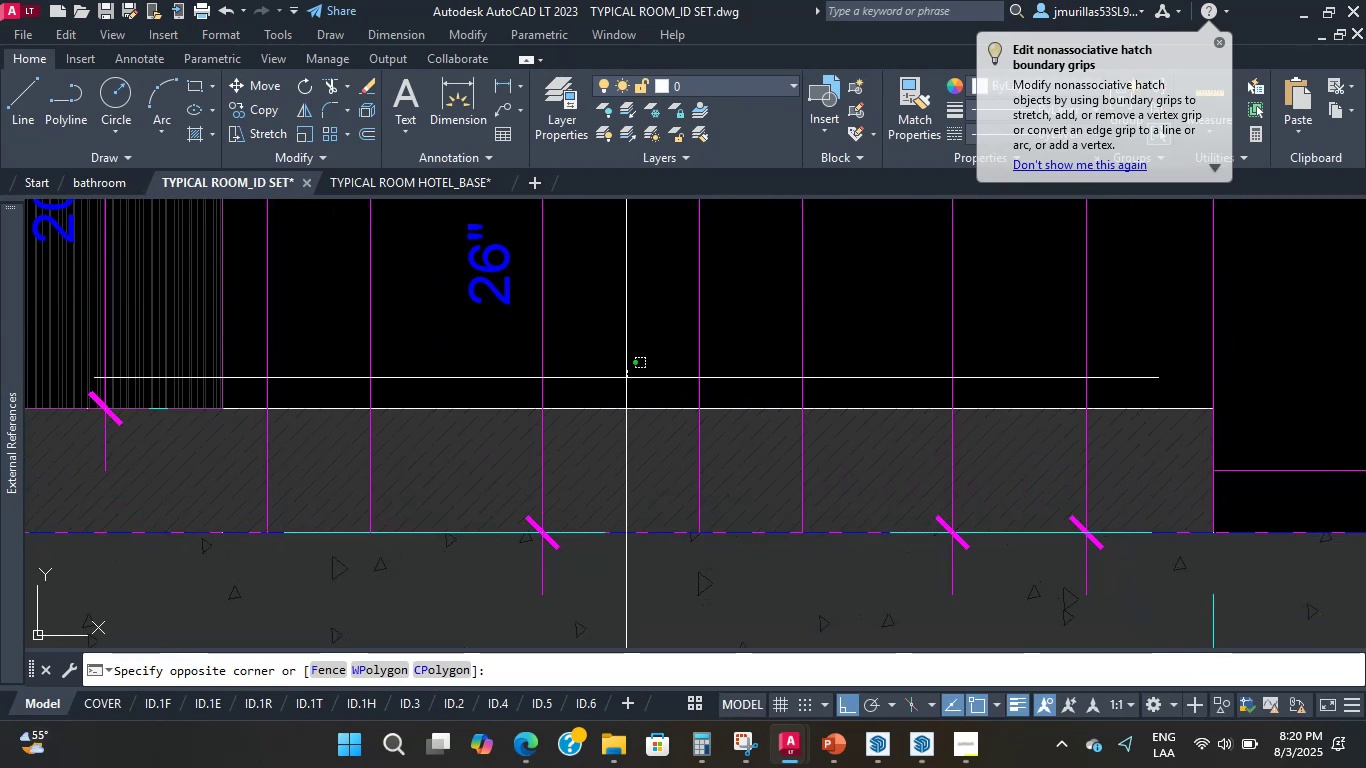 
double_click([578, 424])
 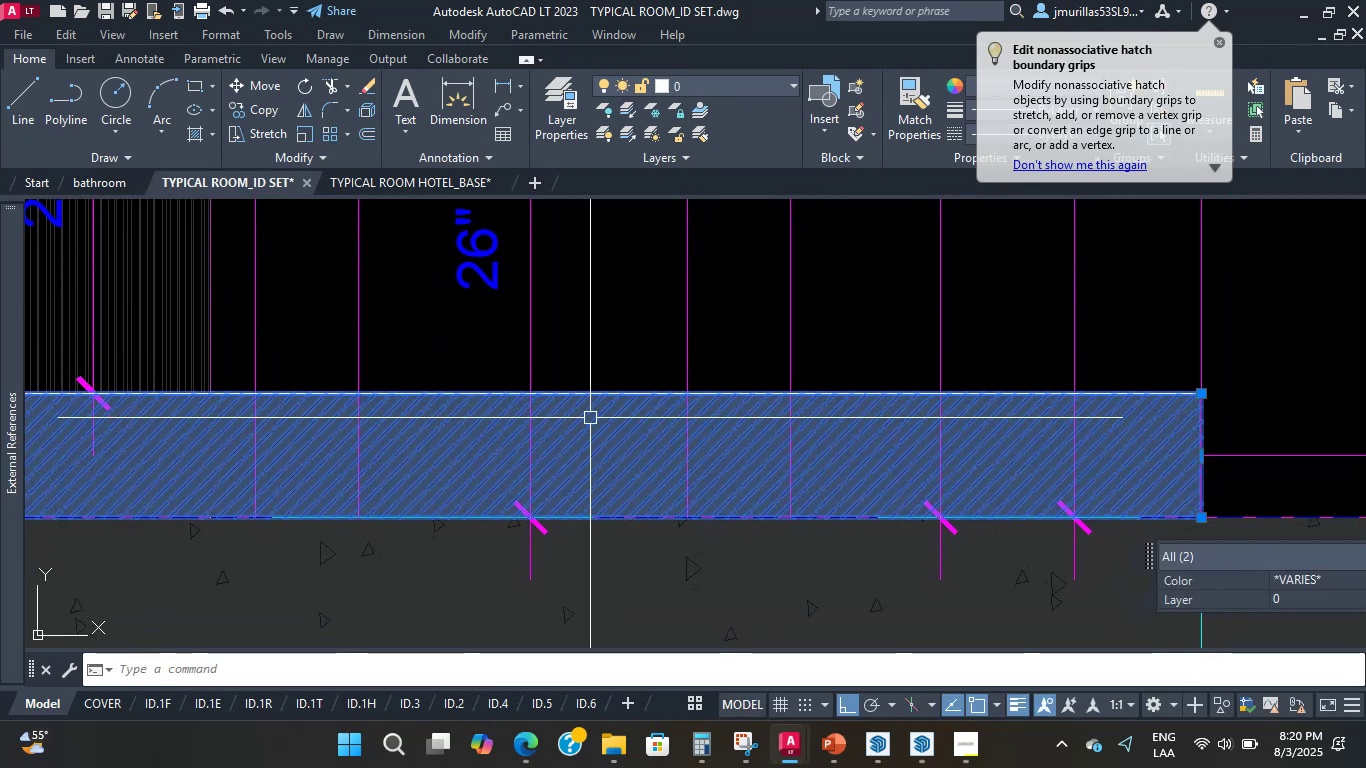 
right_click([590, 423])
 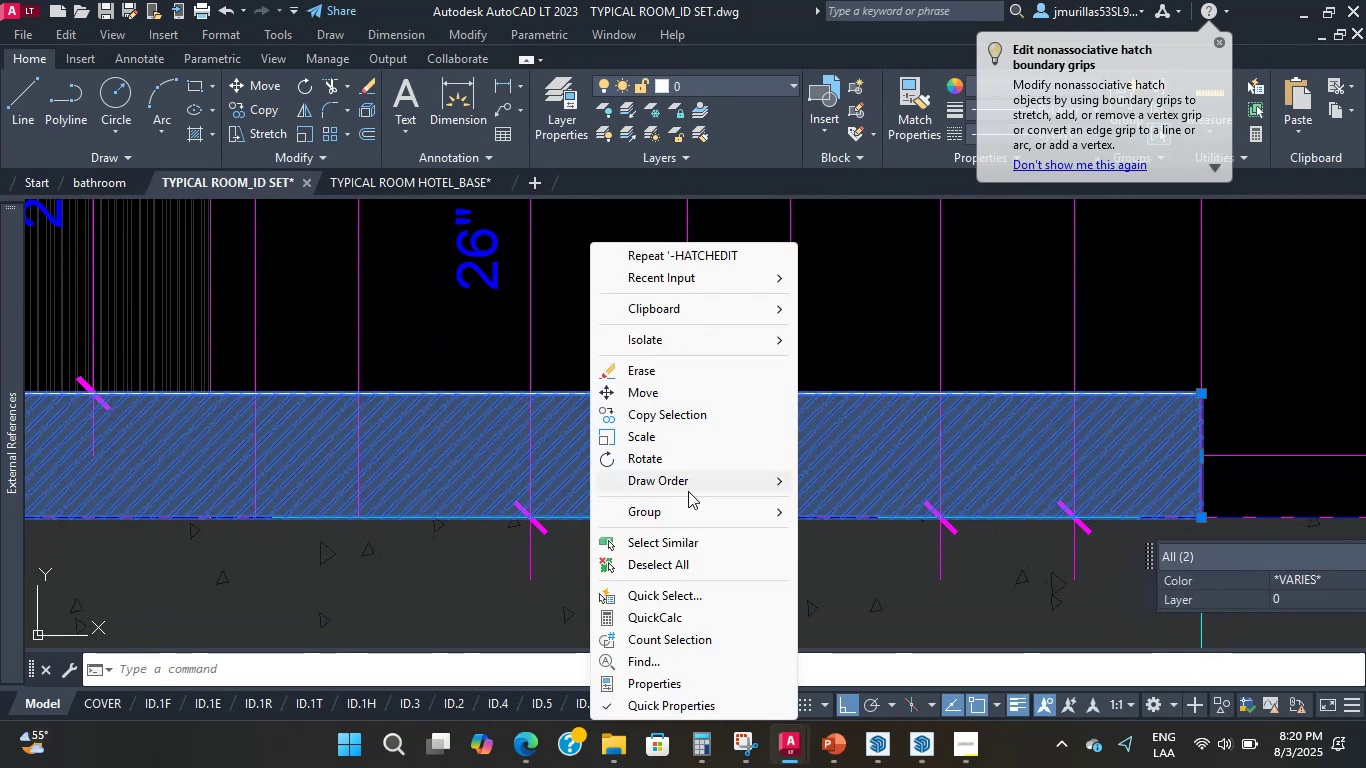 
left_click([688, 484])
 